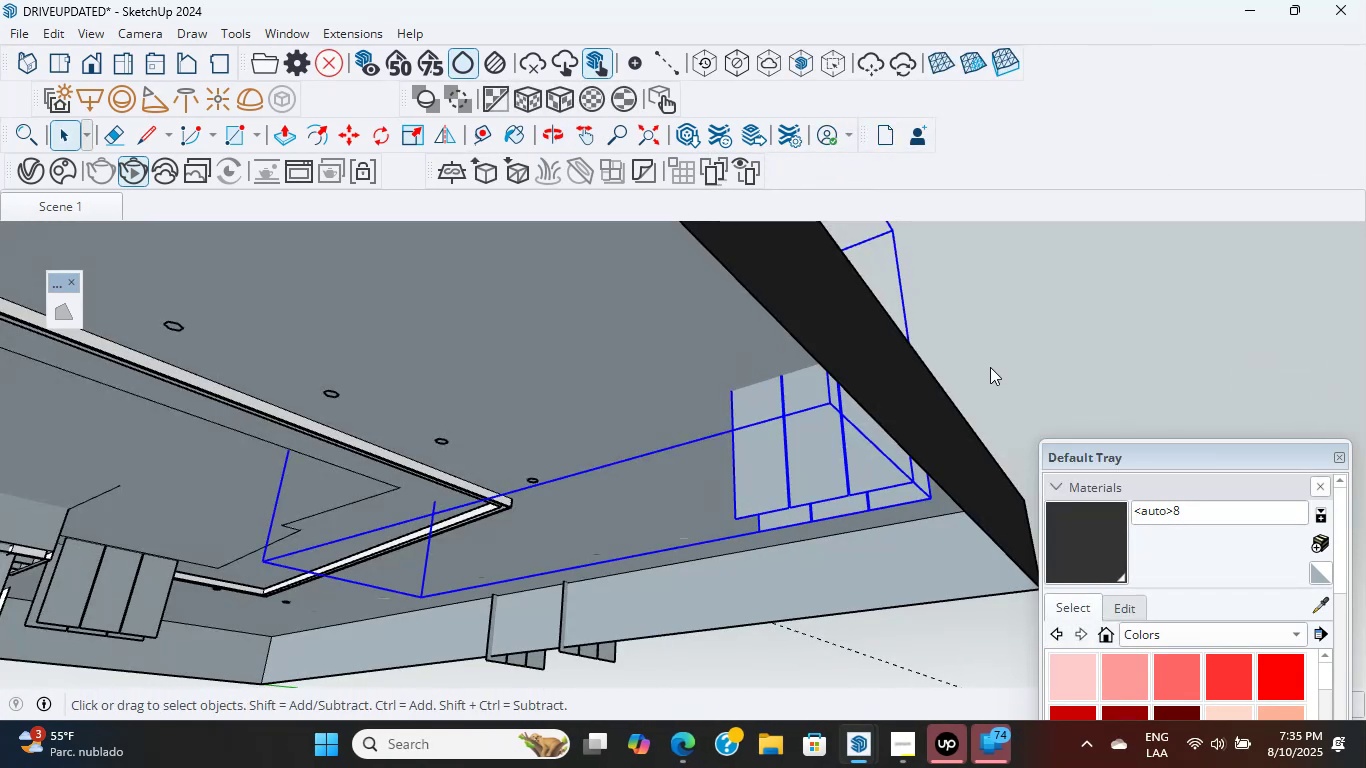 
double_click([990, 367])
 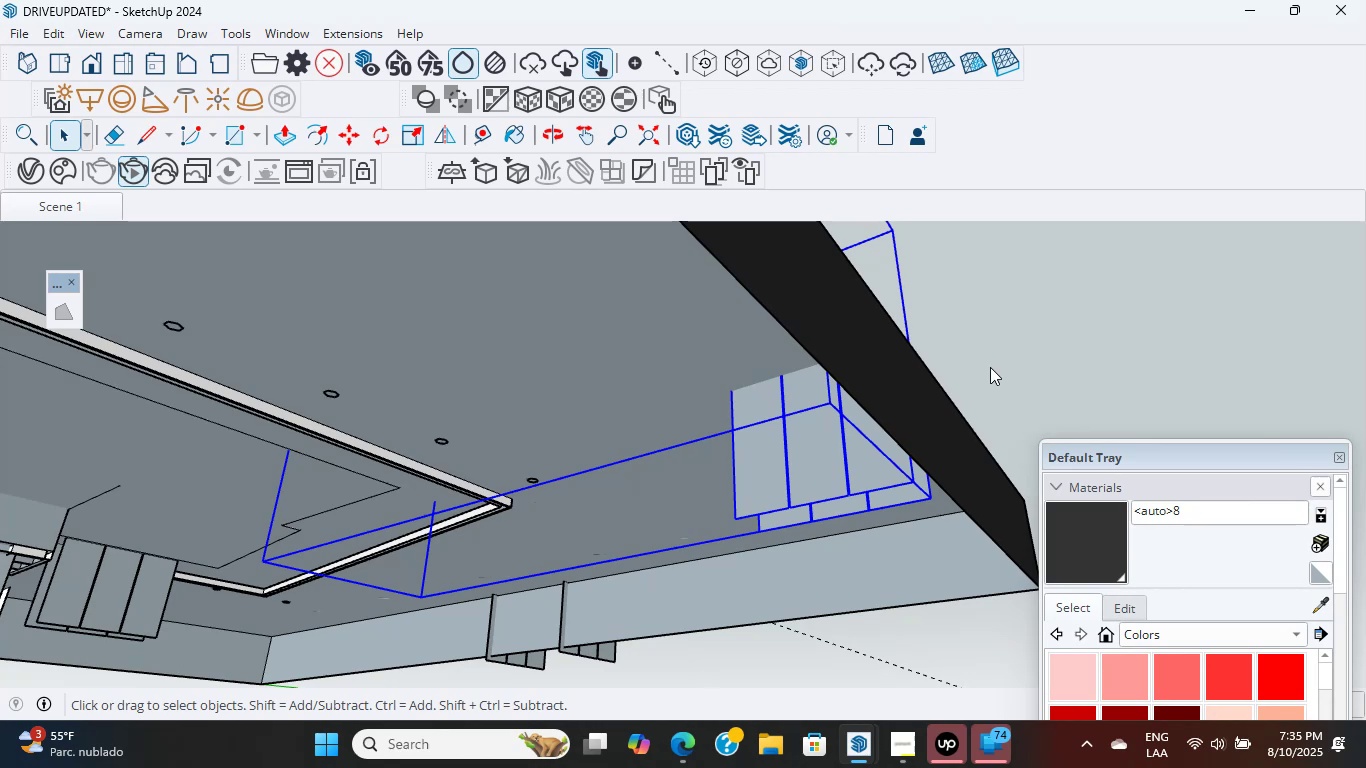 
triple_click([990, 367])
 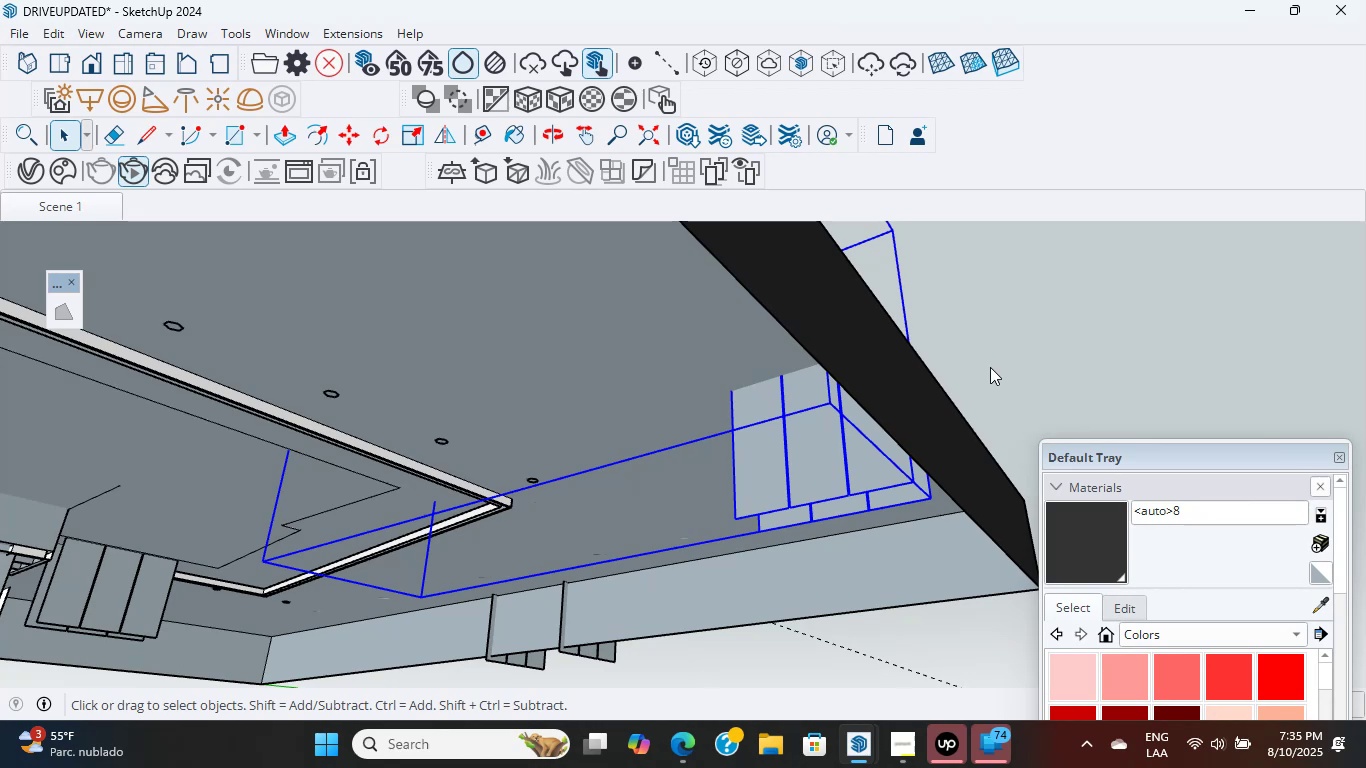 
triple_click([990, 367])
 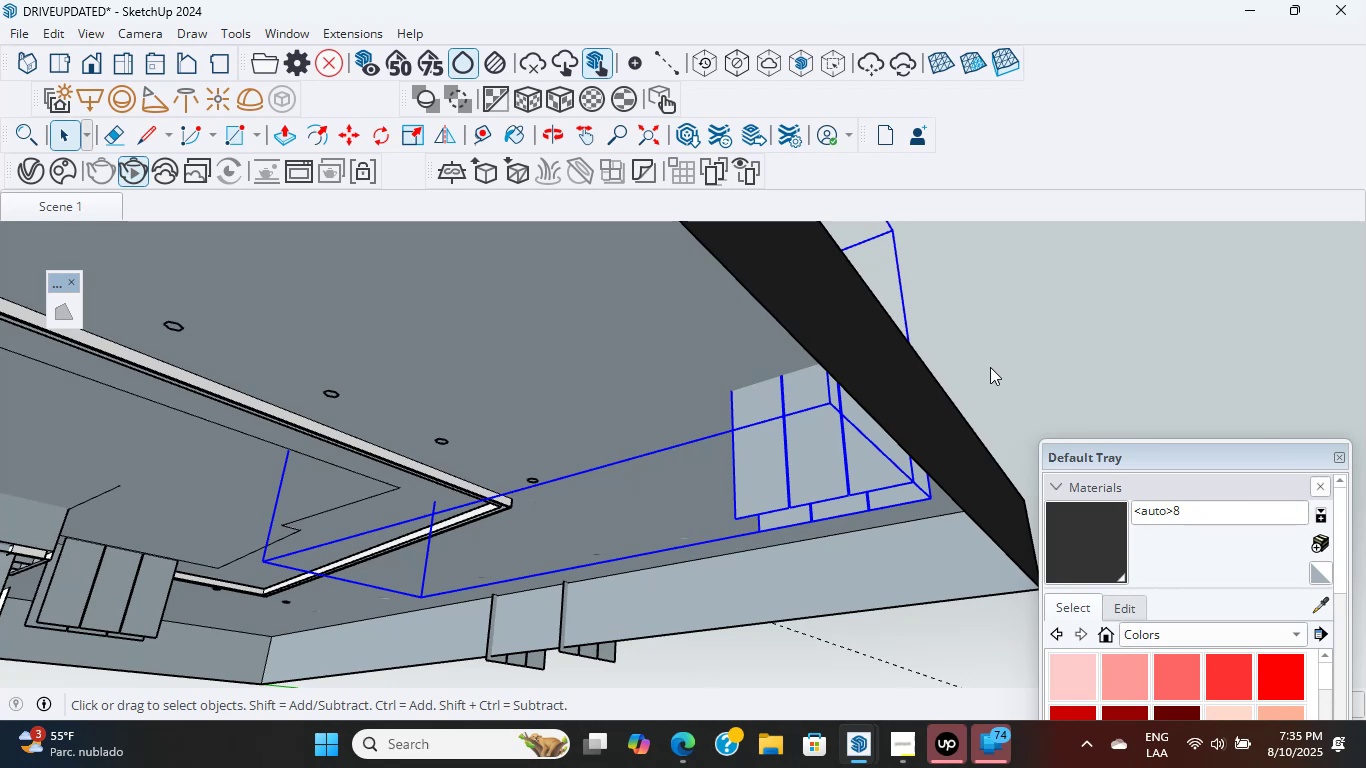 
triple_click([990, 367])
 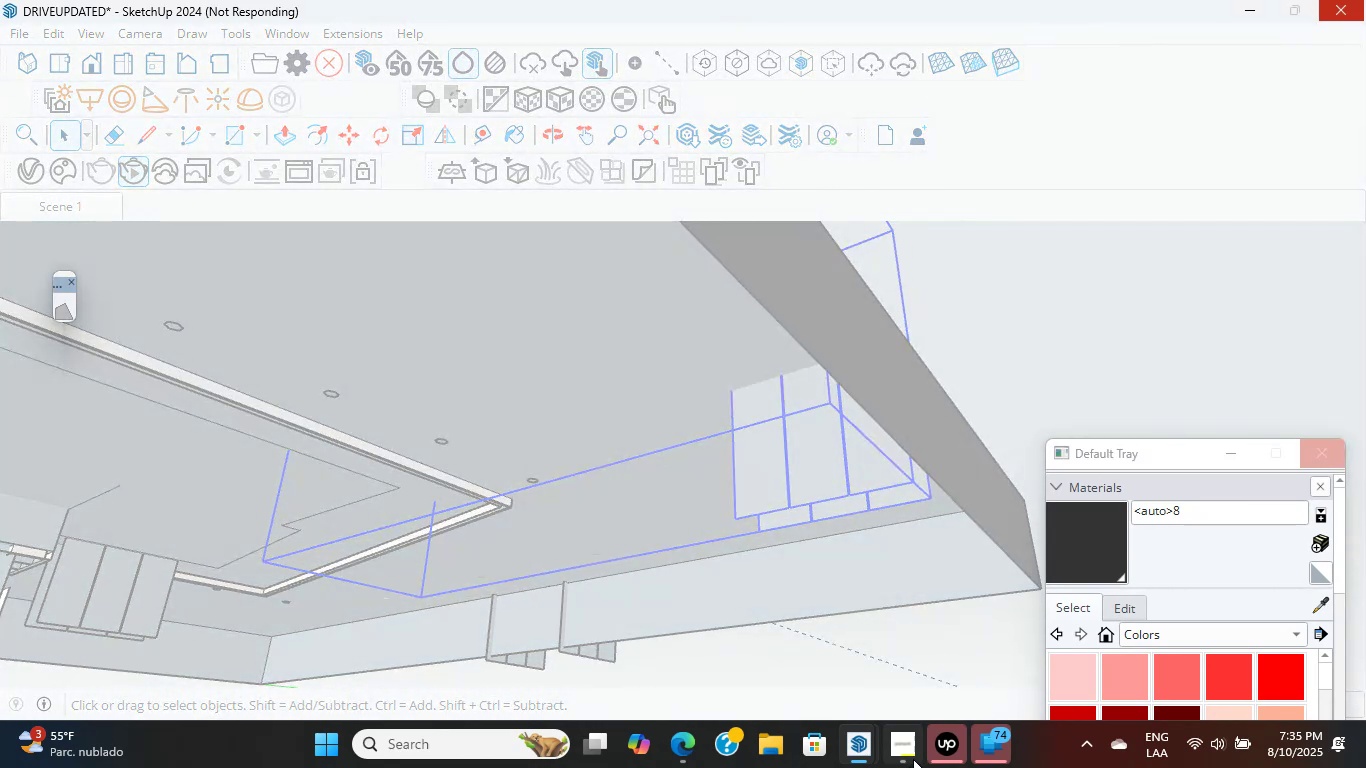 
left_click([902, 756])
 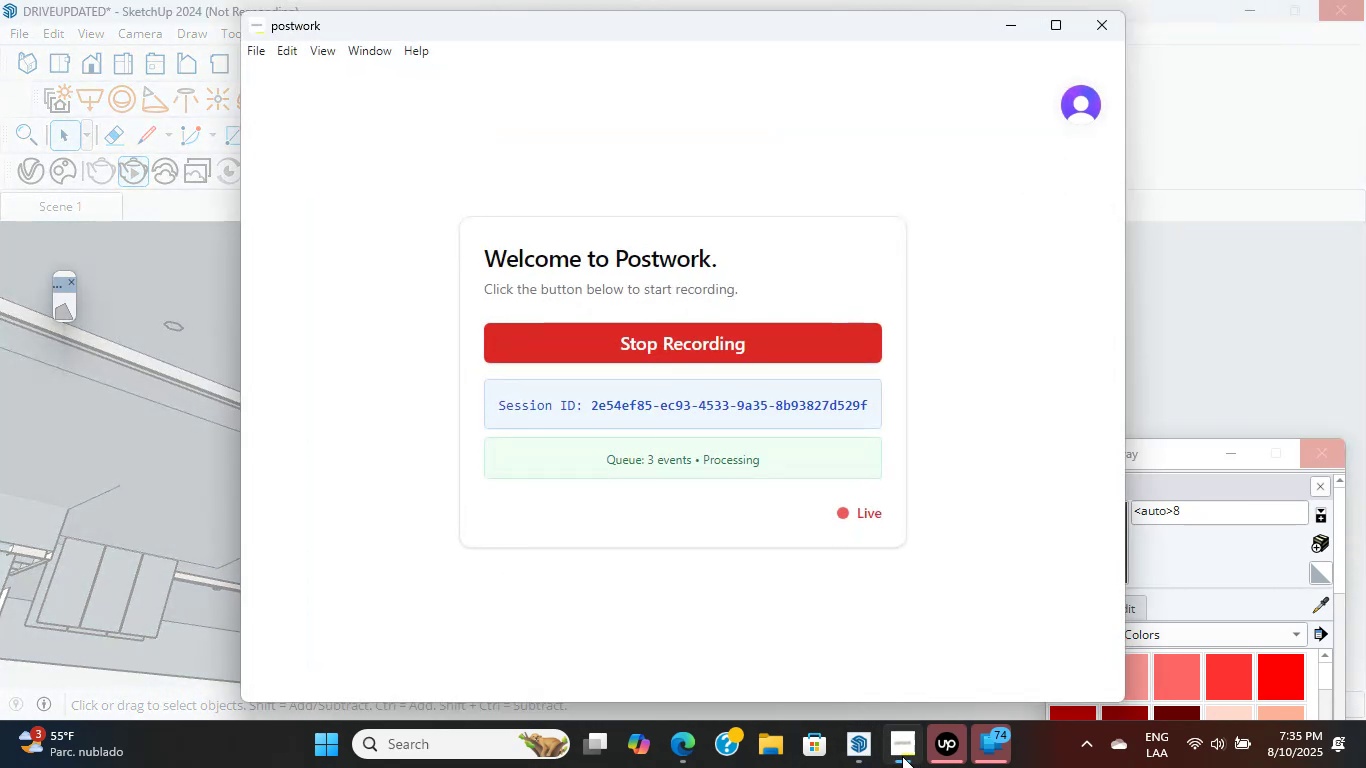 
left_click([902, 756])
 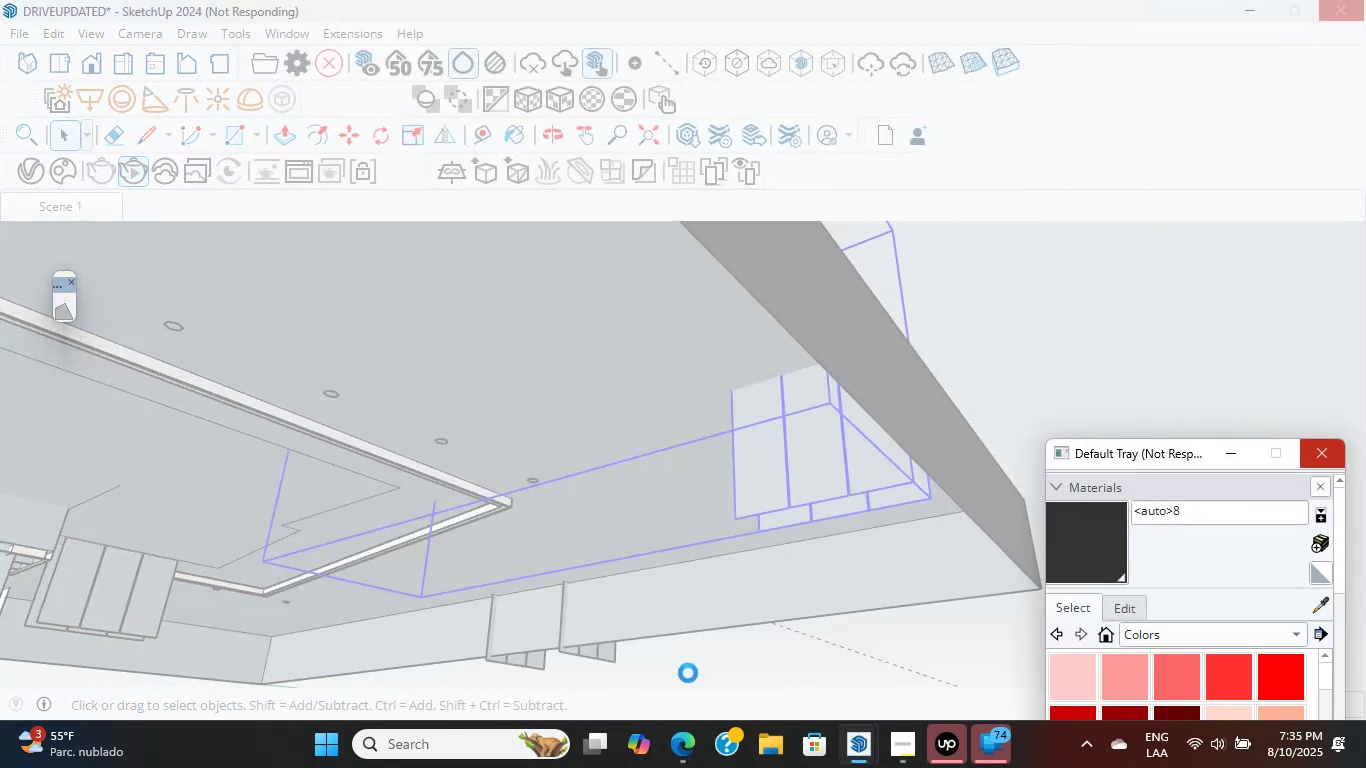 
left_click([686, 743])
 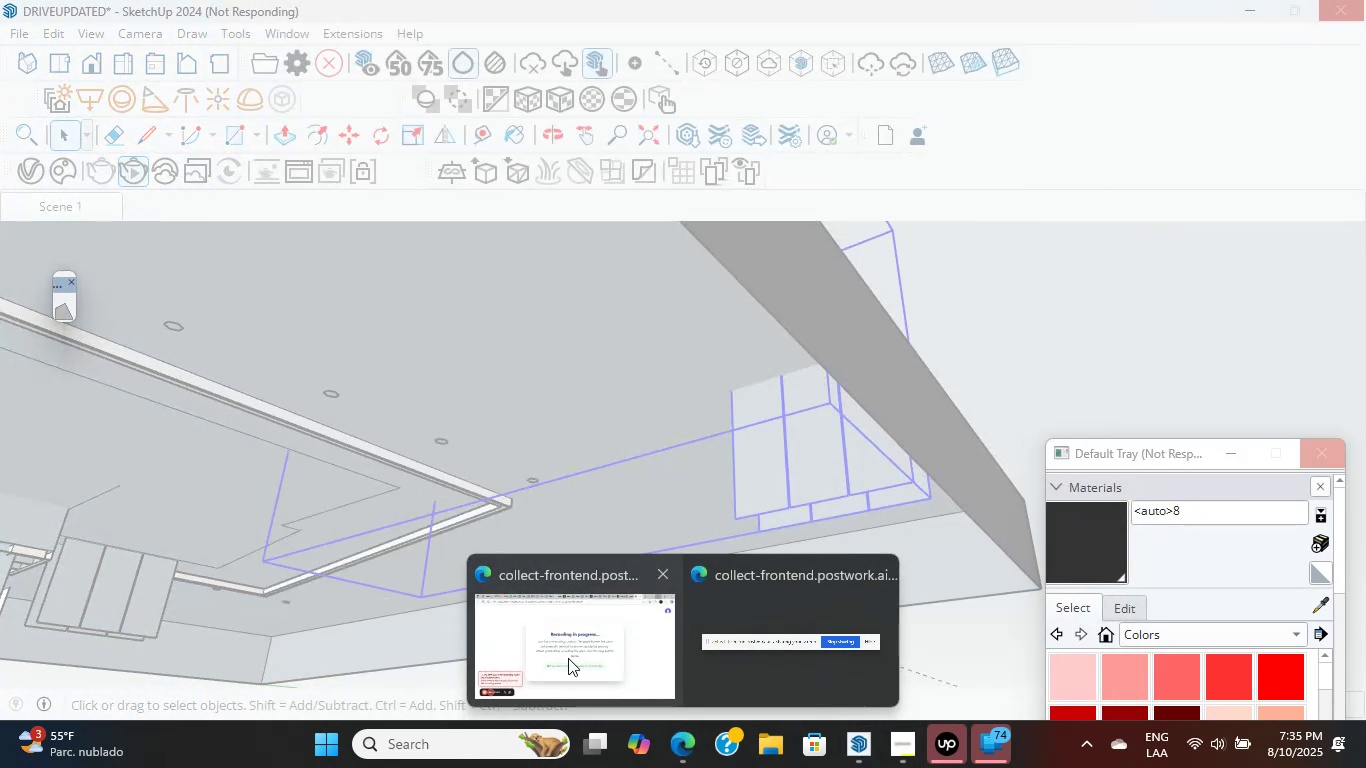 
left_click([553, 636])
 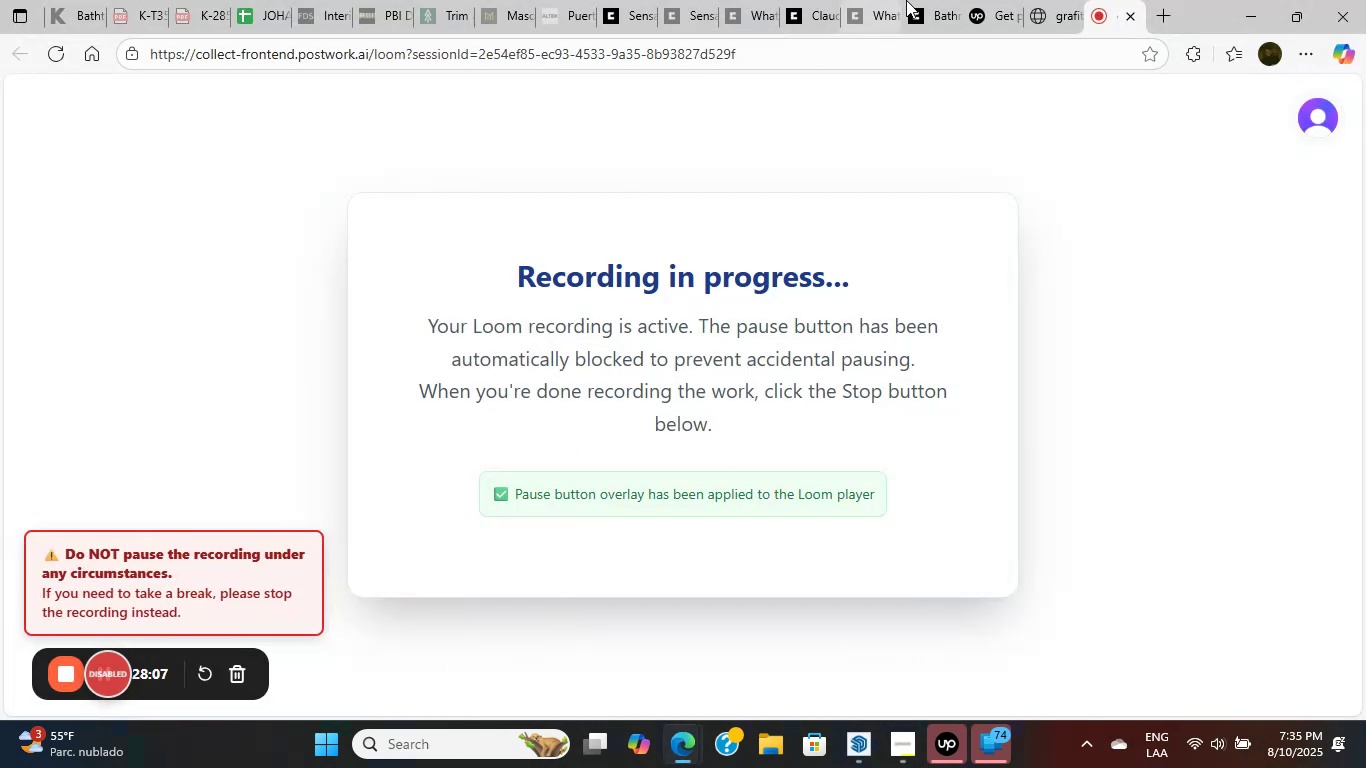 
left_click([907, 0])
 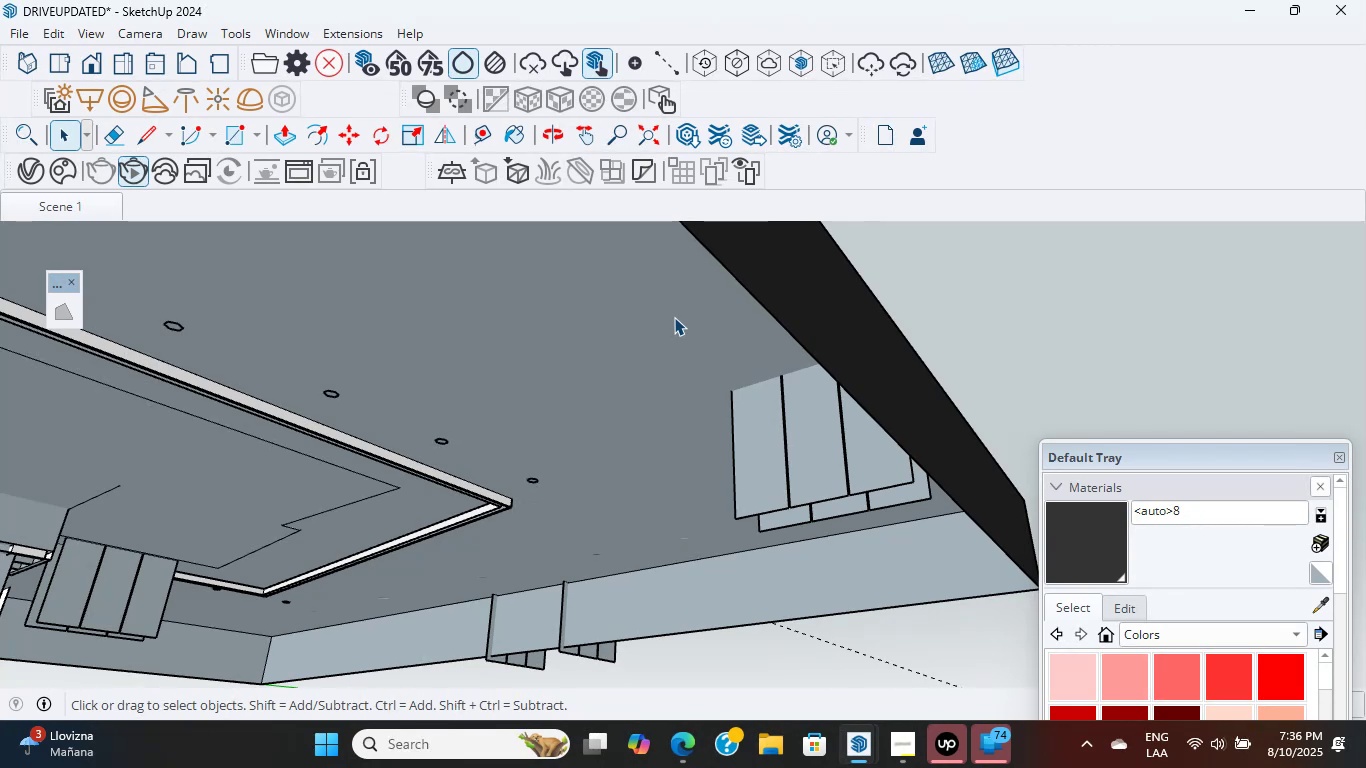 
wait(65.25)
 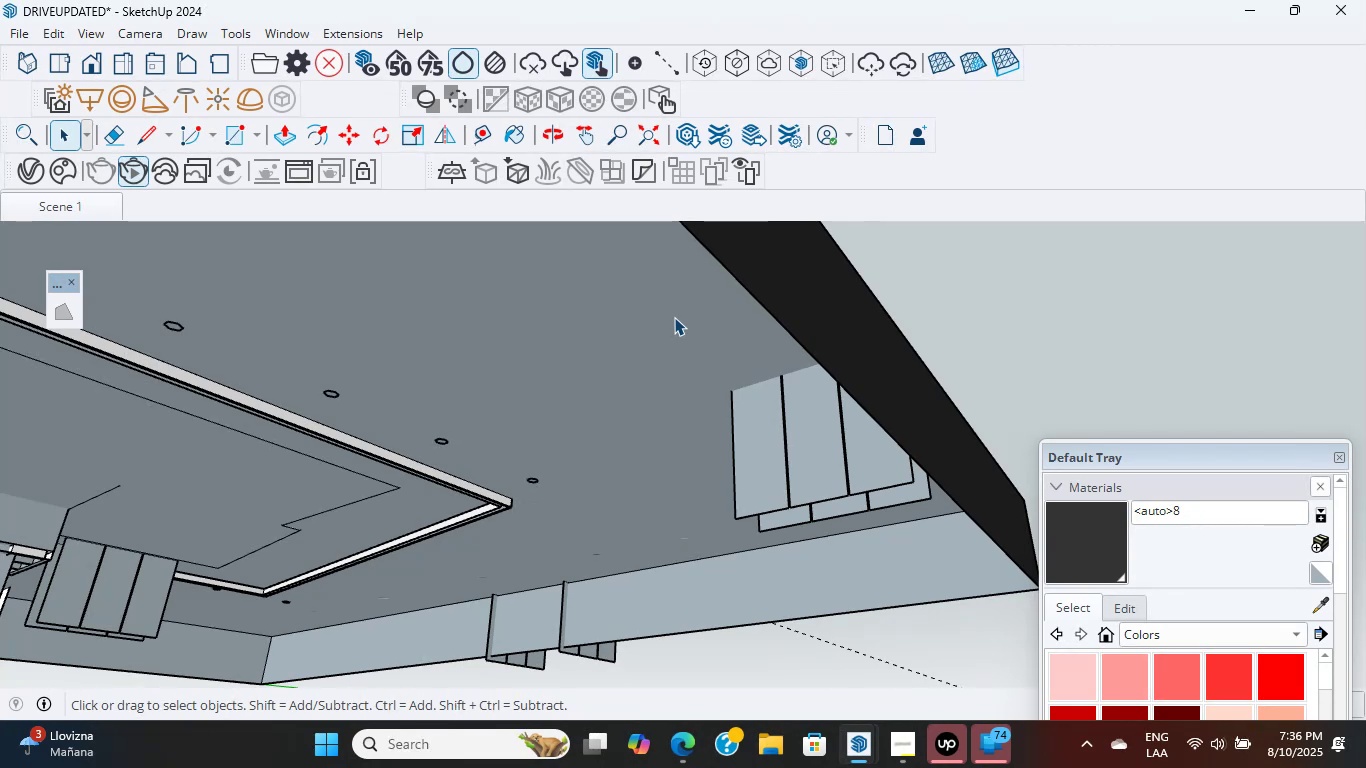 
scroll: coordinate [882, 495], scroll_direction: up, amount: 7.0
 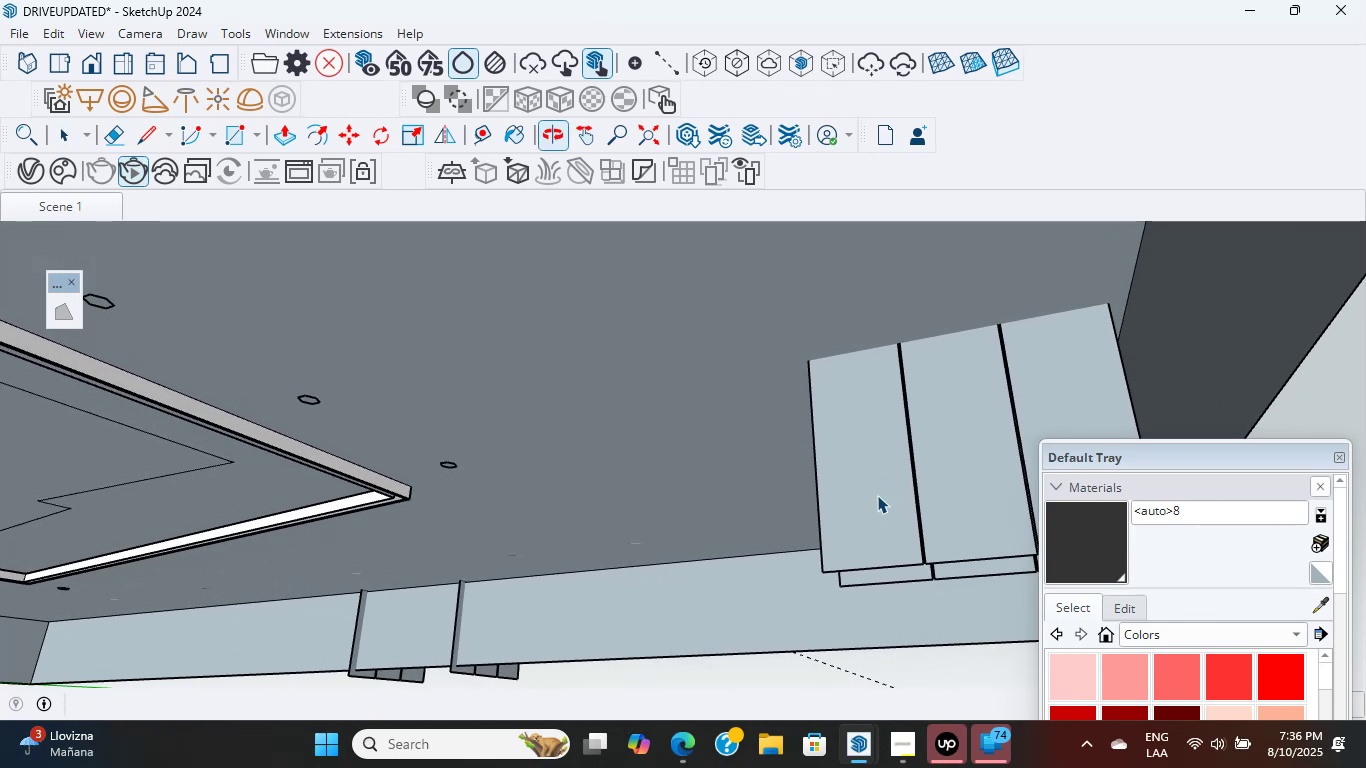 
double_click([877, 495])
 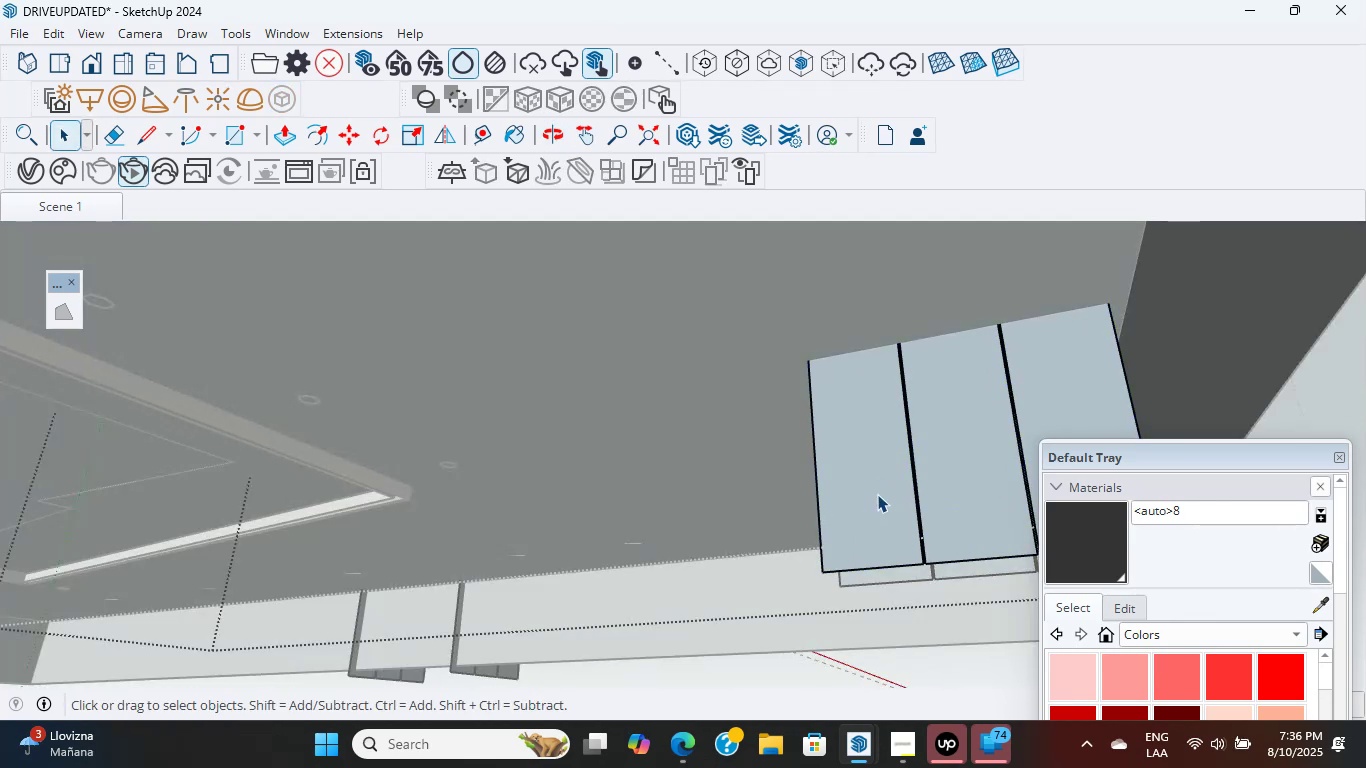 
scroll: coordinate [883, 478], scroll_direction: down, amount: 6.0
 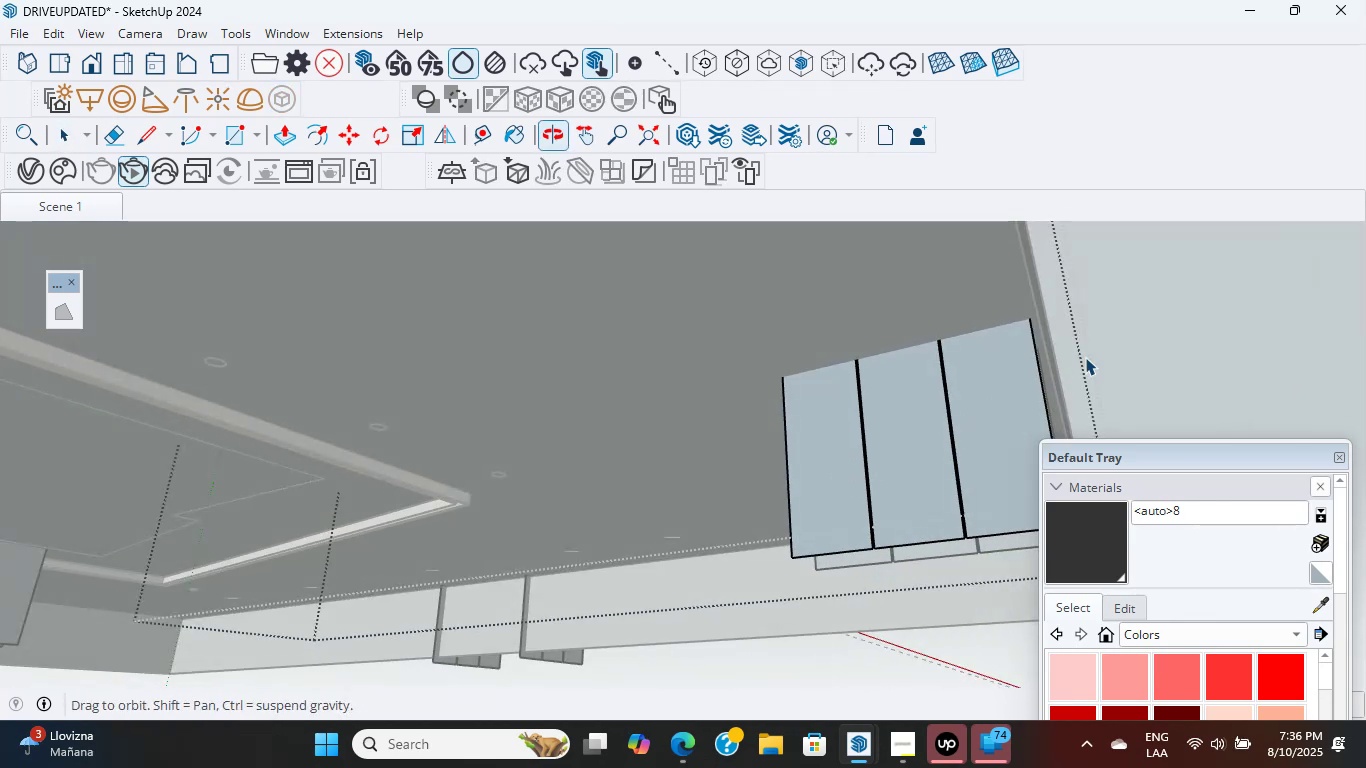 
double_click([1121, 320])
 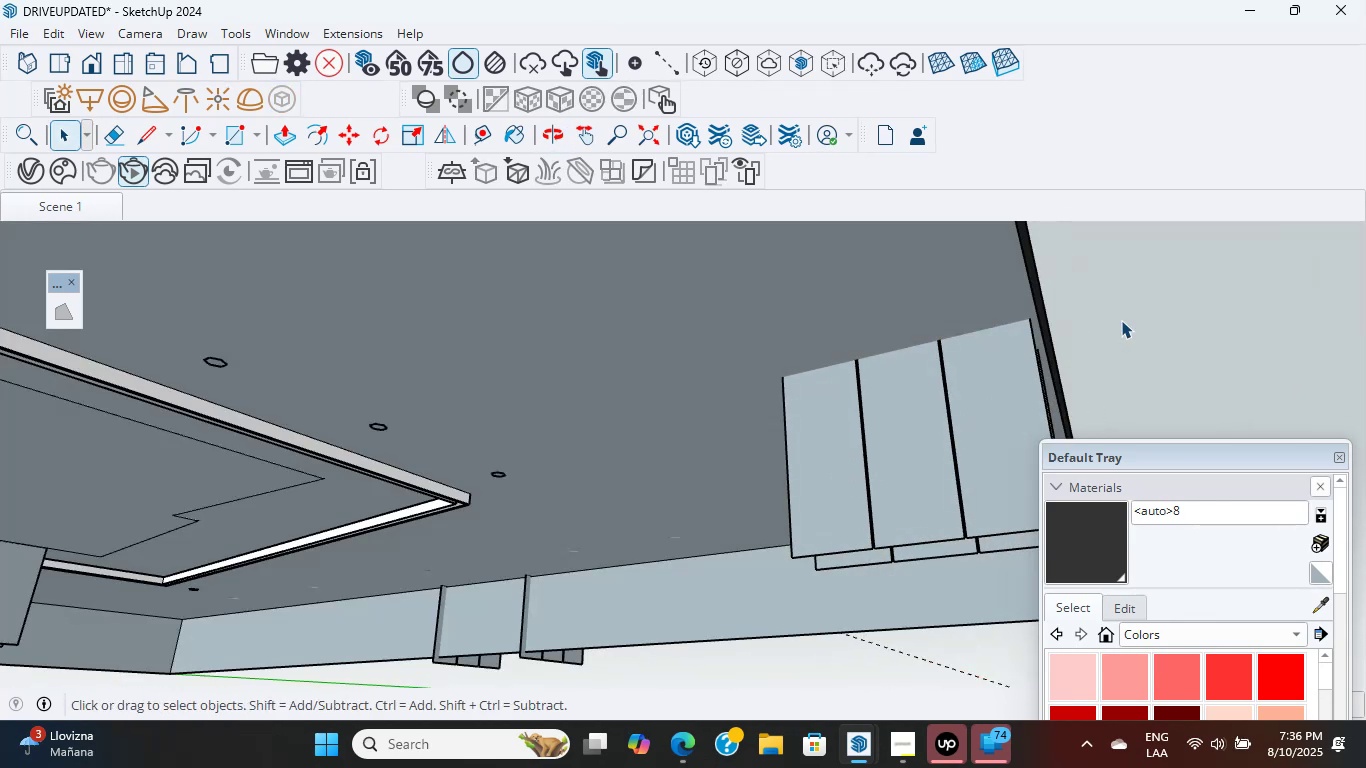 
triple_click([1121, 320])
 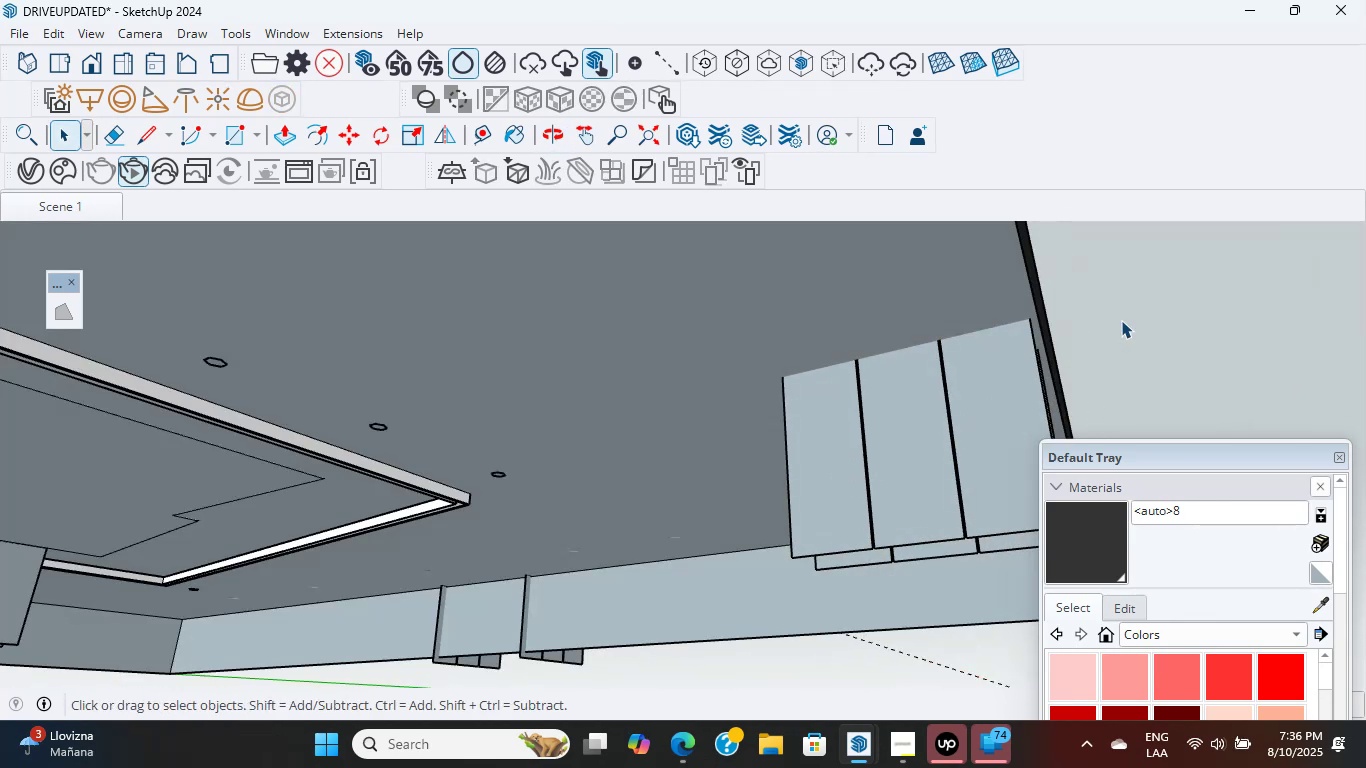 
triple_click([1121, 320])
 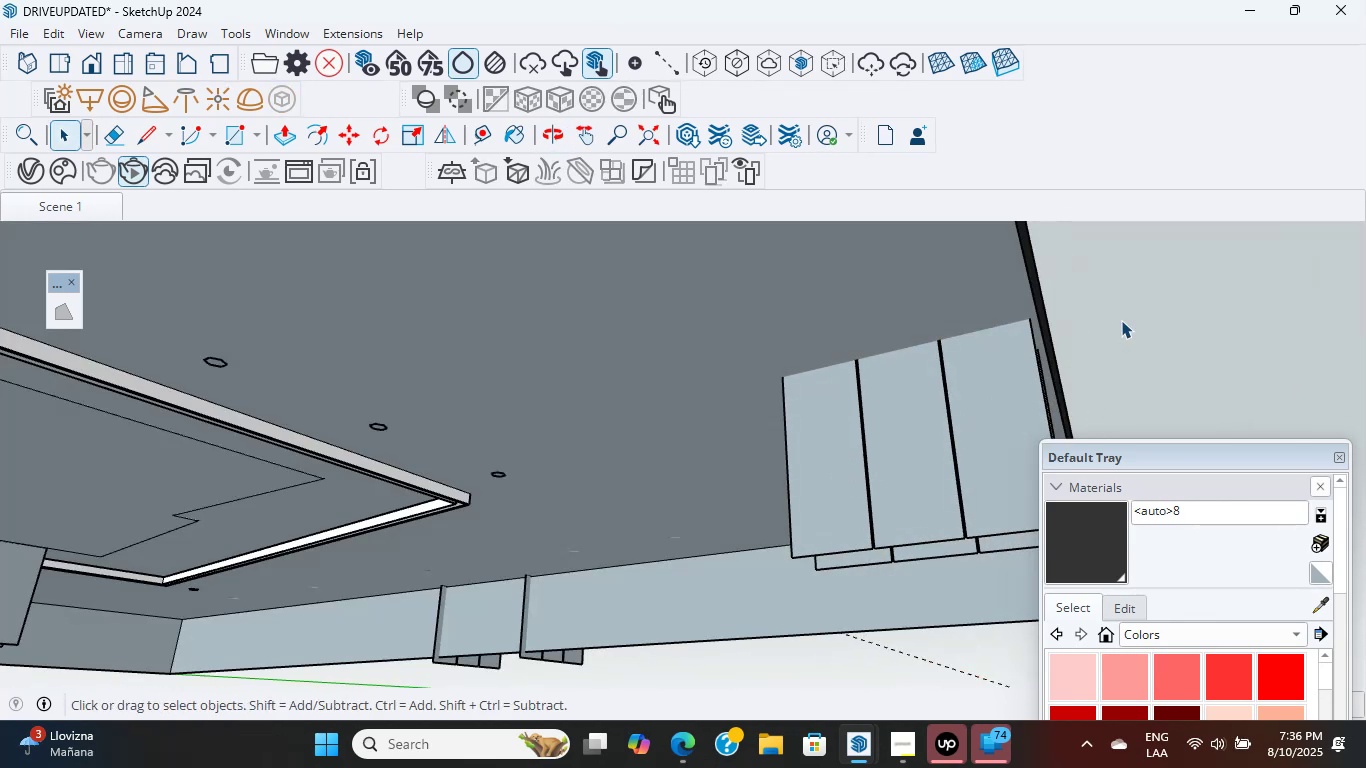 
triple_click([1121, 320])
 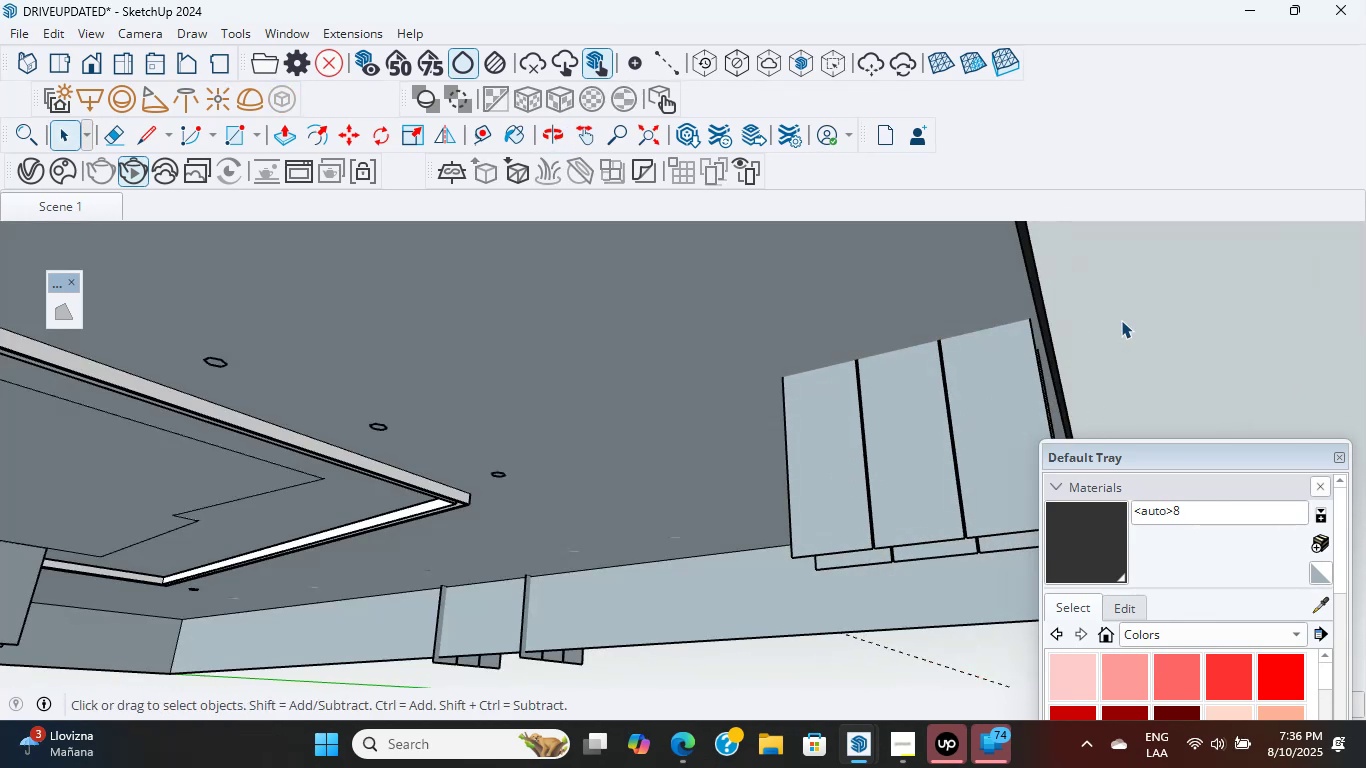 
triple_click([1121, 320])
 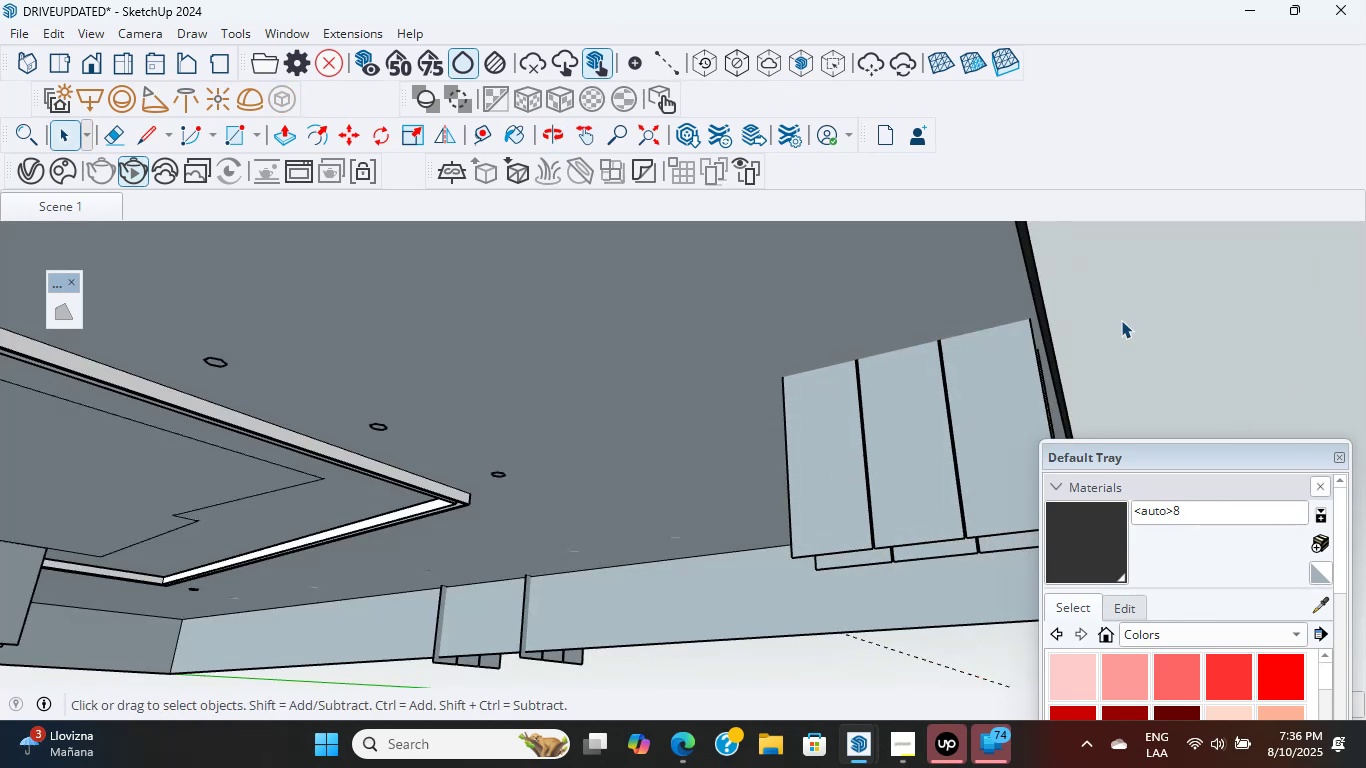 
triple_click([1121, 320])
 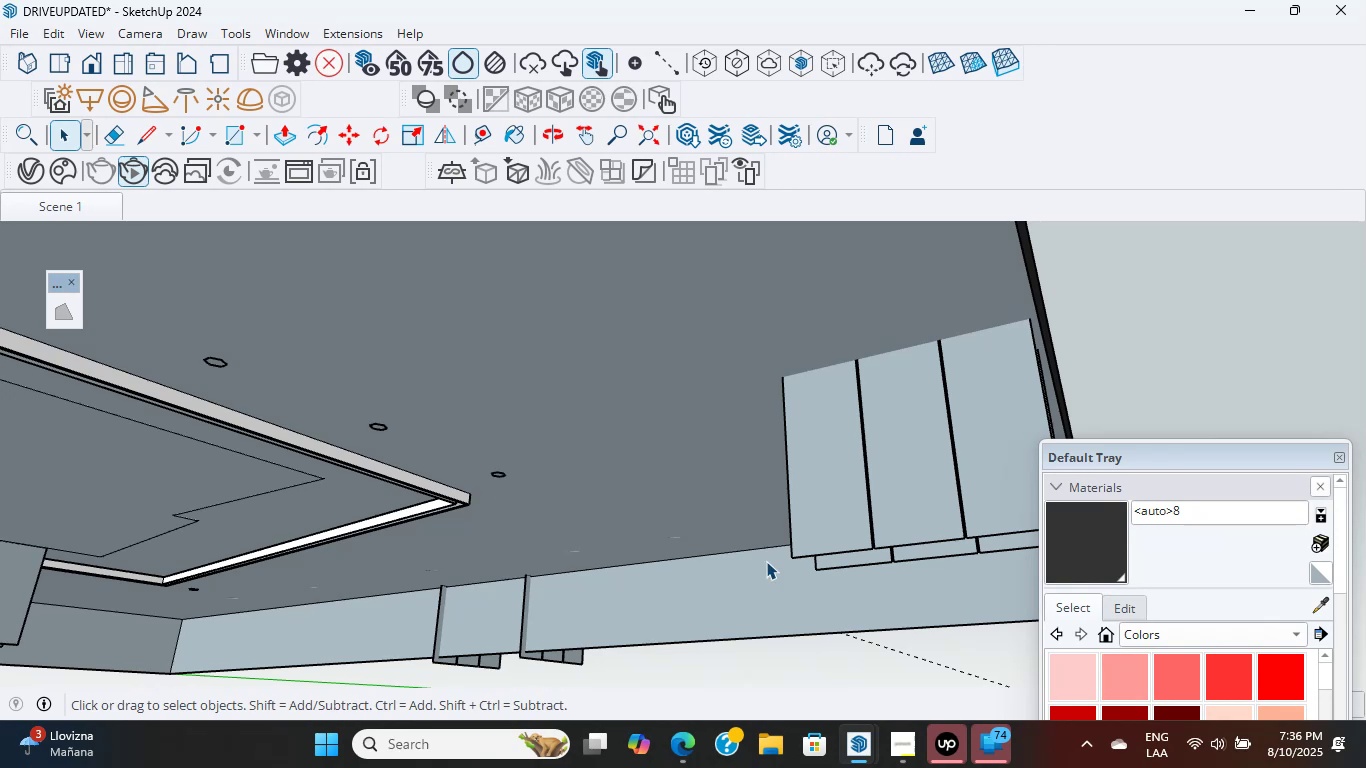 
left_click([815, 475])
 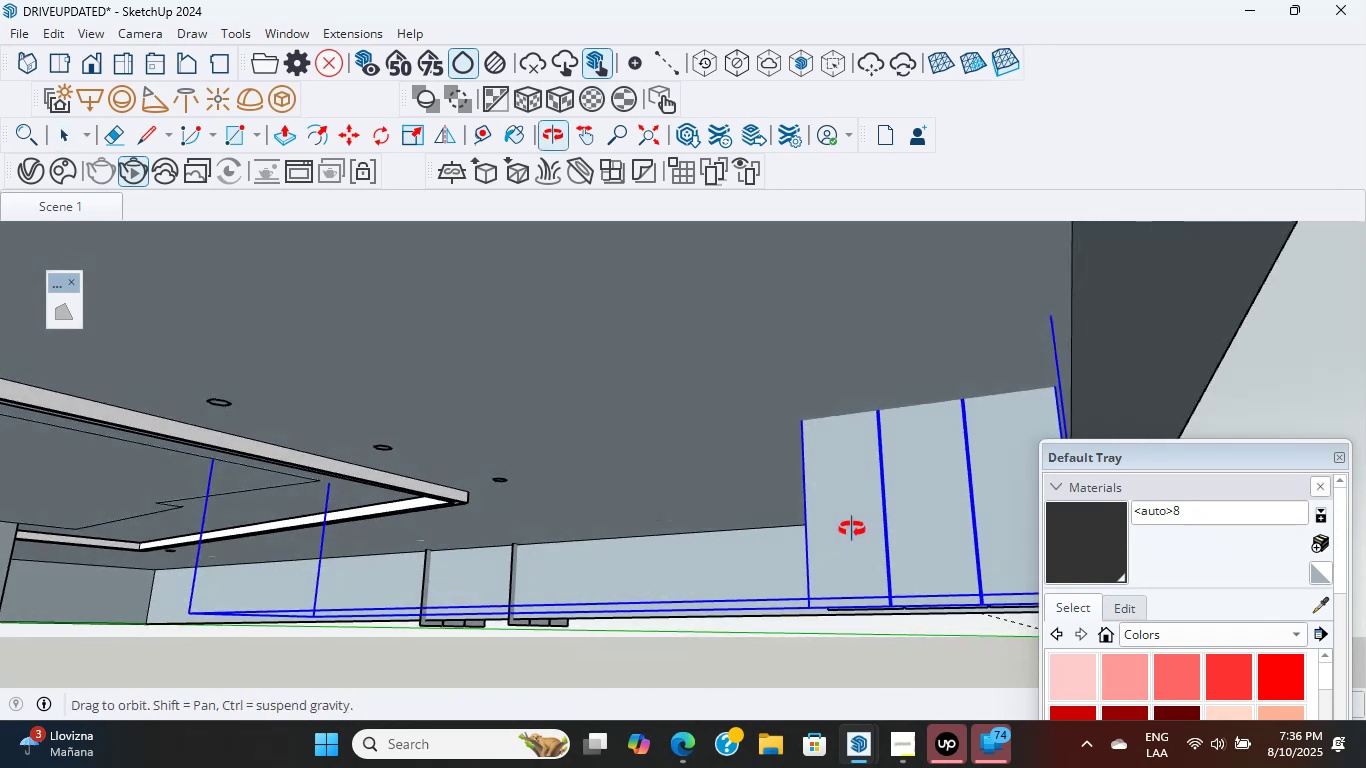 
scroll: coordinate [866, 518], scroll_direction: up, amount: 5.0
 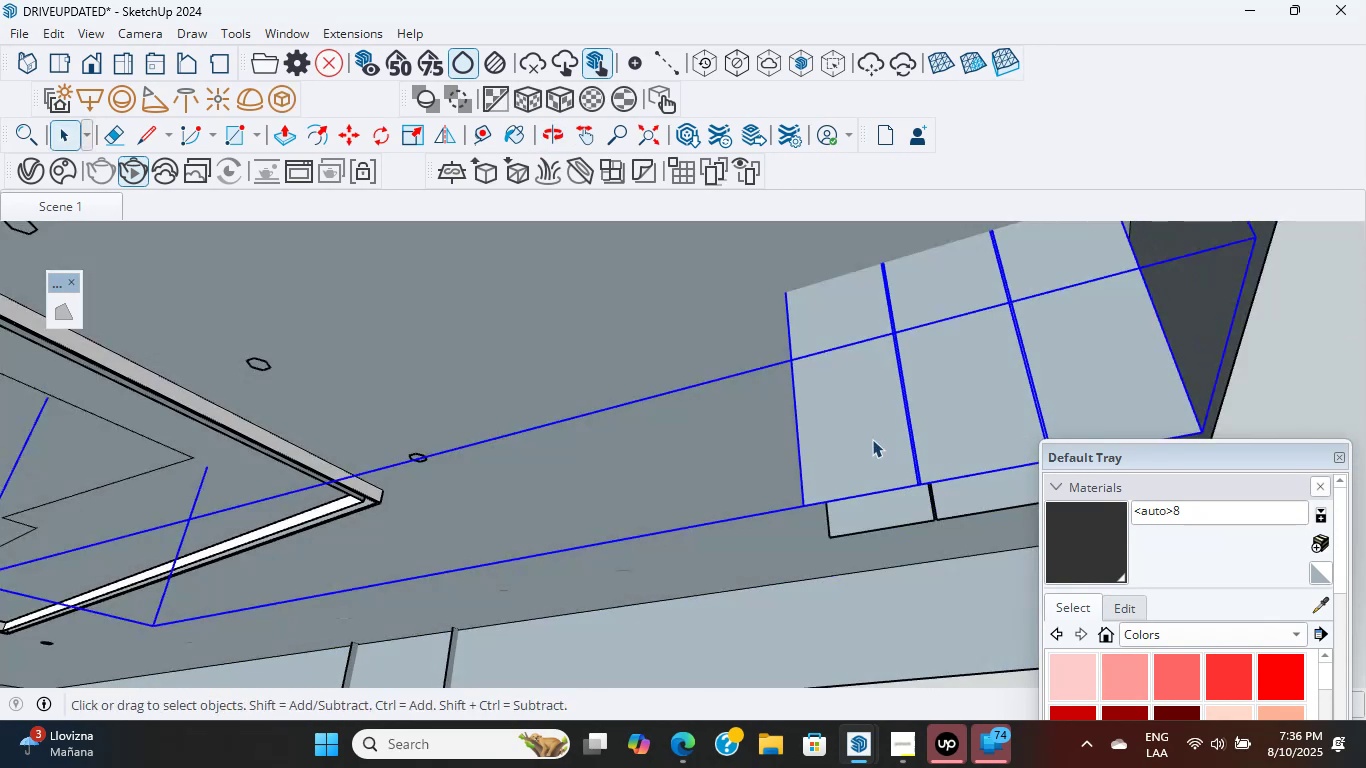 
middle_click([872, 439])
 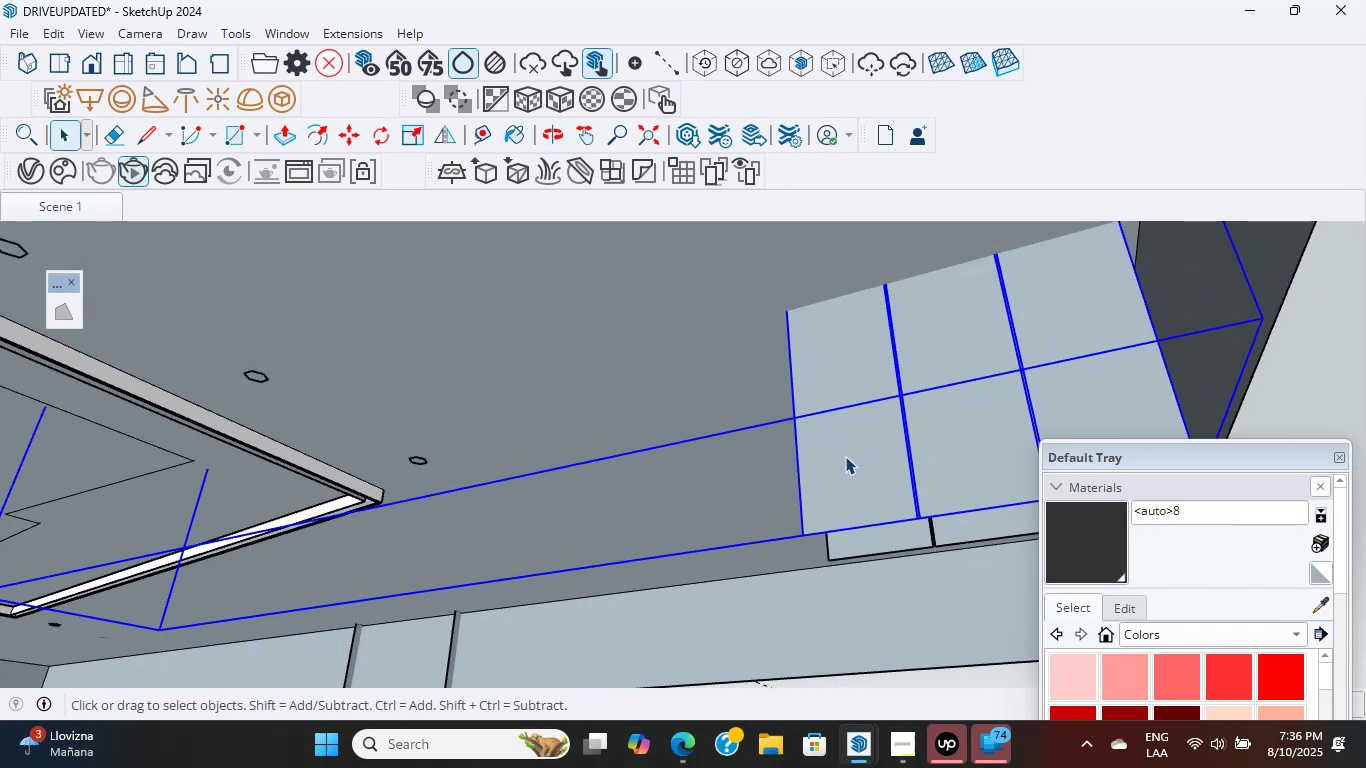 
scroll: coordinate [835, 525], scroll_direction: up, amount: 7.0
 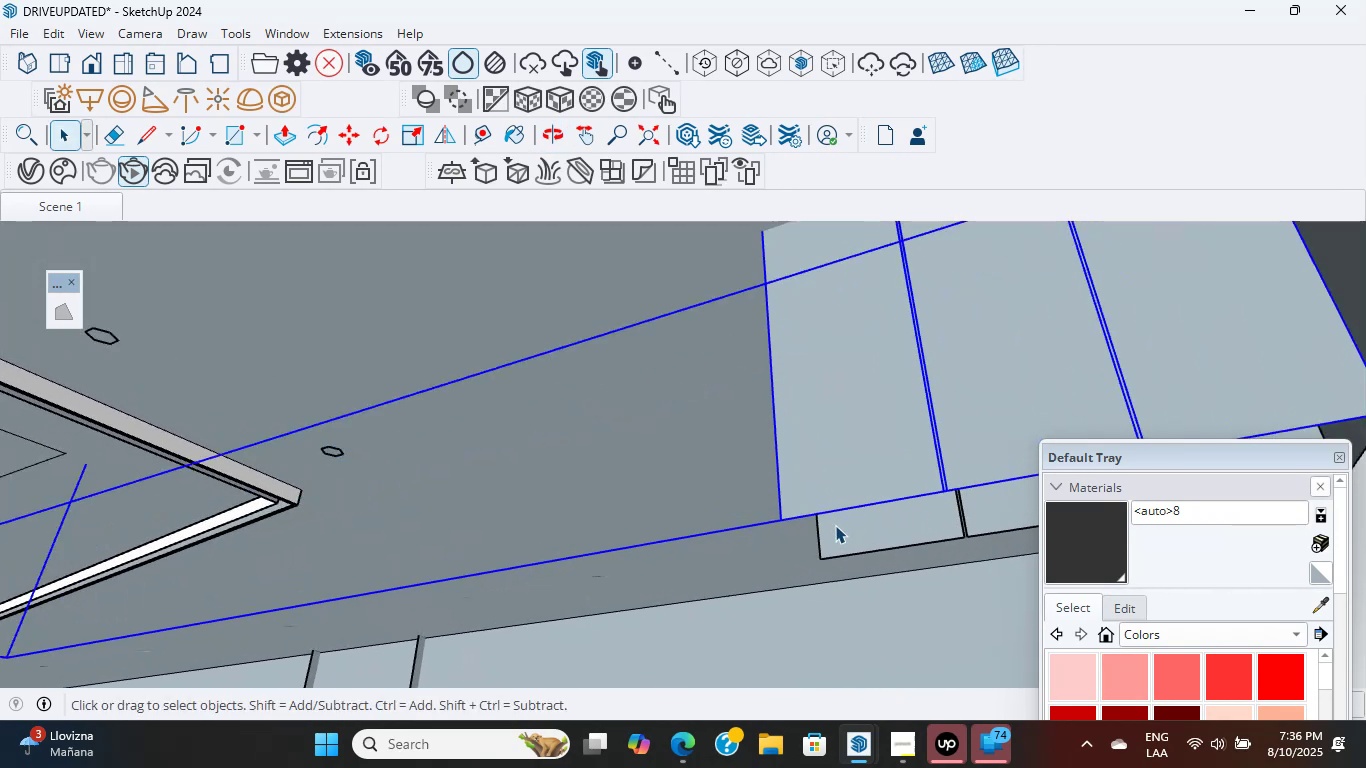 
left_click([835, 525])
 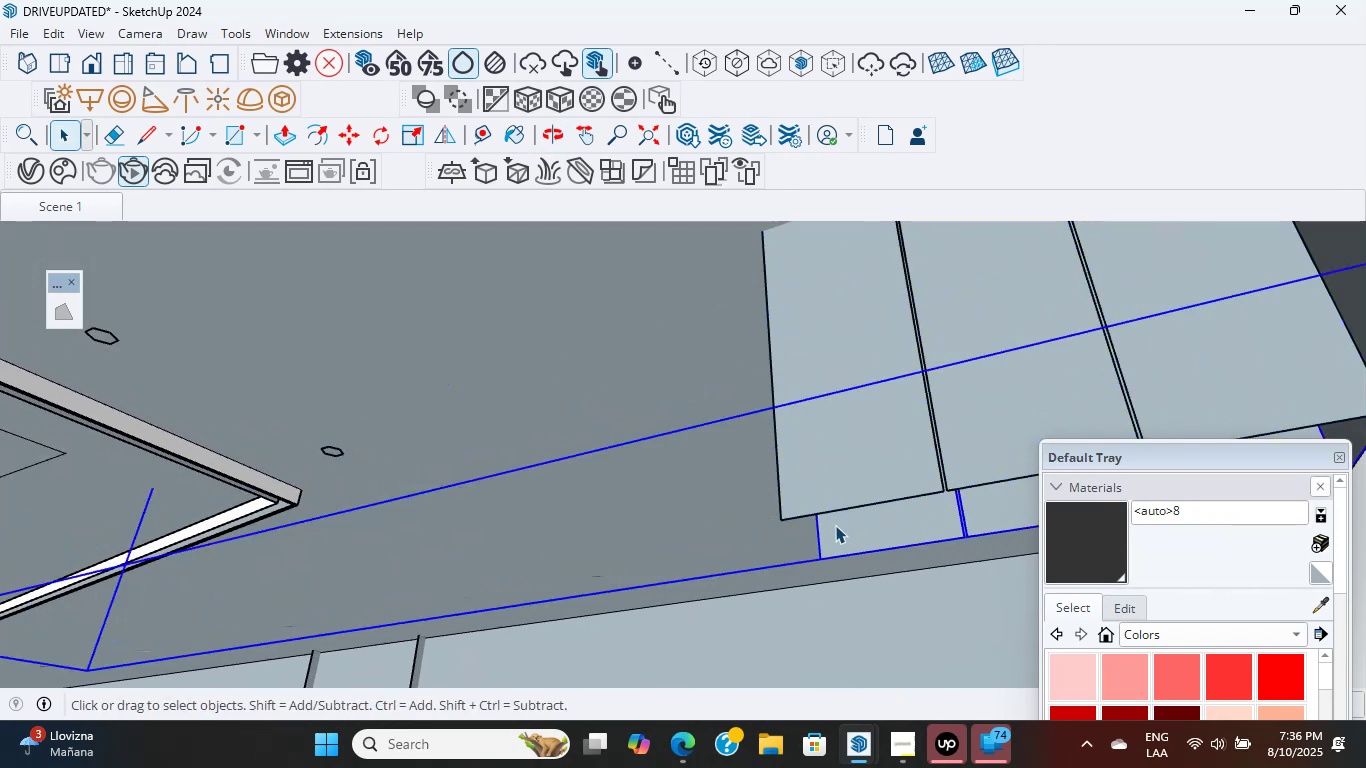 
scroll: coordinate [830, 514], scroll_direction: down, amount: 6.0
 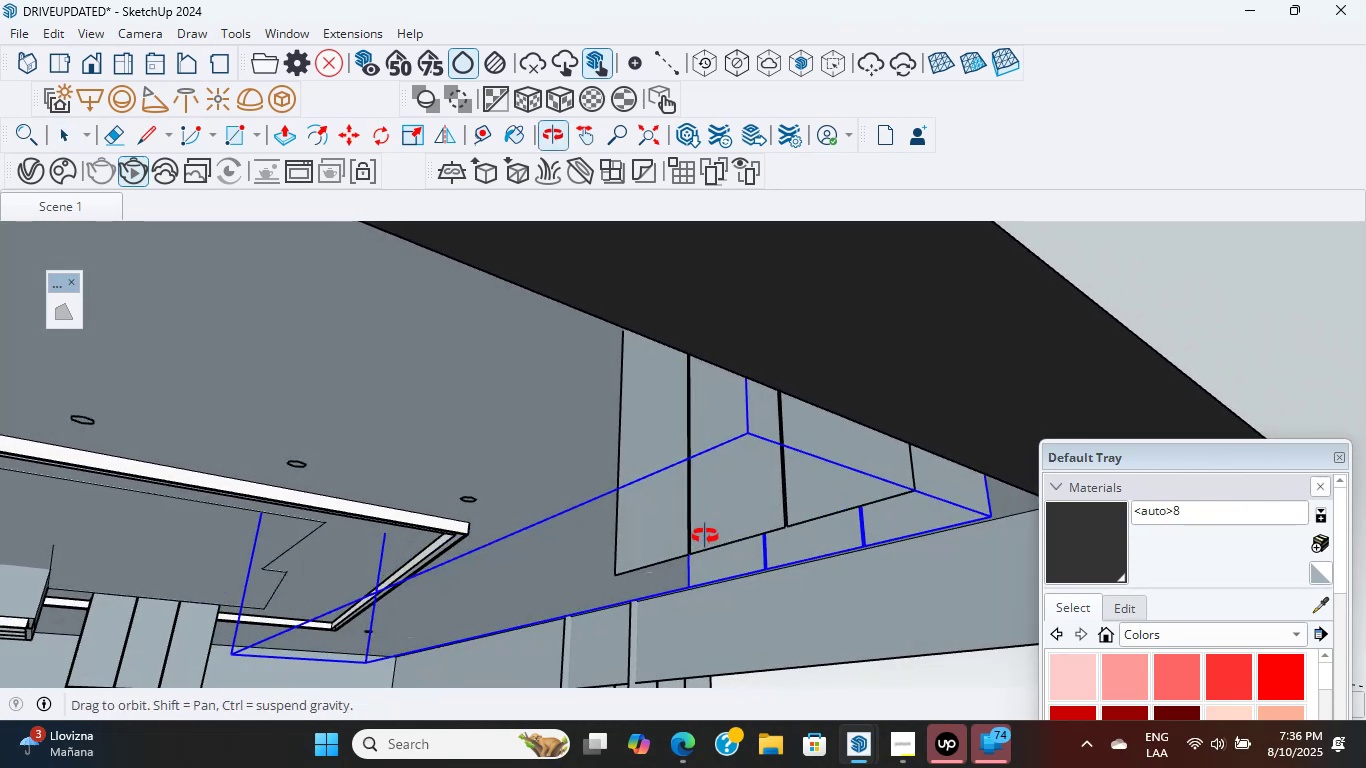 
wait(8.15)
 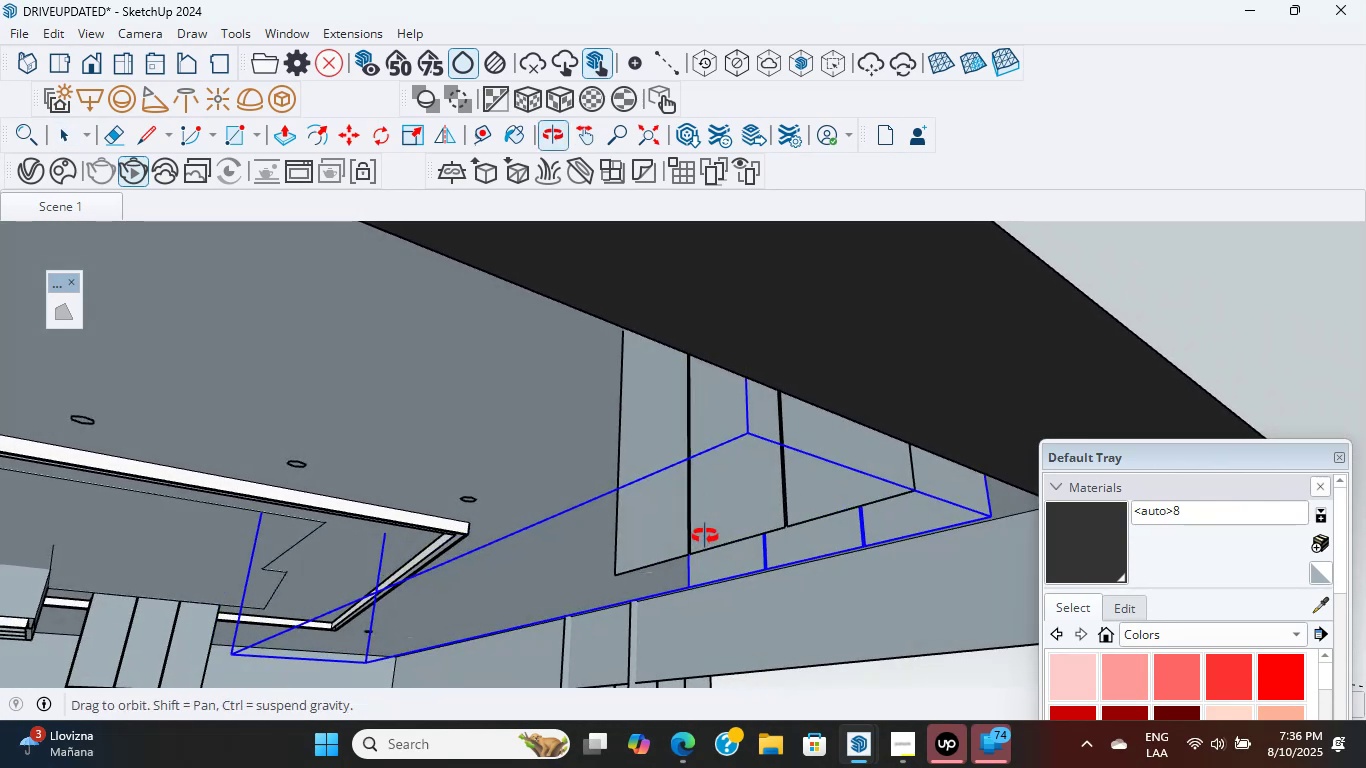 
middle_click([700, 537])
 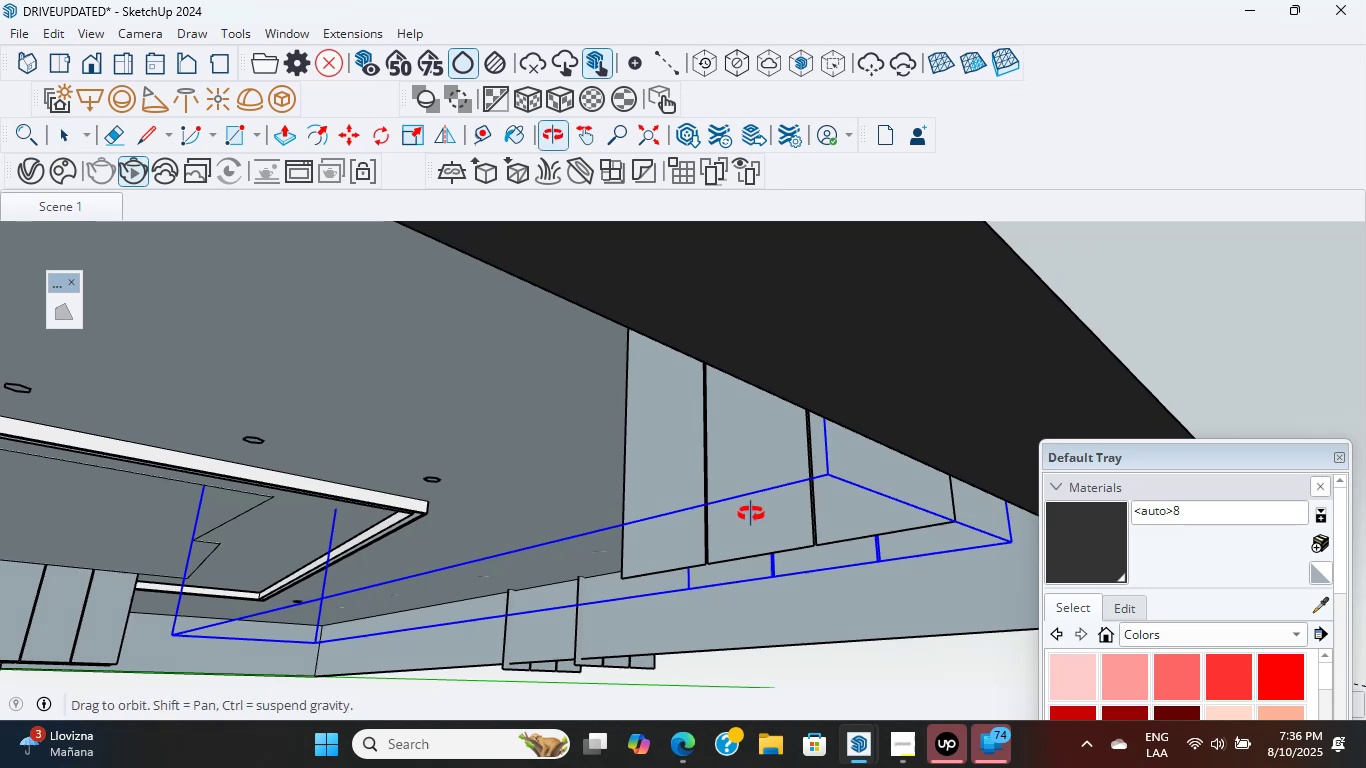 
scroll: coordinate [740, 508], scroll_direction: up, amount: 1.0
 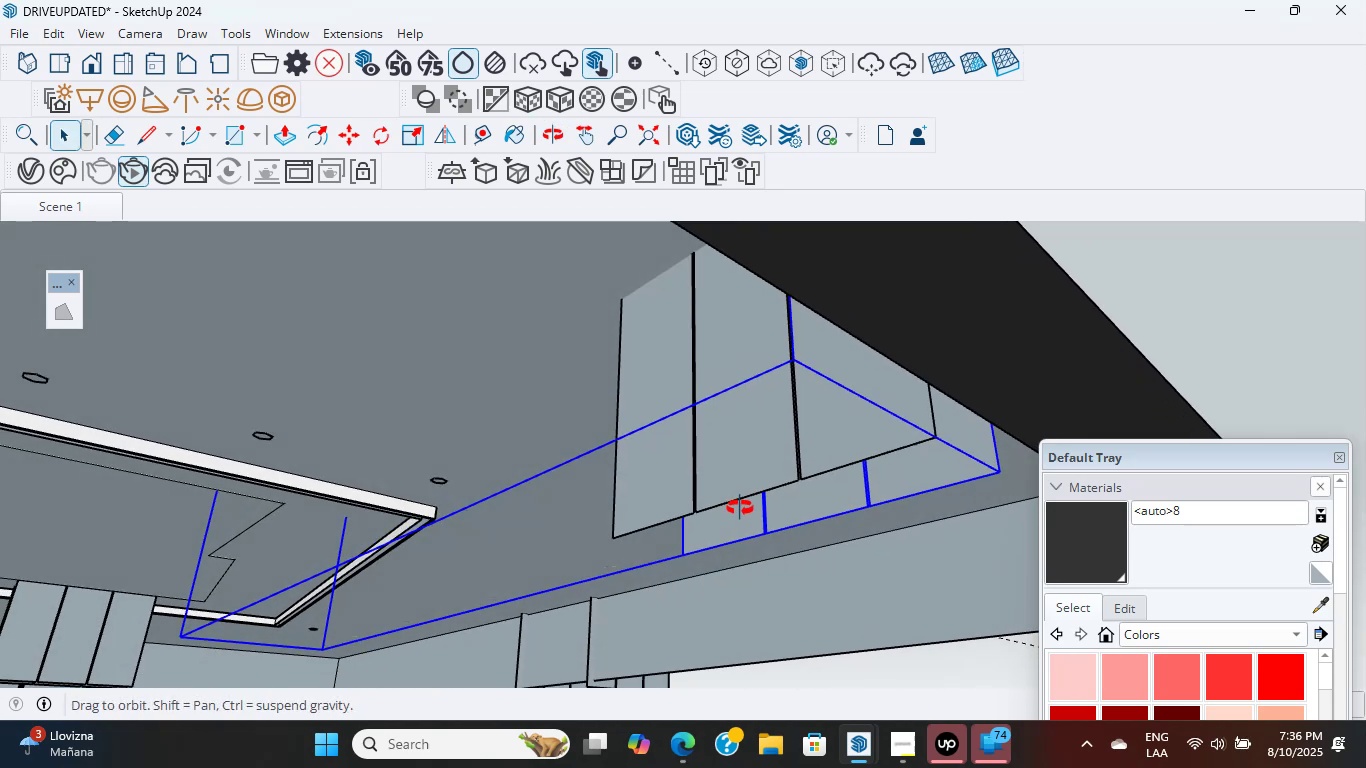 
middle_click([740, 508])
 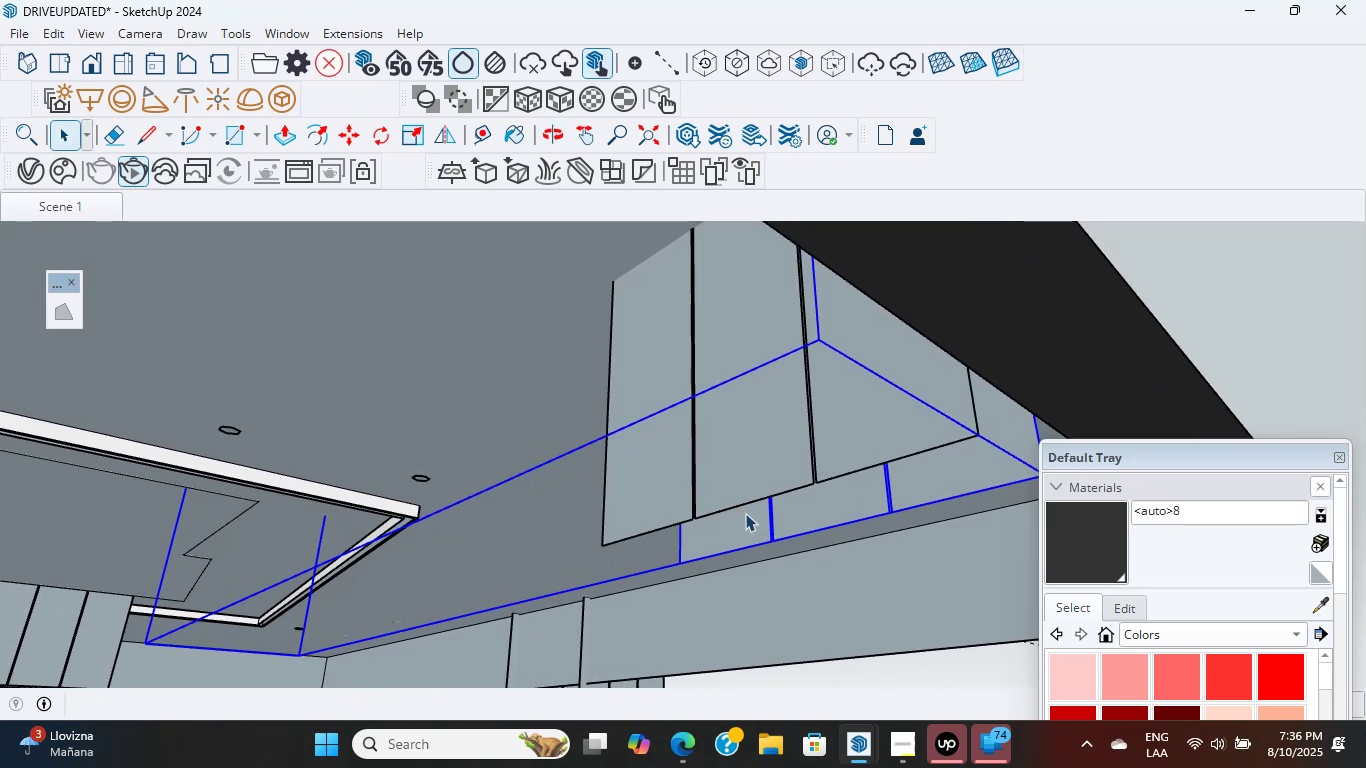 
scroll: coordinate [745, 513], scroll_direction: up, amount: 1.0
 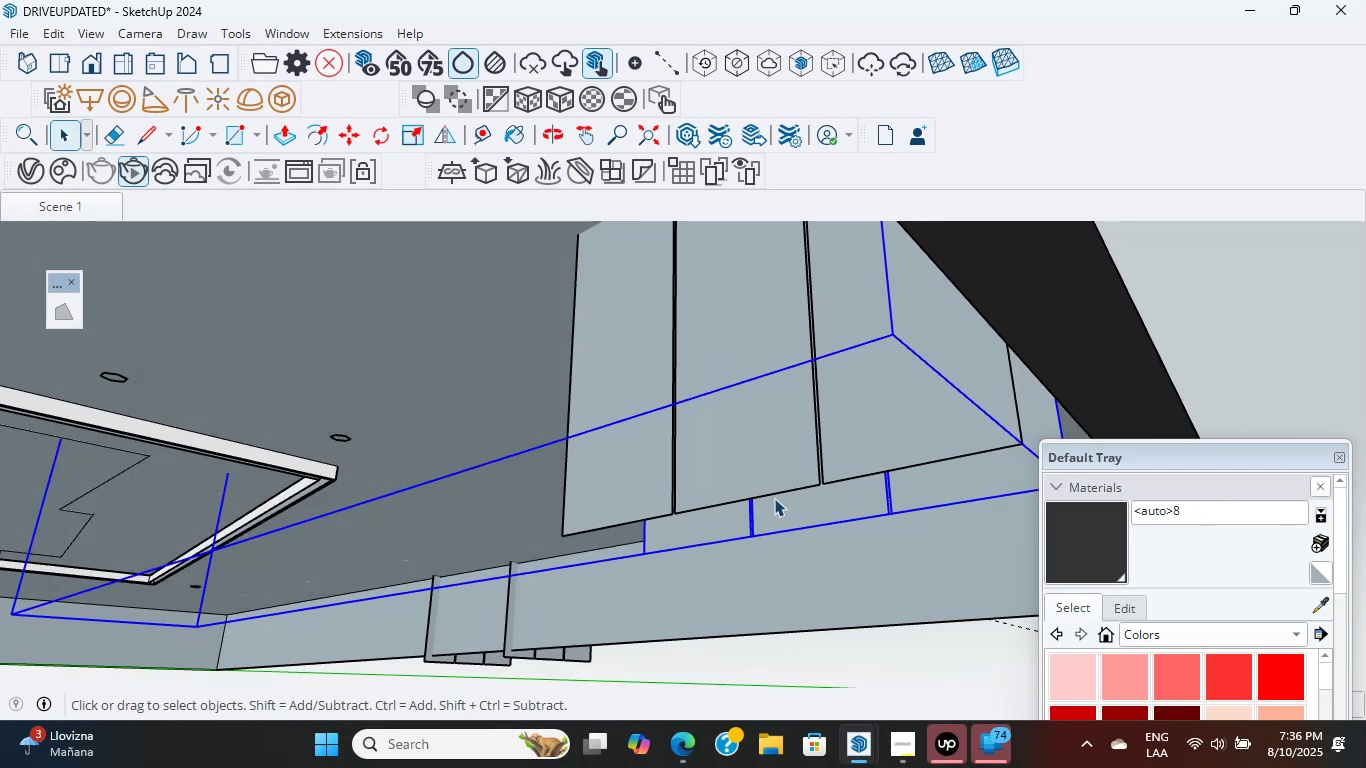 
wait(13.17)
 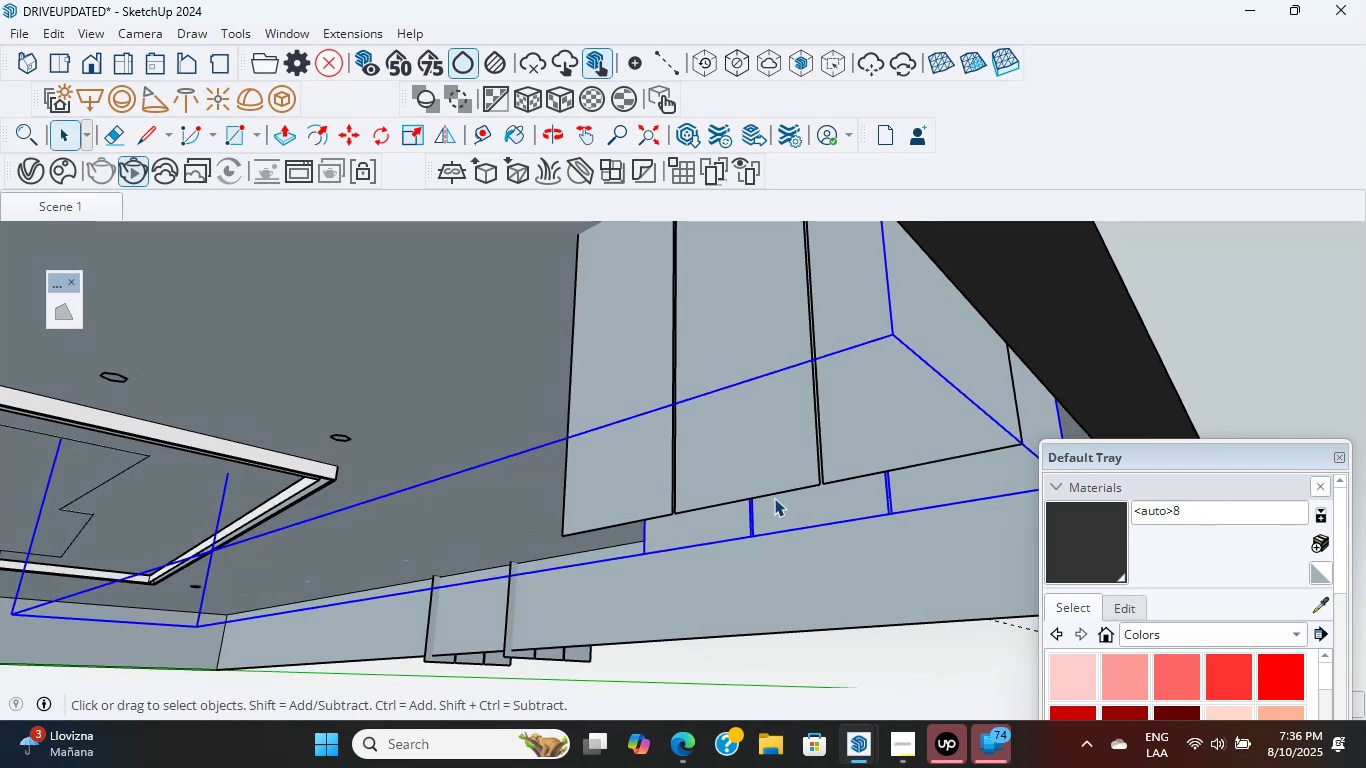 
scroll: coordinate [773, 457], scroll_direction: up, amount: 3.0
 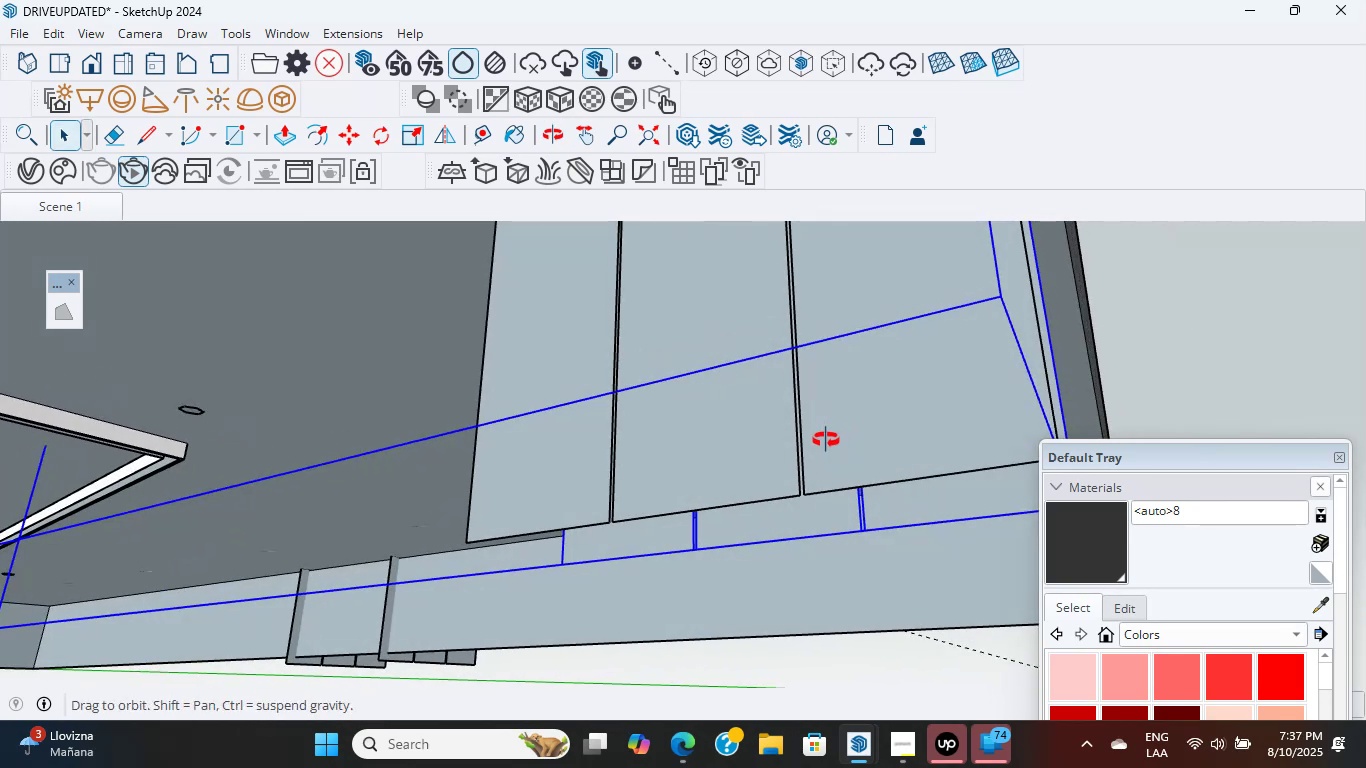 
left_click([823, 440])
 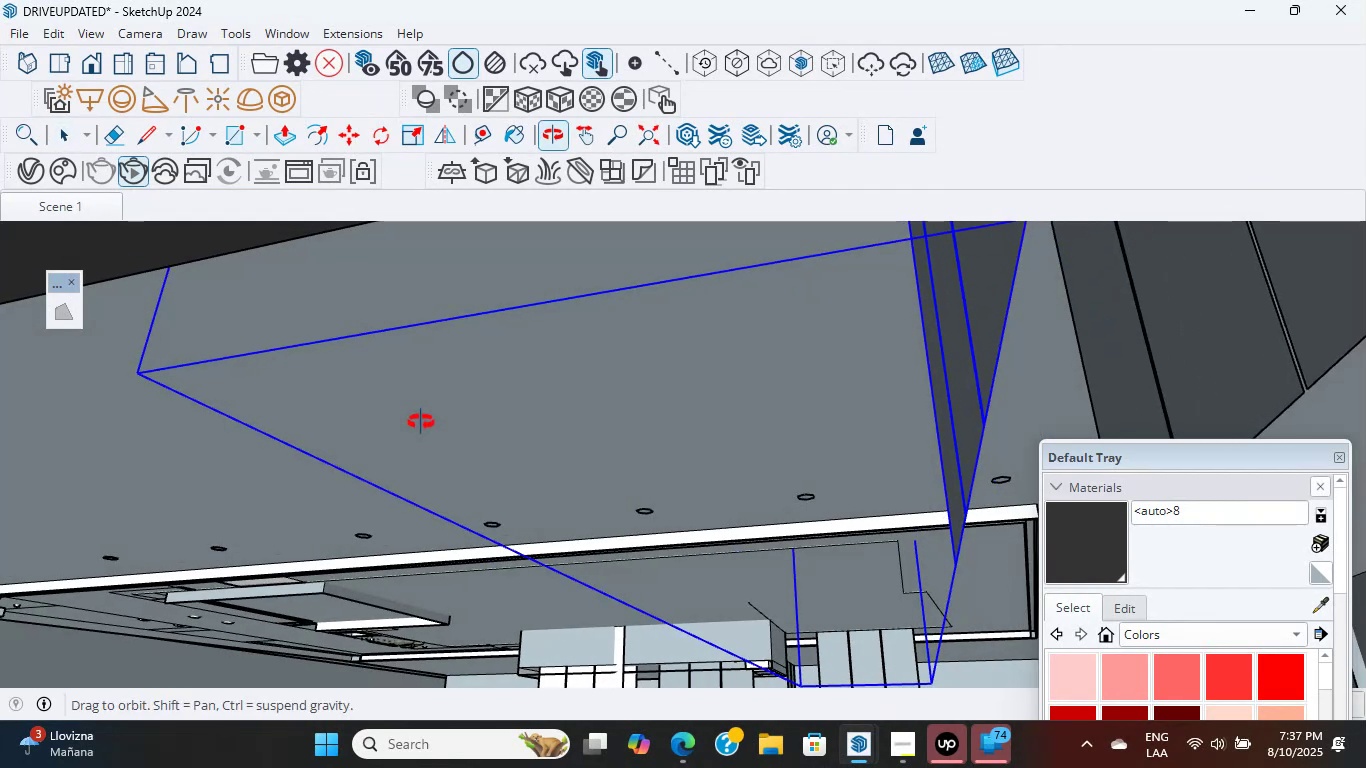 
wait(5.5)
 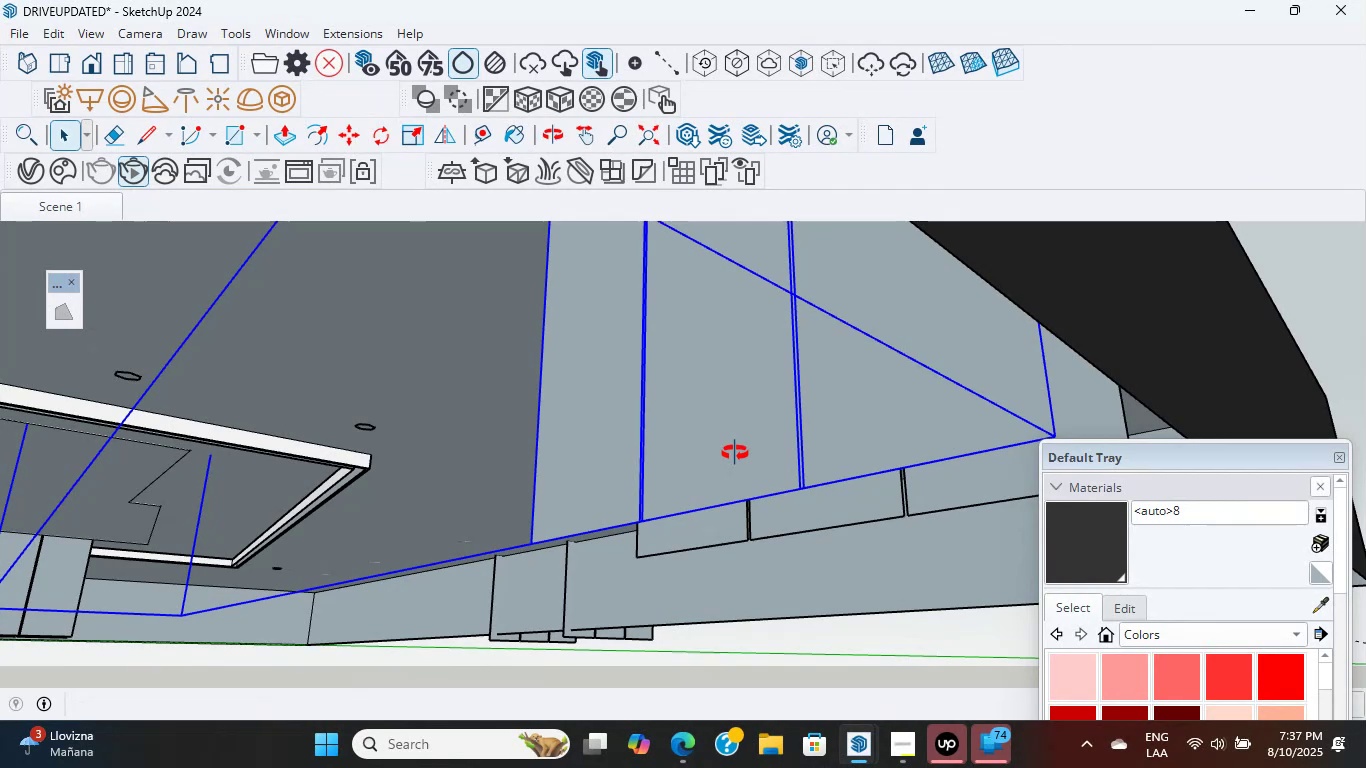 
scroll: coordinate [426, 438], scroll_direction: up, amount: 1.0
 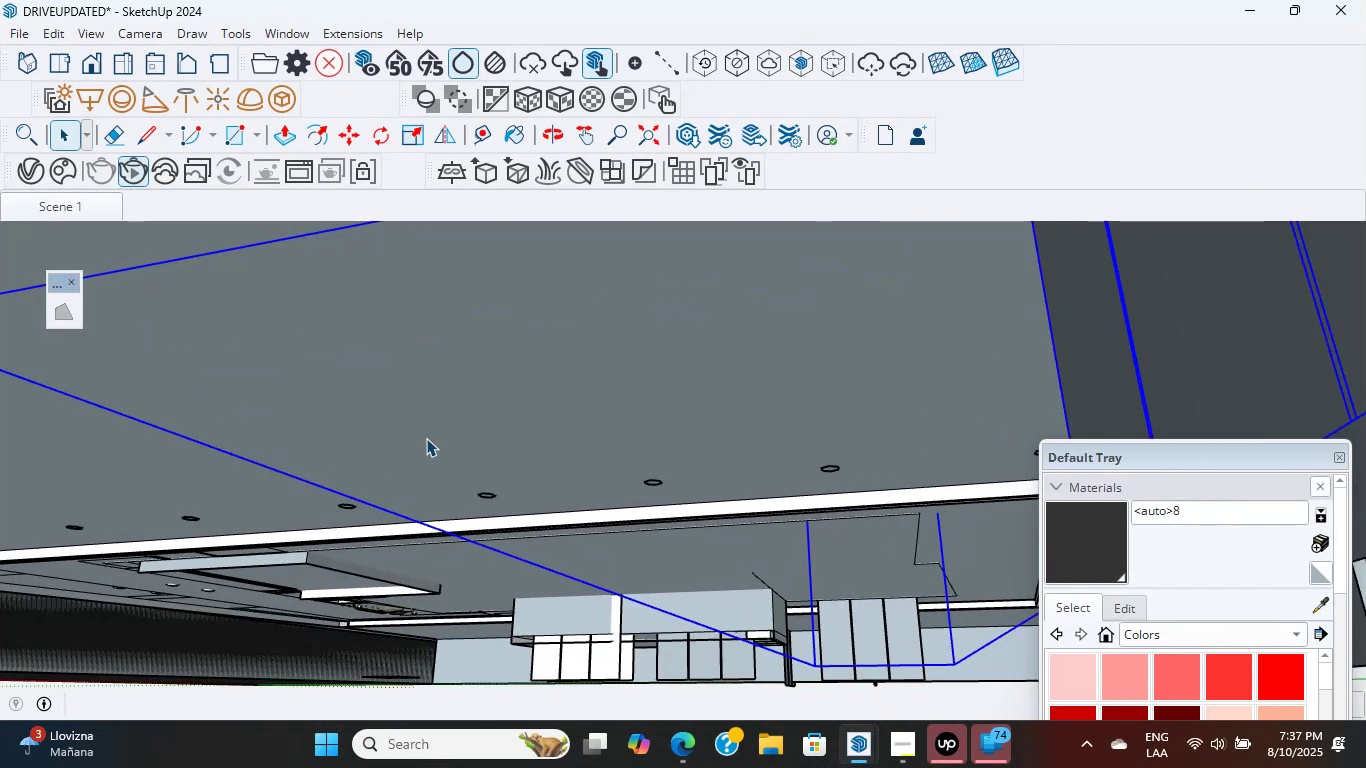 
scroll: coordinate [426, 438], scroll_direction: down, amount: 4.0
 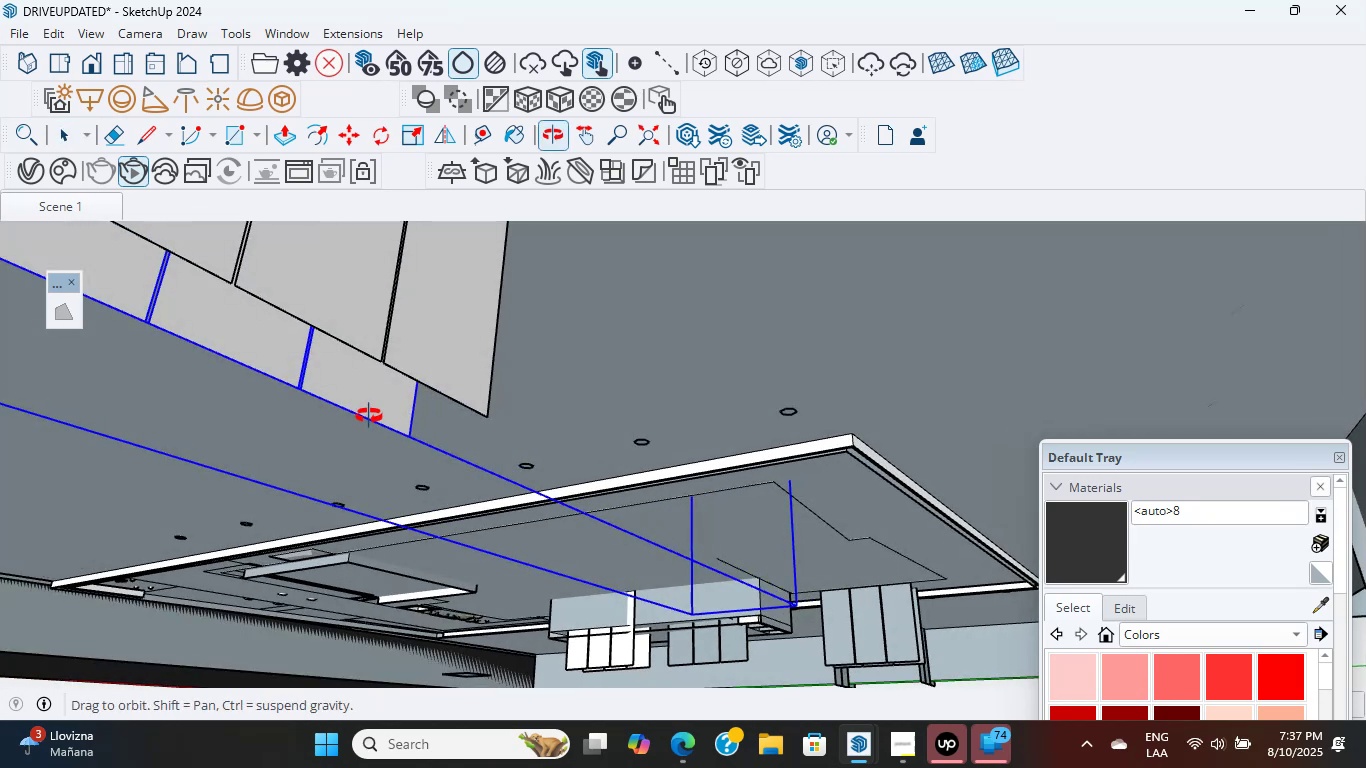 
wait(18.41)
 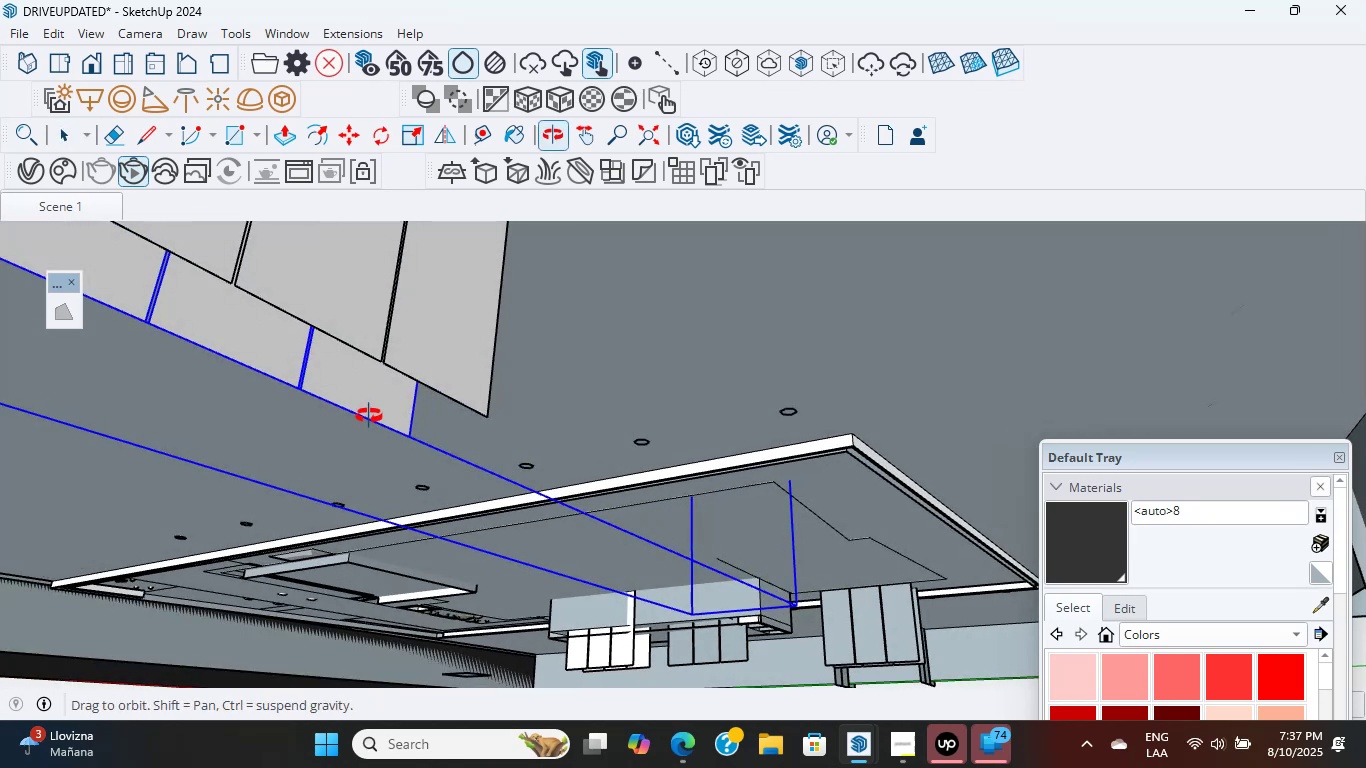 
scroll: coordinate [390, 437], scroll_direction: up, amount: 1.0
 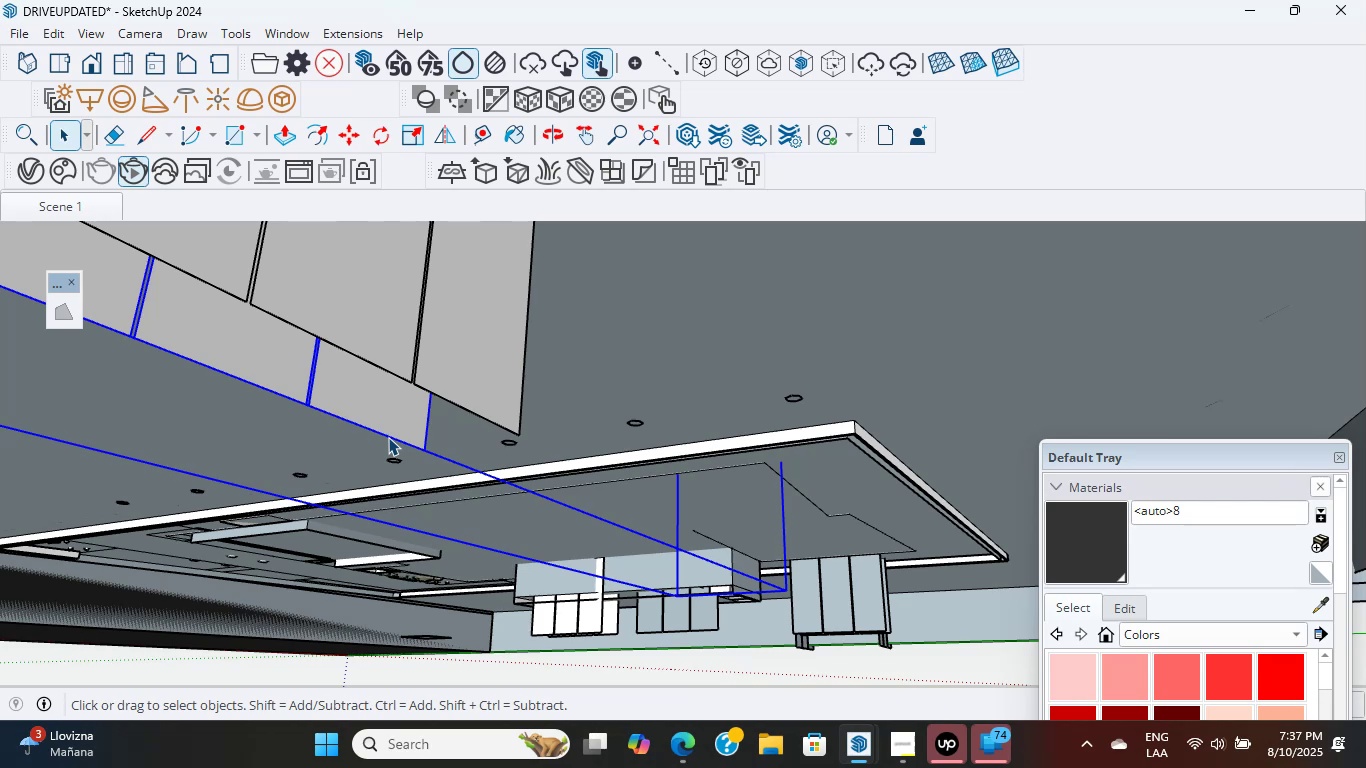 
wait(27.21)
 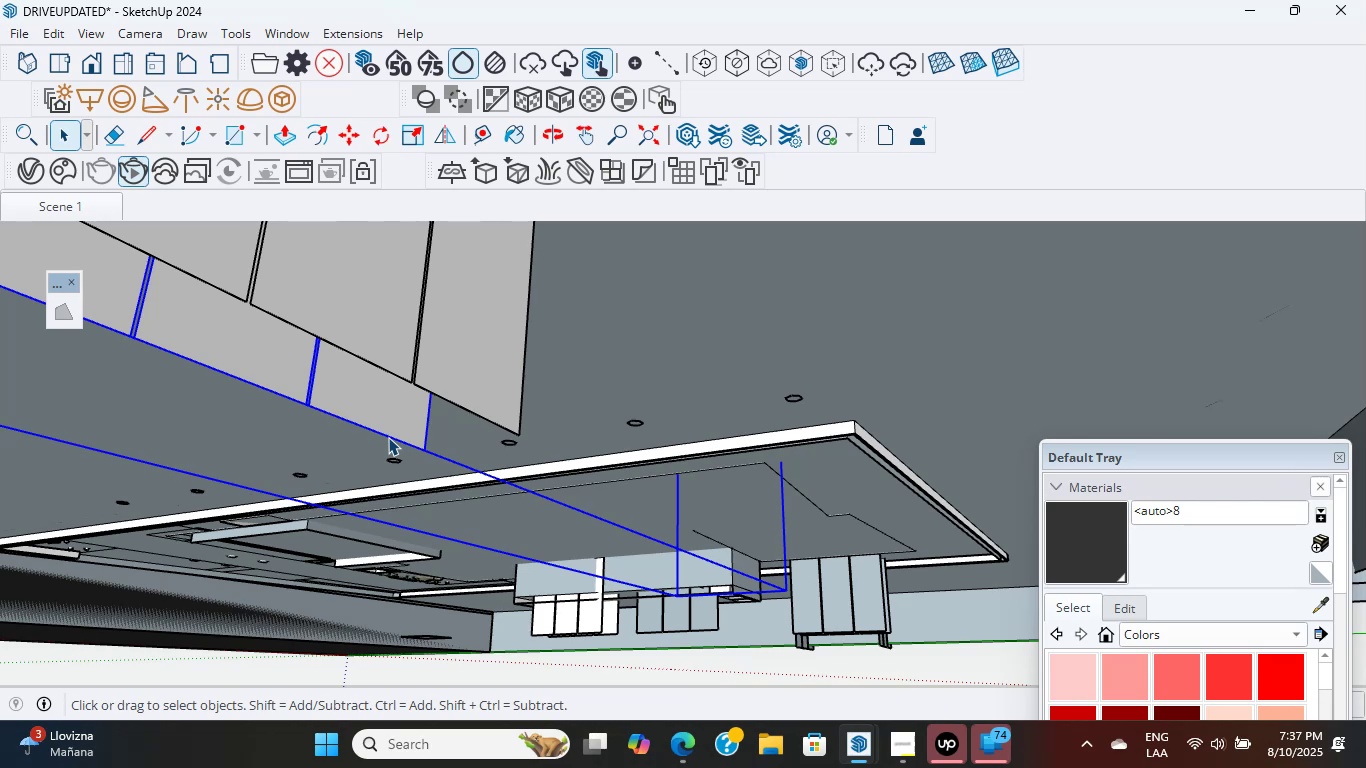 
right_click([378, 425])
 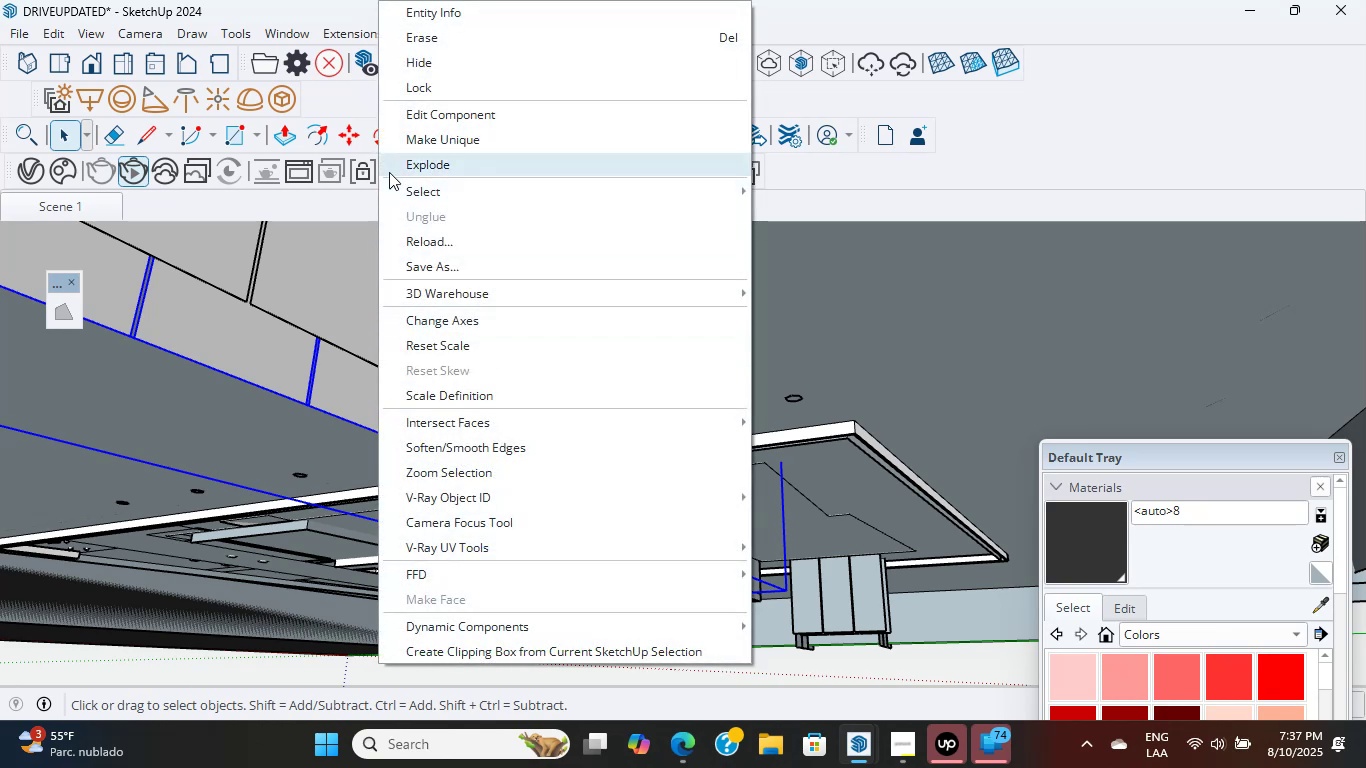 
left_click([391, 169])
 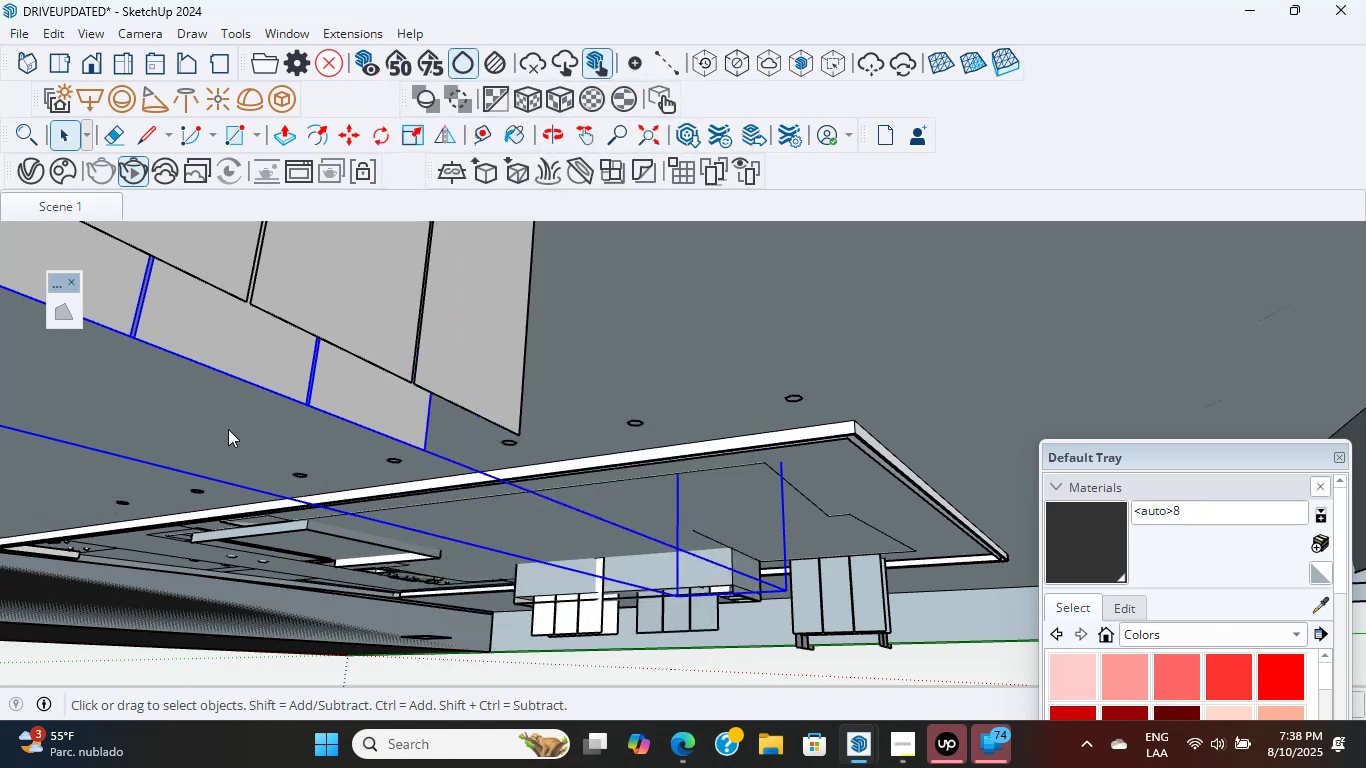 
scroll: coordinate [227, 429], scroll_direction: up, amount: 1.0
 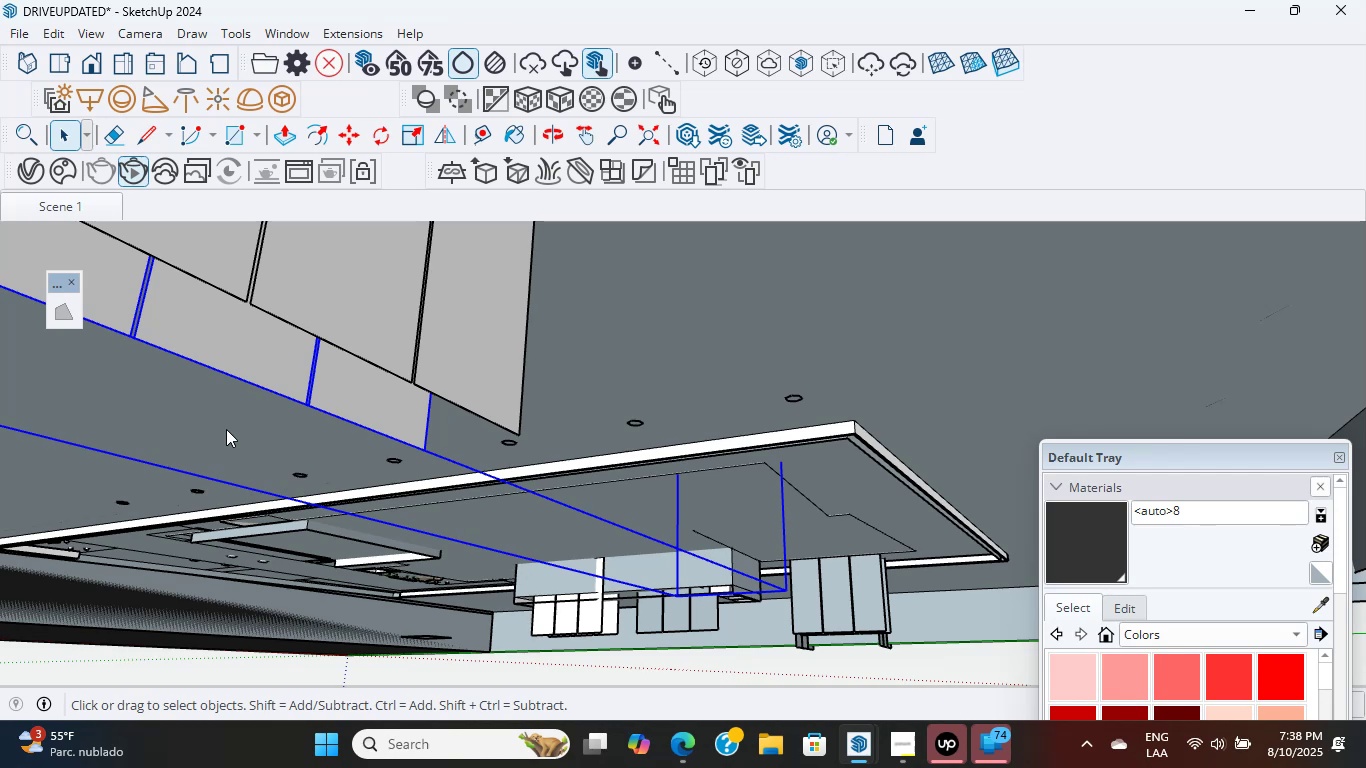 
wait(20.55)
 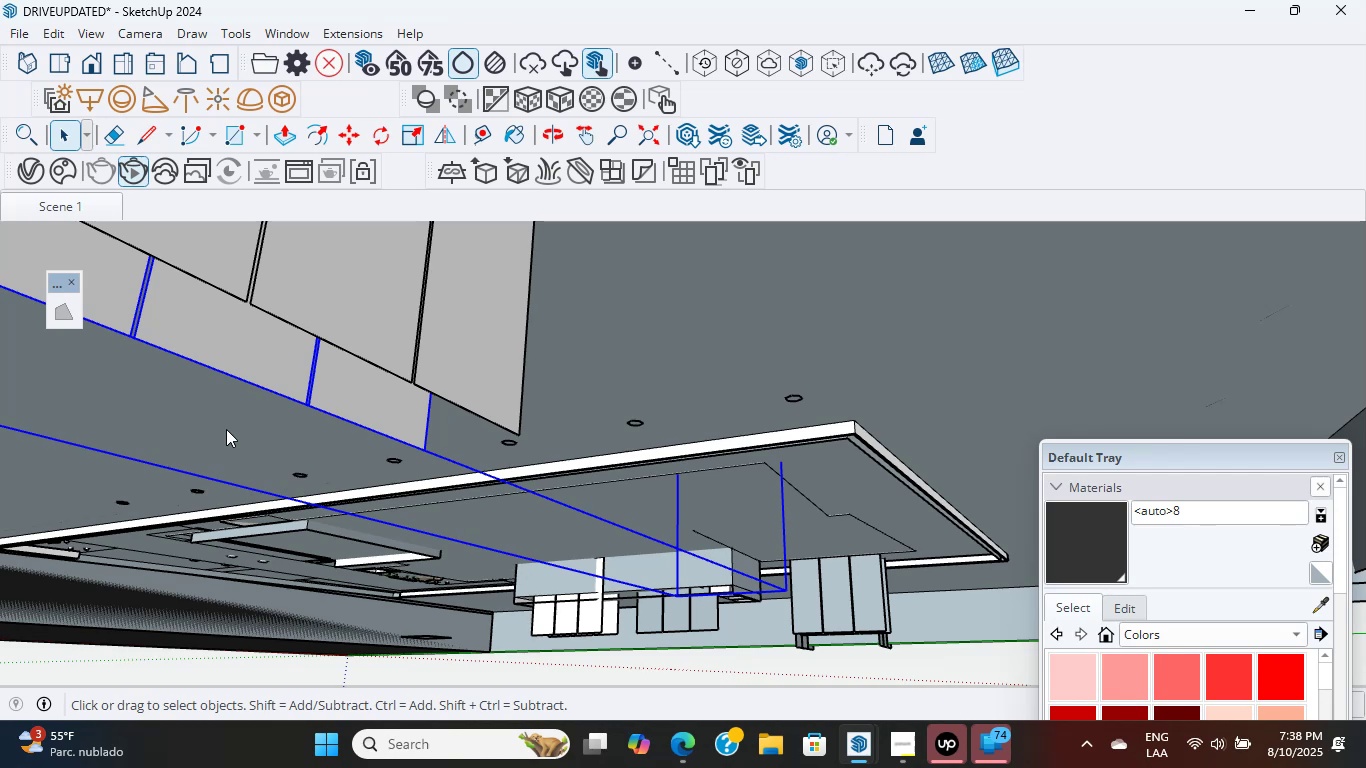 
scroll: coordinate [226, 425], scroll_direction: up, amount: 3.0
 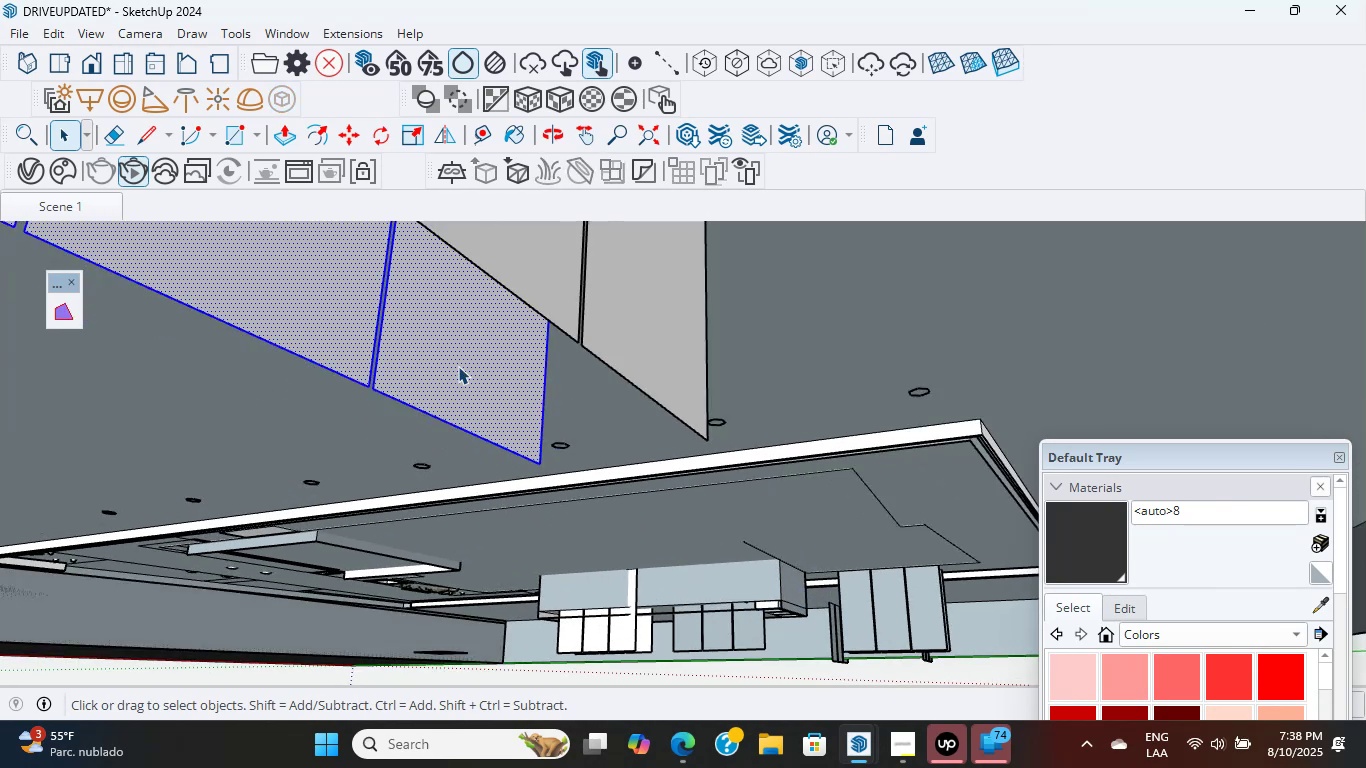 
scroll: coordinate [410, 377], scroll_direction: down, amount: 1.0
 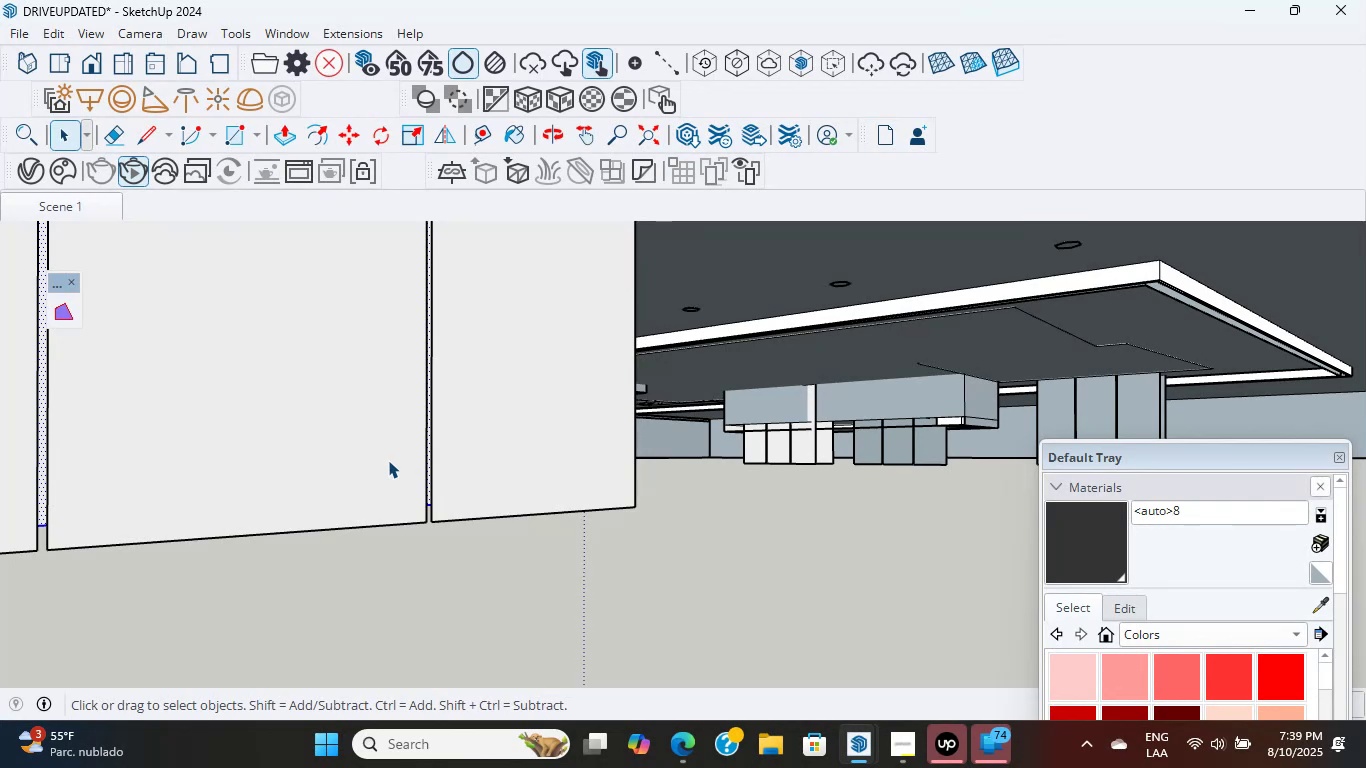 
wait(62.88)
 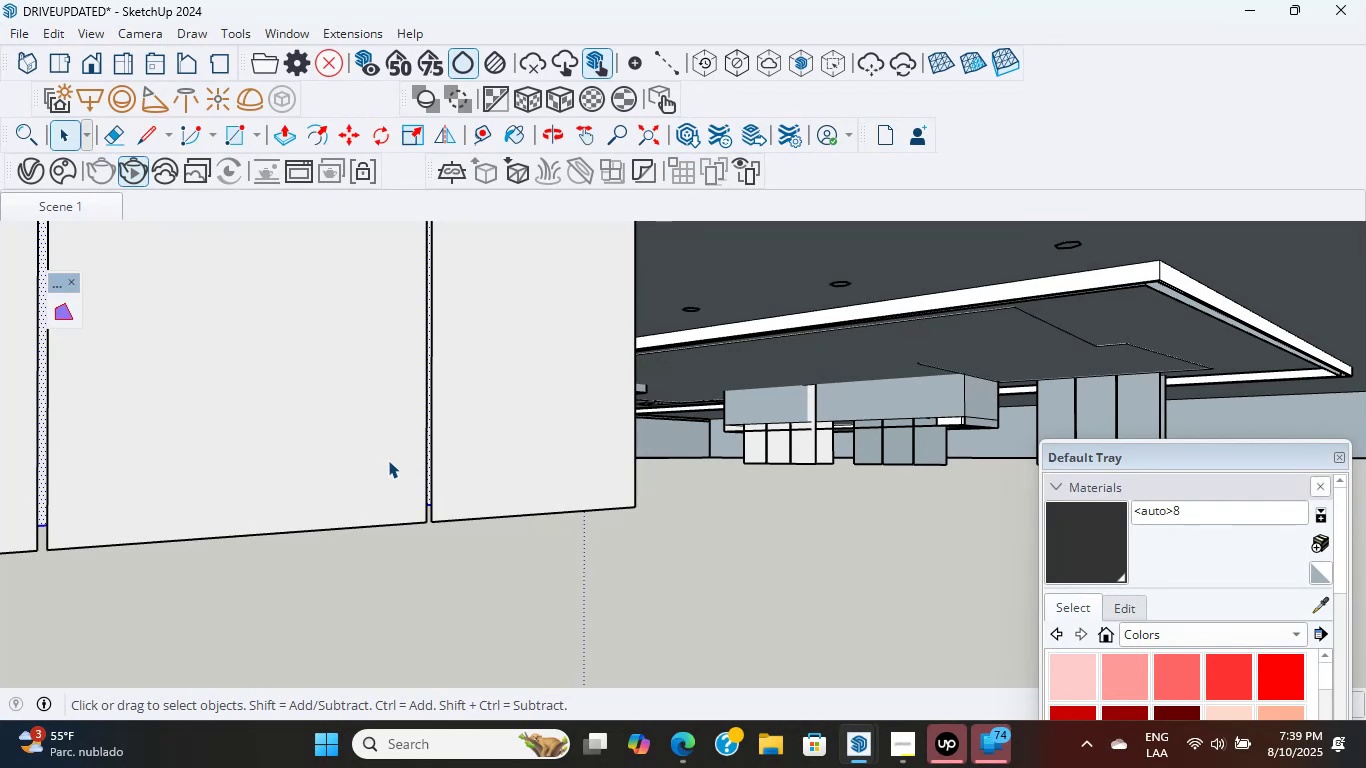 
scroll: coordinate [589, 479], scroll_direction: down, amount: 9.0
 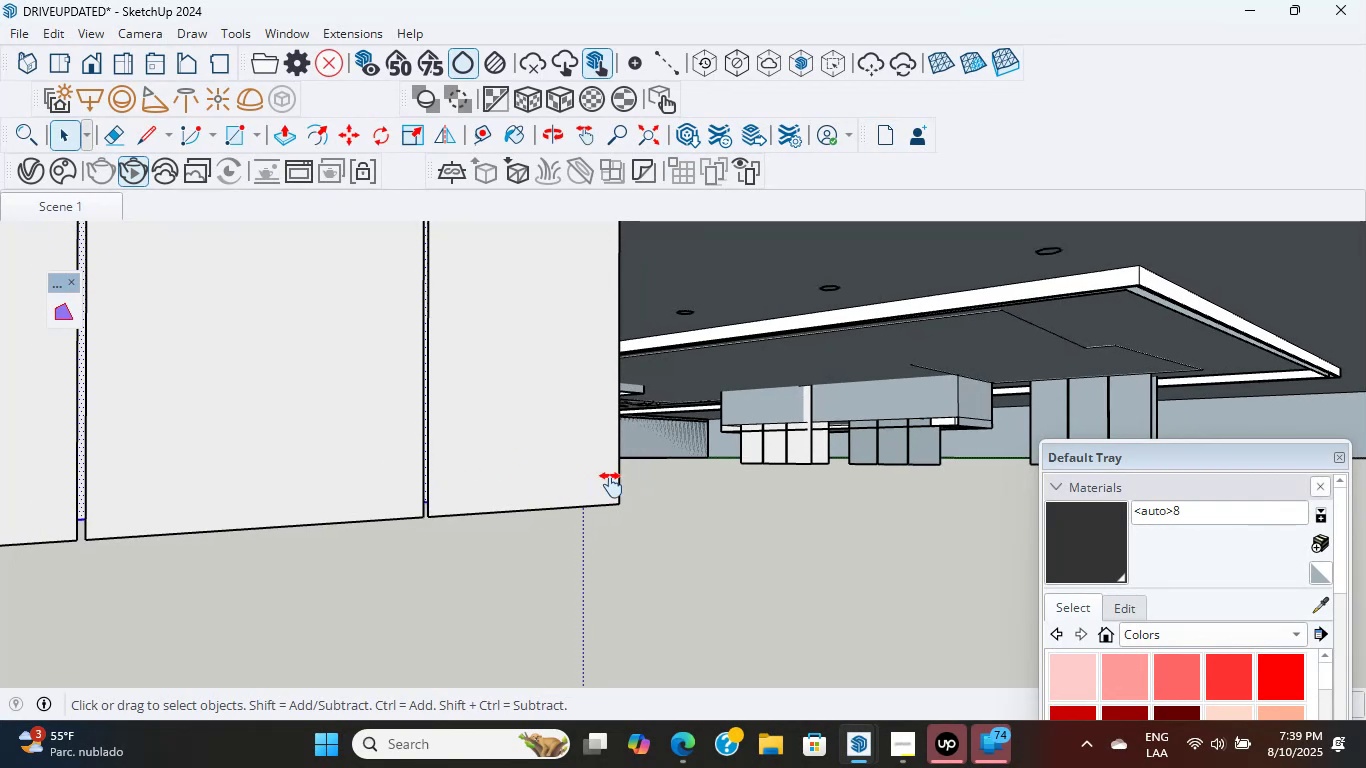 
hold_key(key=ShiftLeft, duration=0.42)
 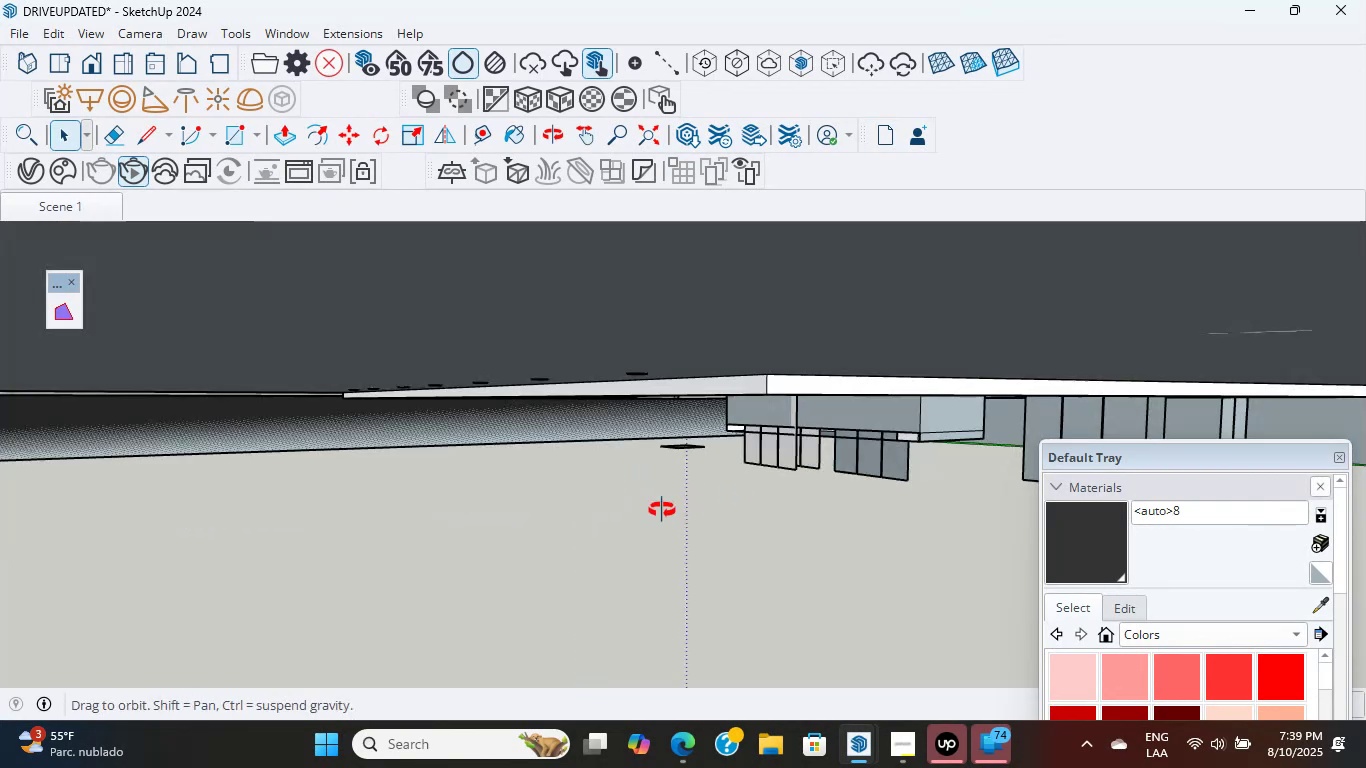 
hold_key(key=ShiftLeft, duration=0.33)
 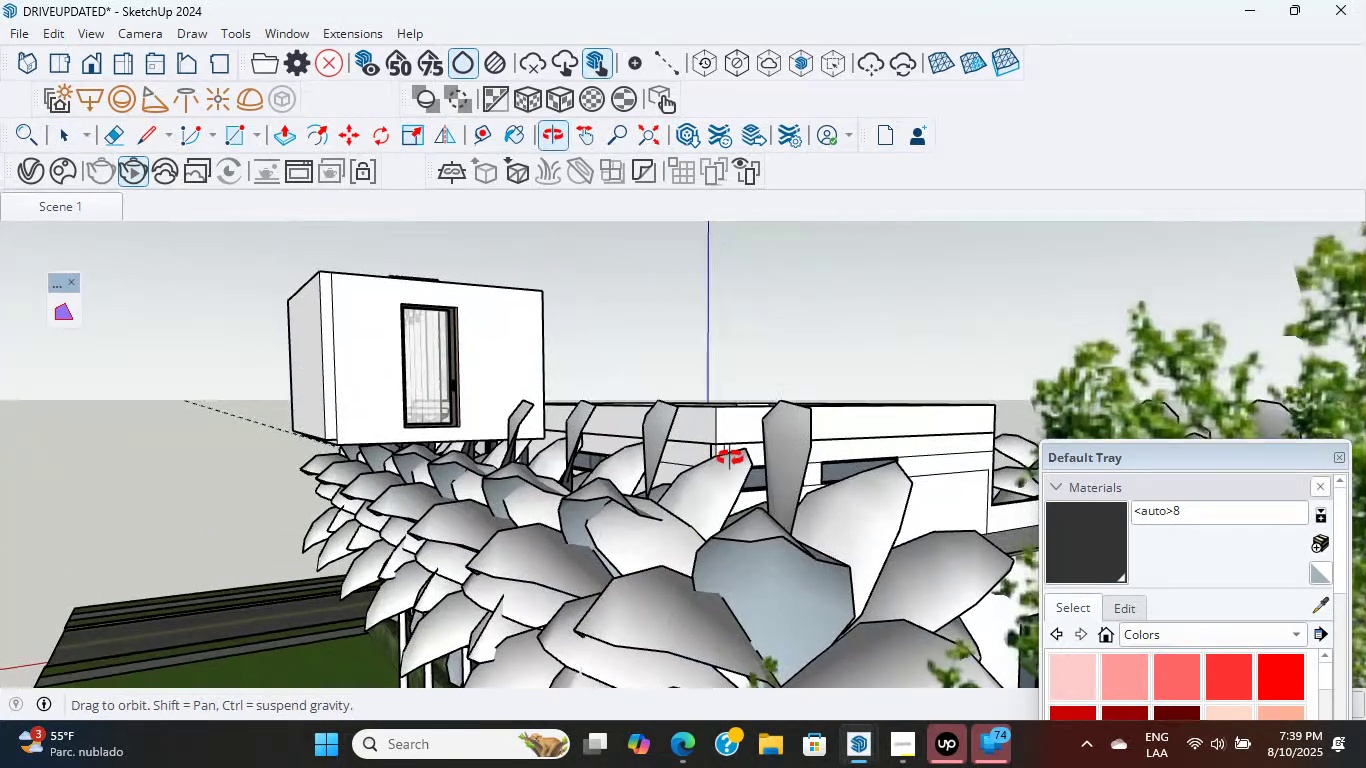 
hold_key(key=ShiftLeft, duration=0.47)
 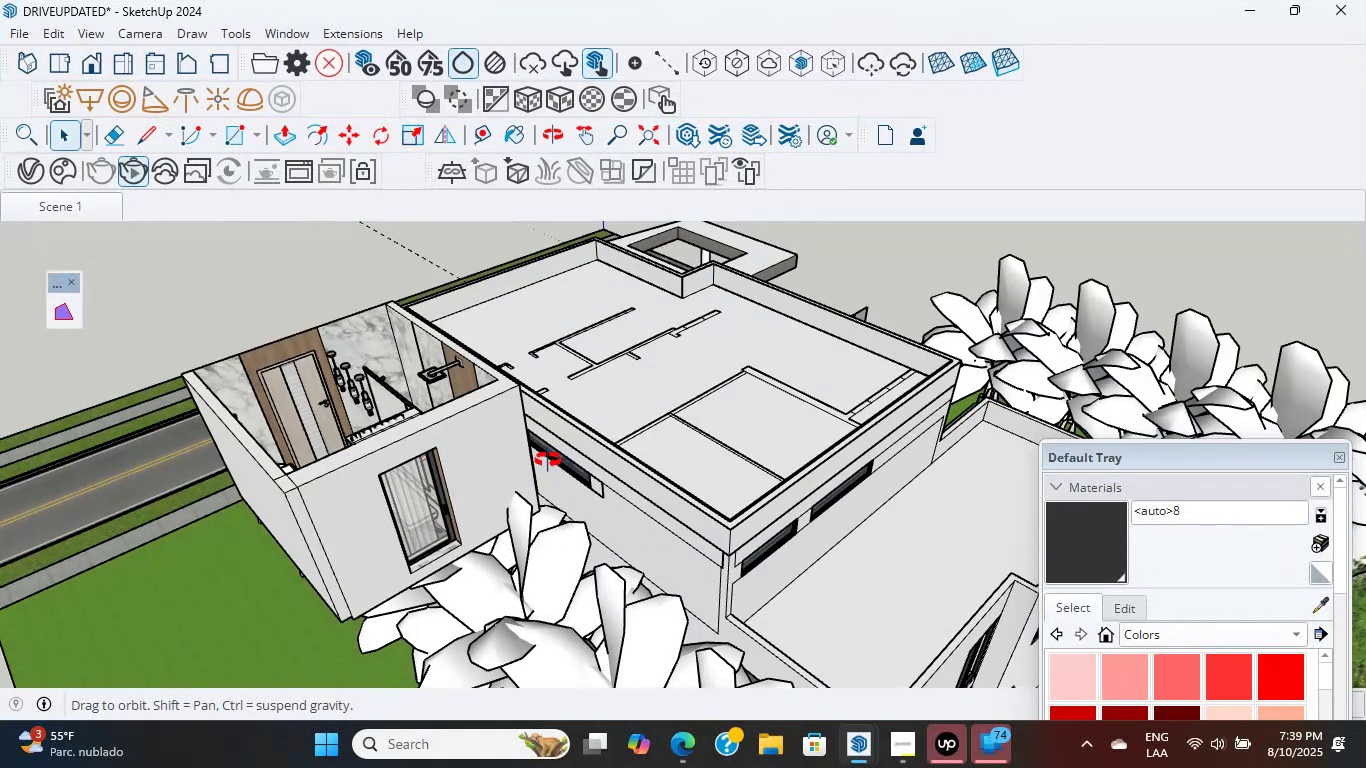 
scroll: coordinate [538, 500], scroll_direction: up, amount: 2.0
 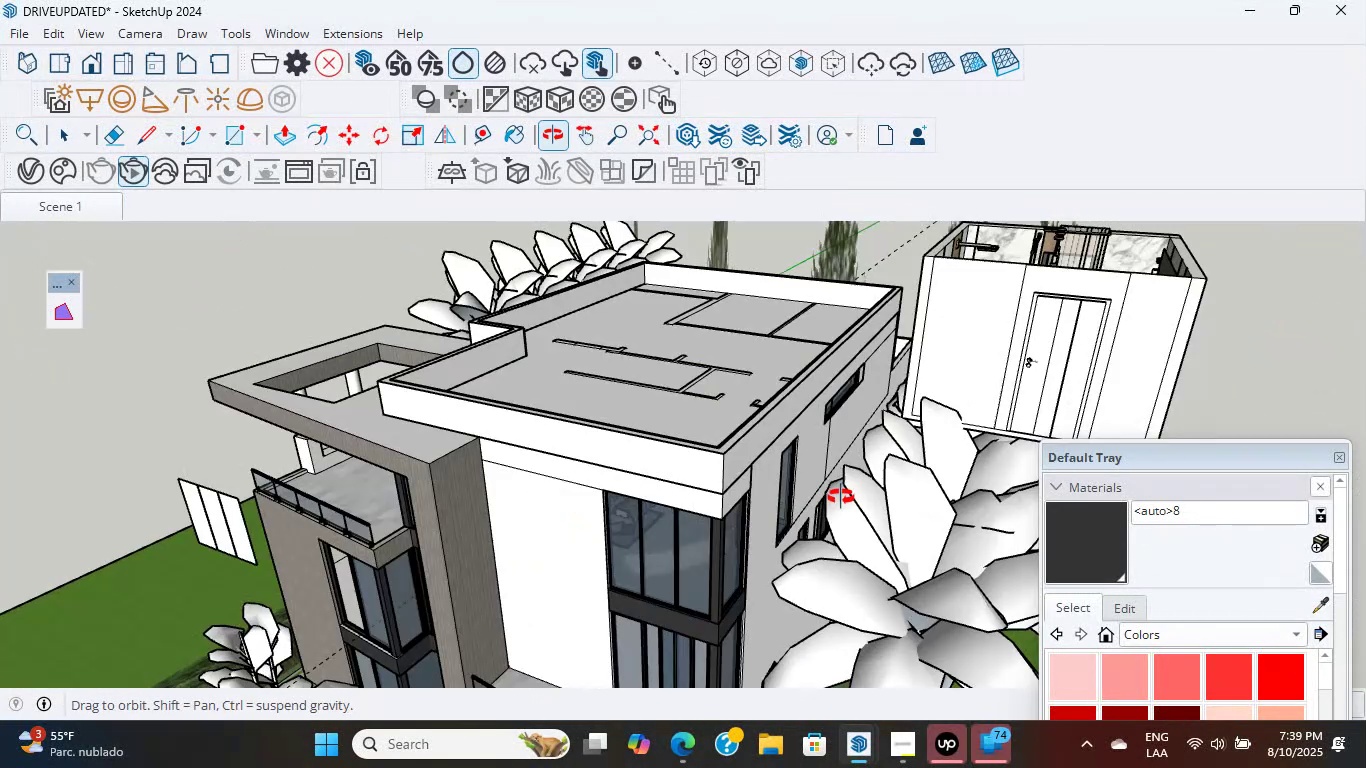 
hold_key(key=ShiftLeft, duration=0.38)
 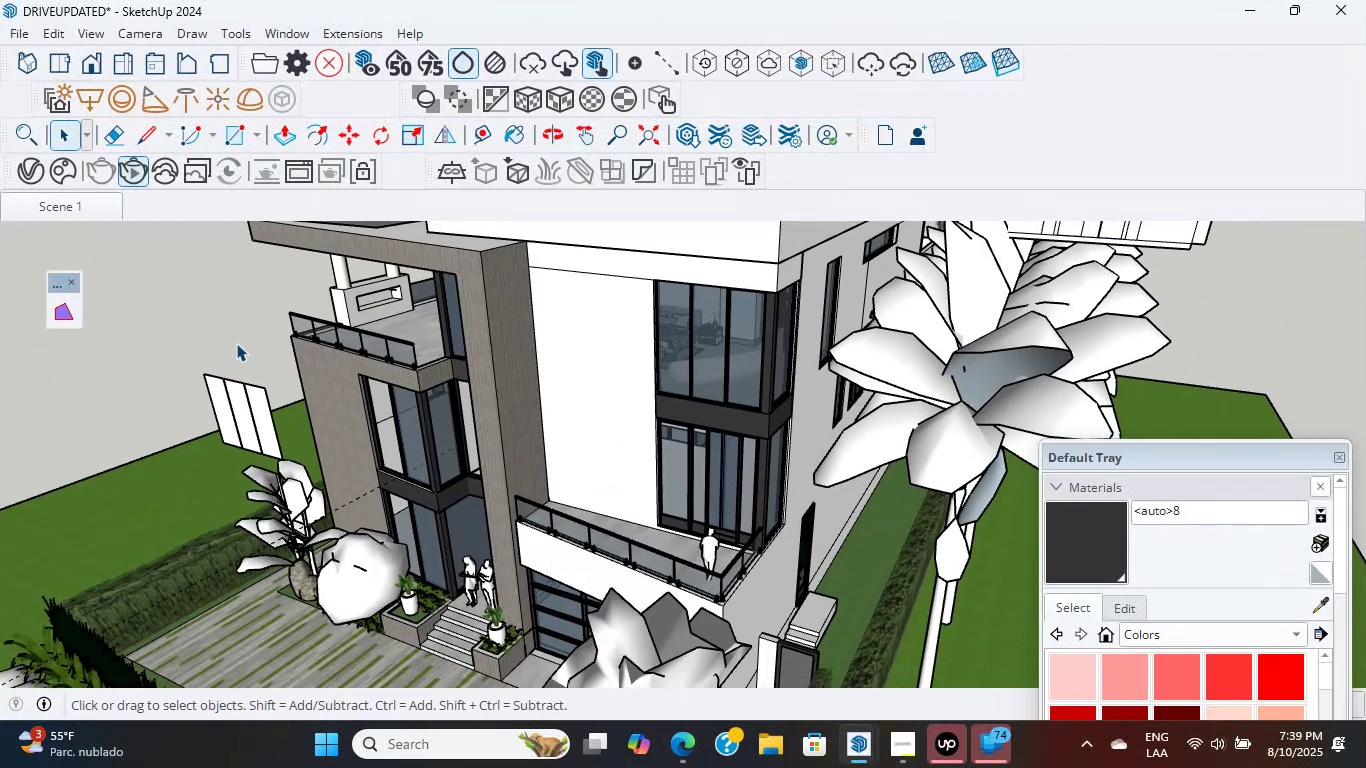 
double_click([226, 329])
 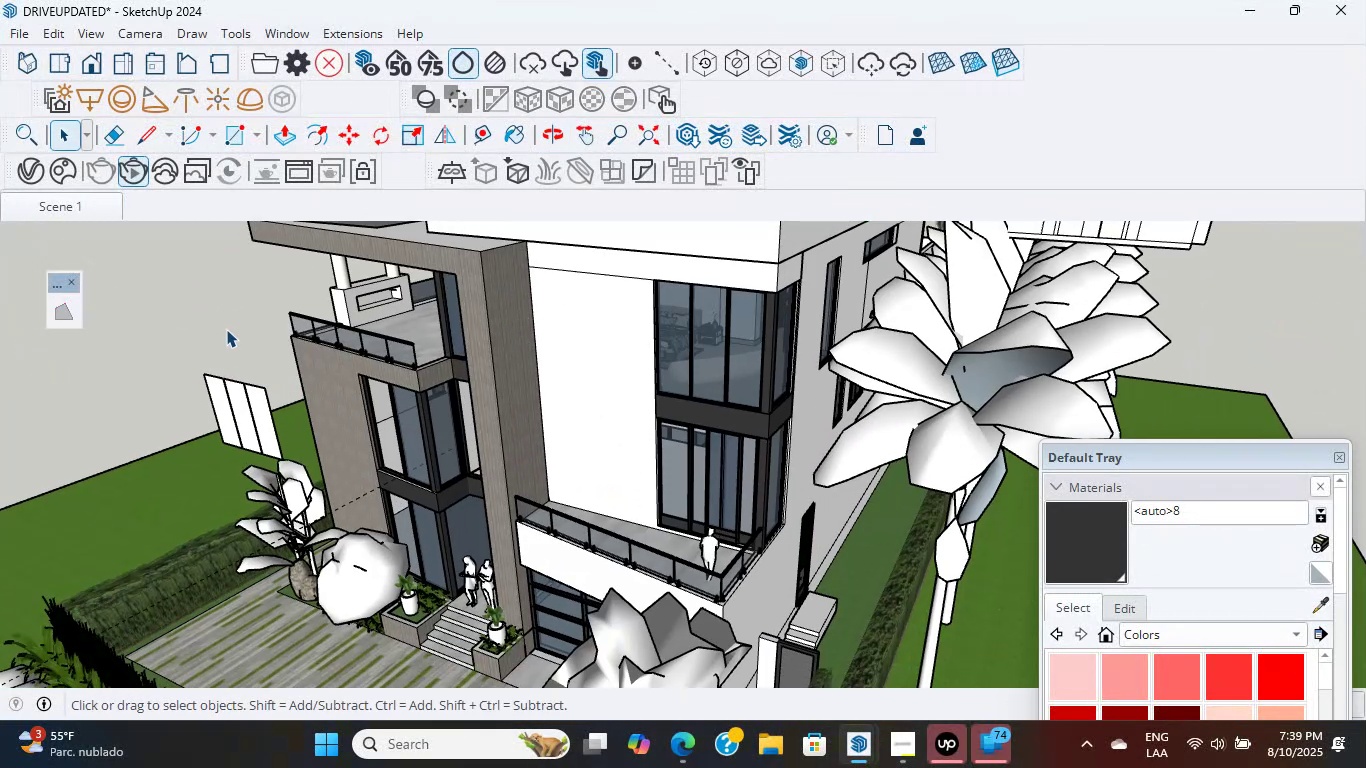 
triple_click([226, 329])
 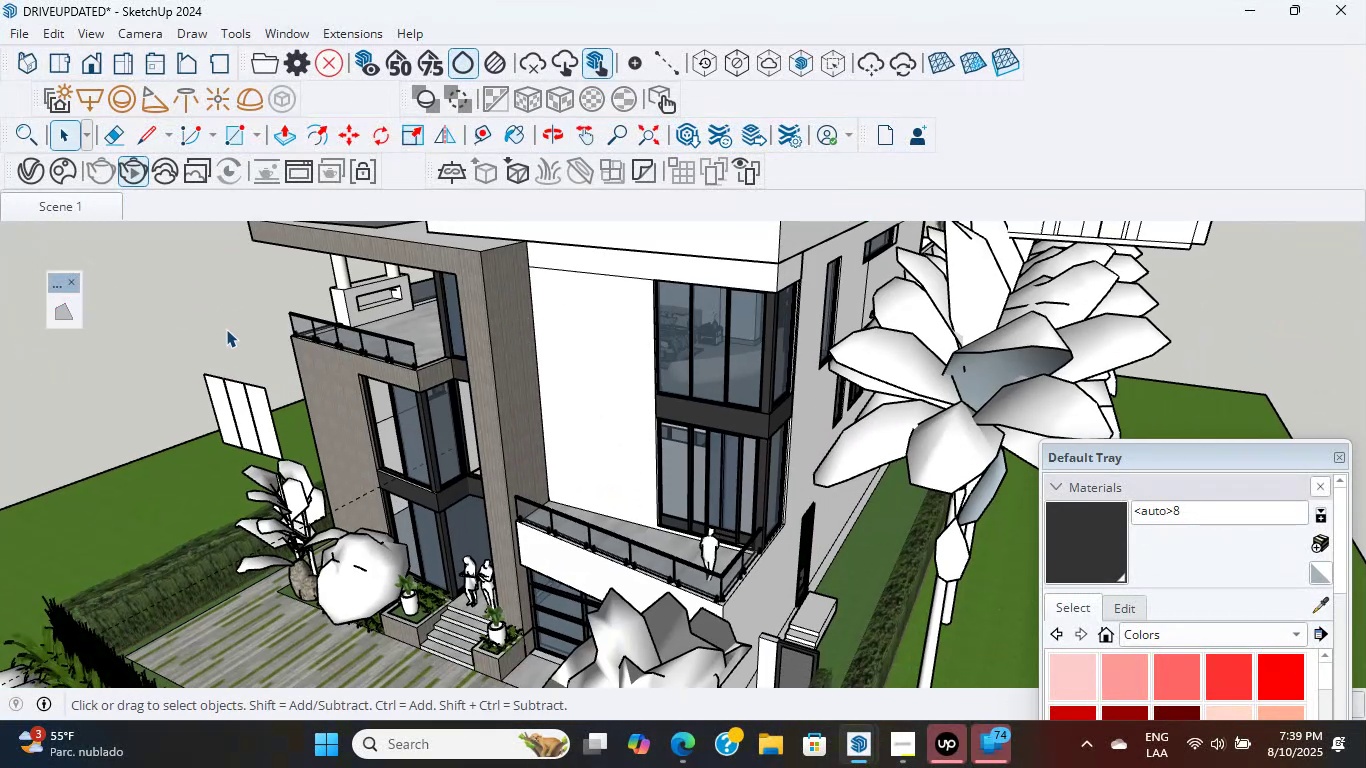 
triple_click([226, 329])
 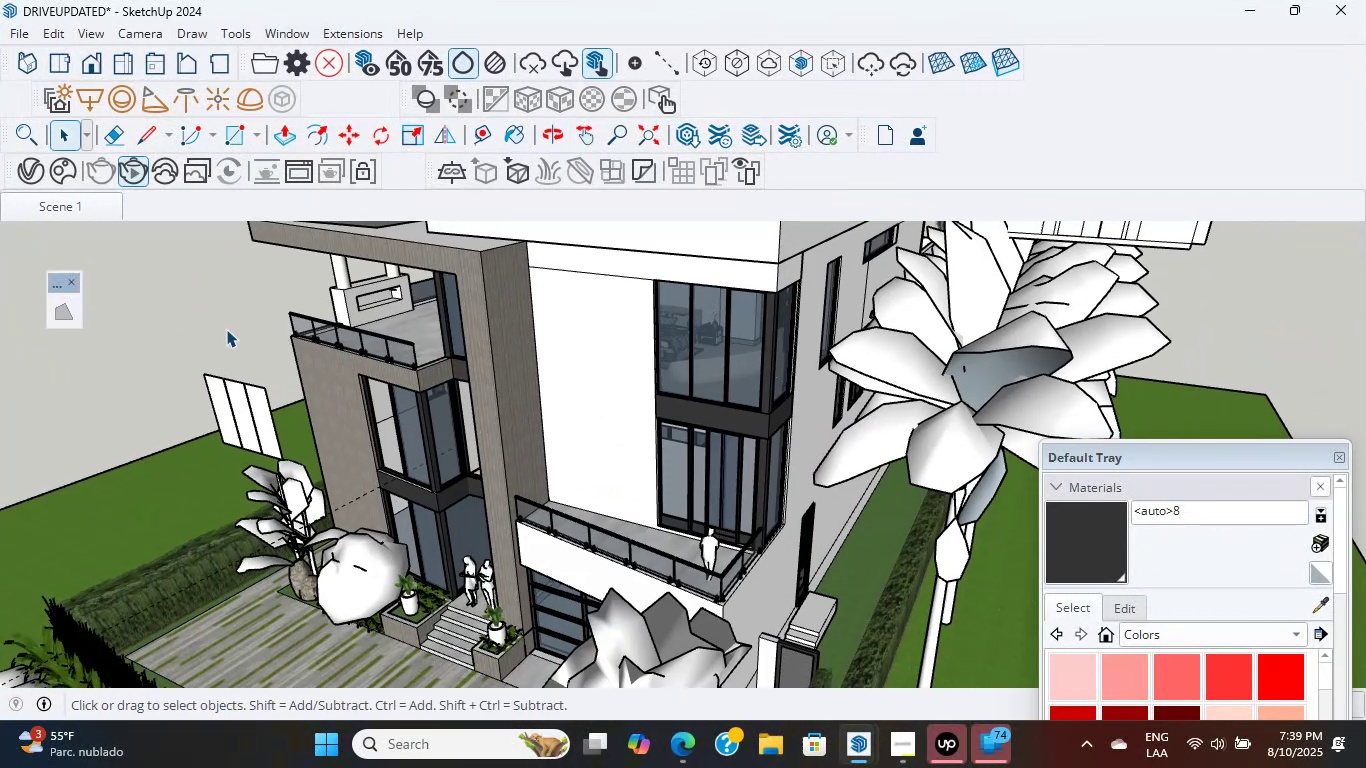 
triple_click([226, 329])
 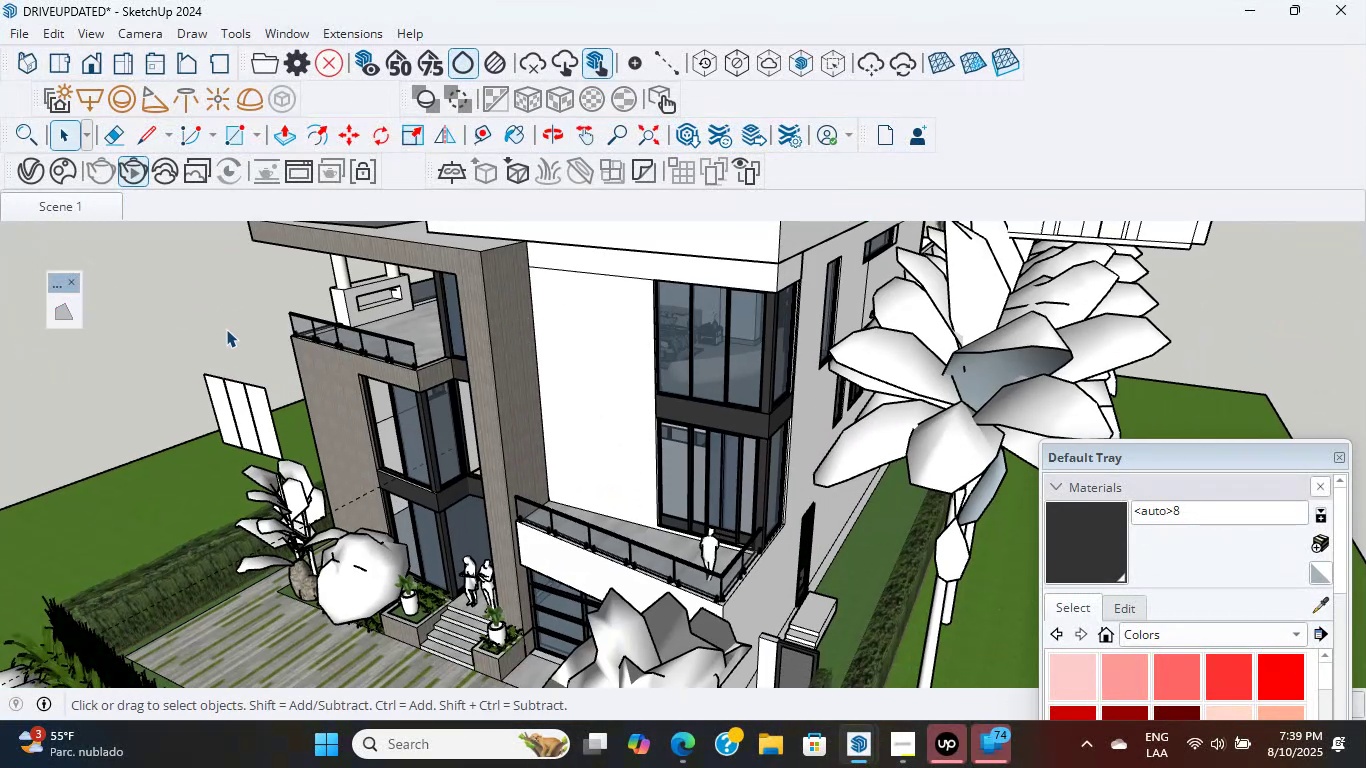 
triple_click([226, 329])
 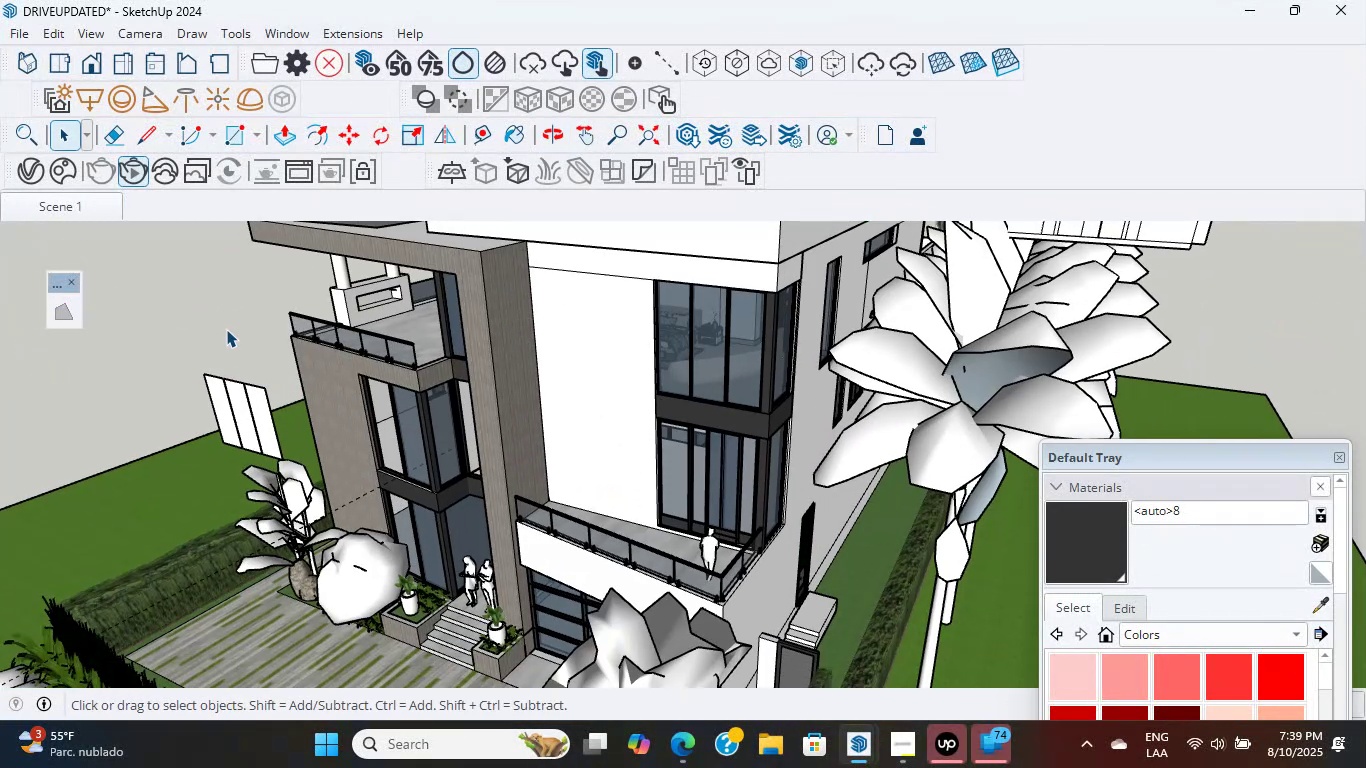 
triple_click([226, 329])
 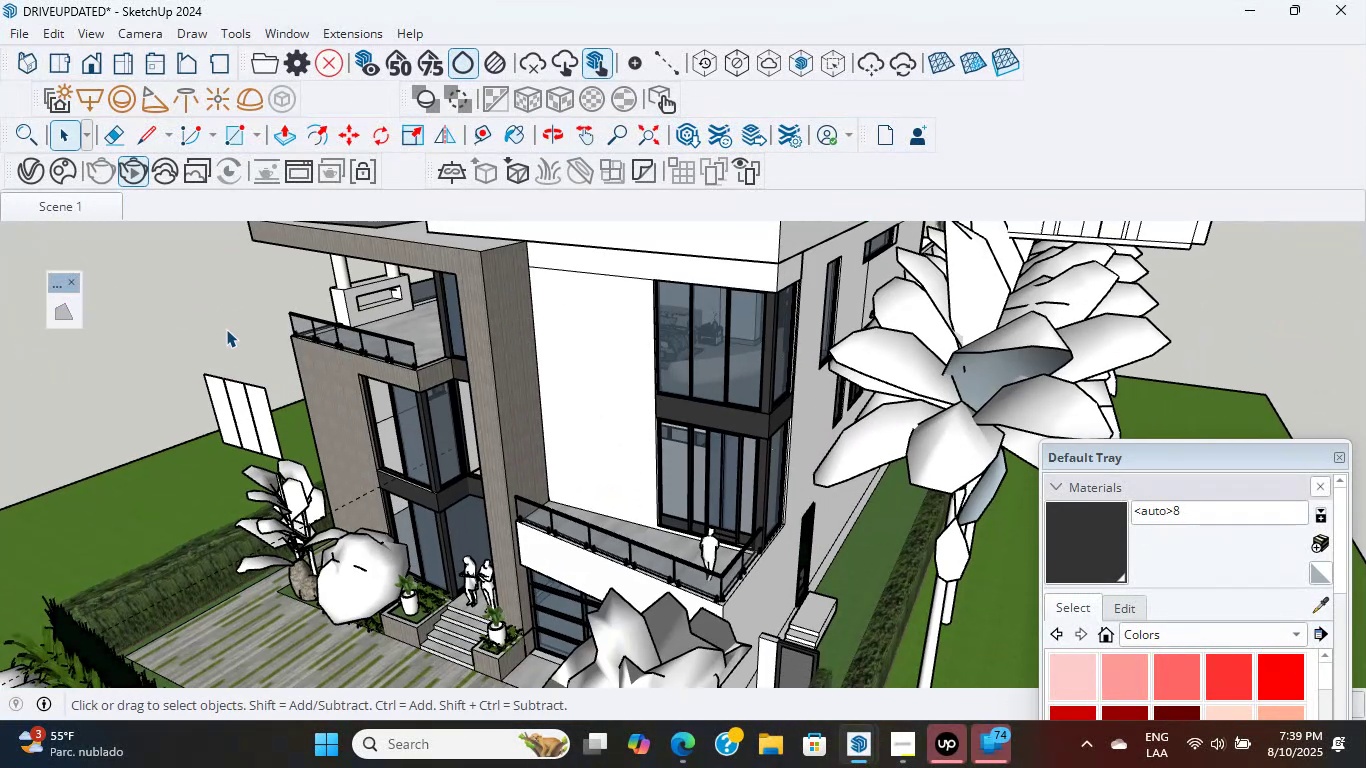 
triple_click([226, 329])
 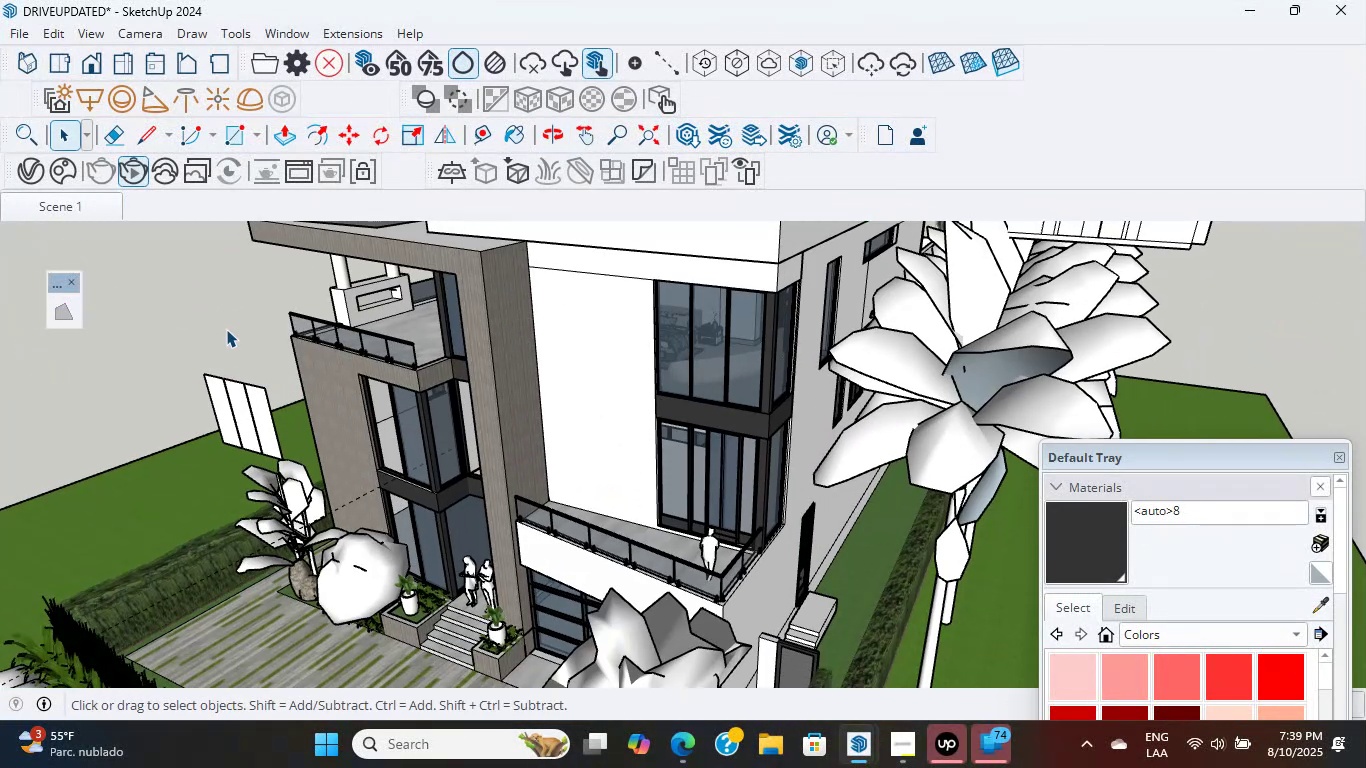 
triple_click([226, 329])
 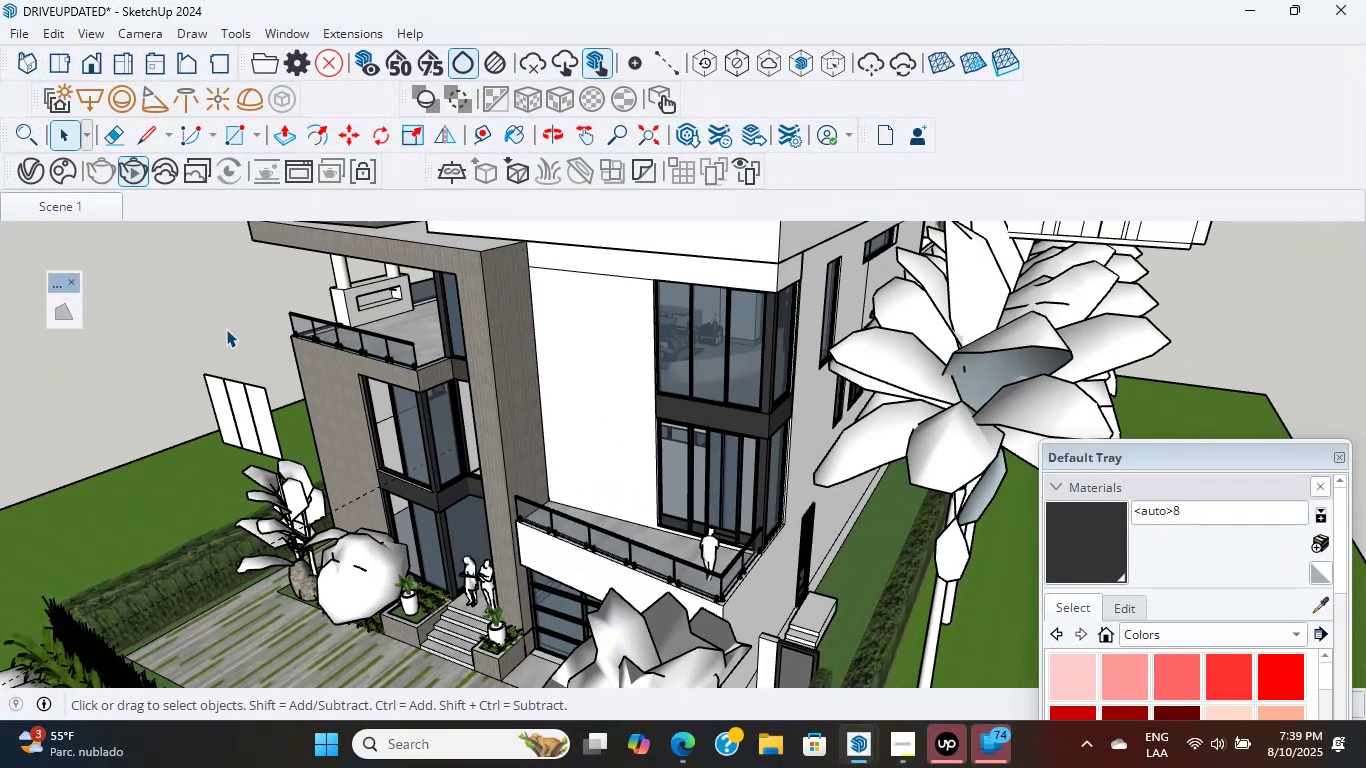 
triple_click([226, 329])
 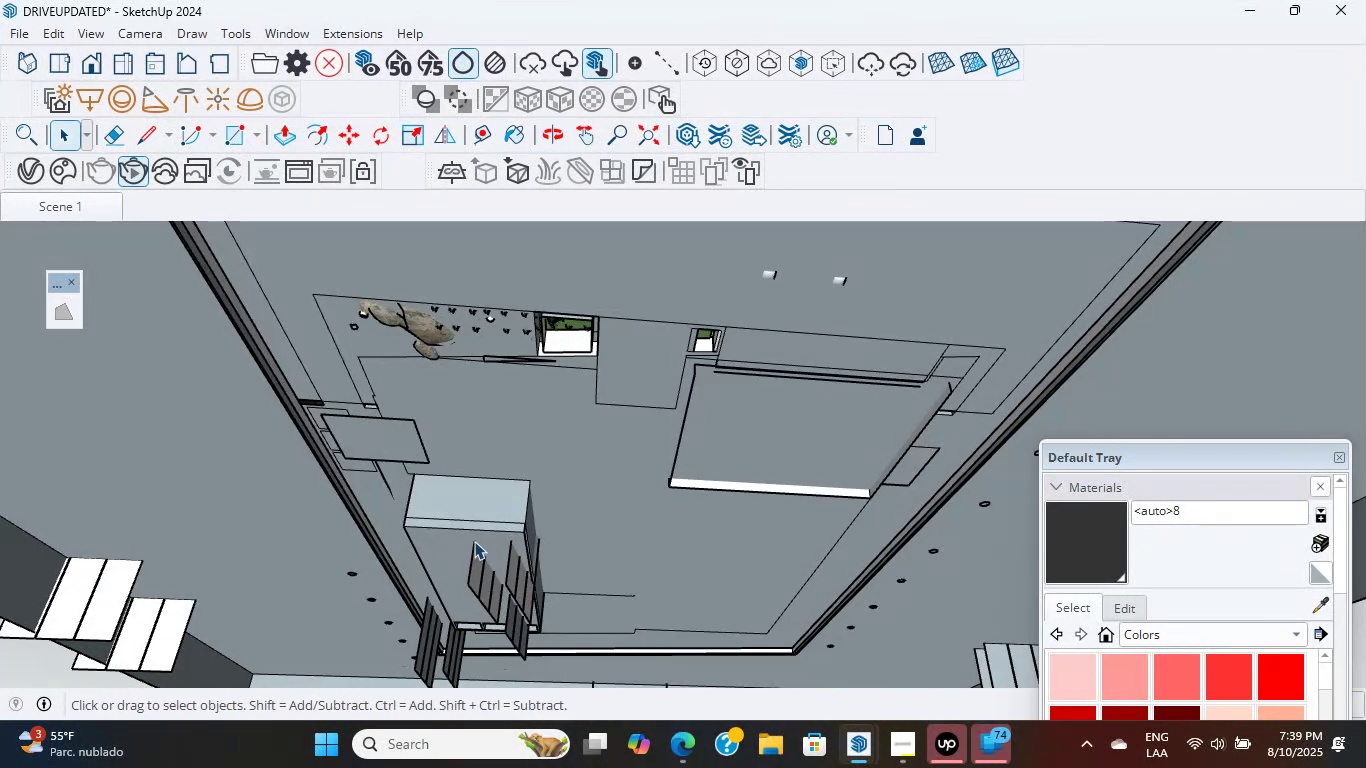 
hold_key(key=ShiftLeft, duration=0.45)
 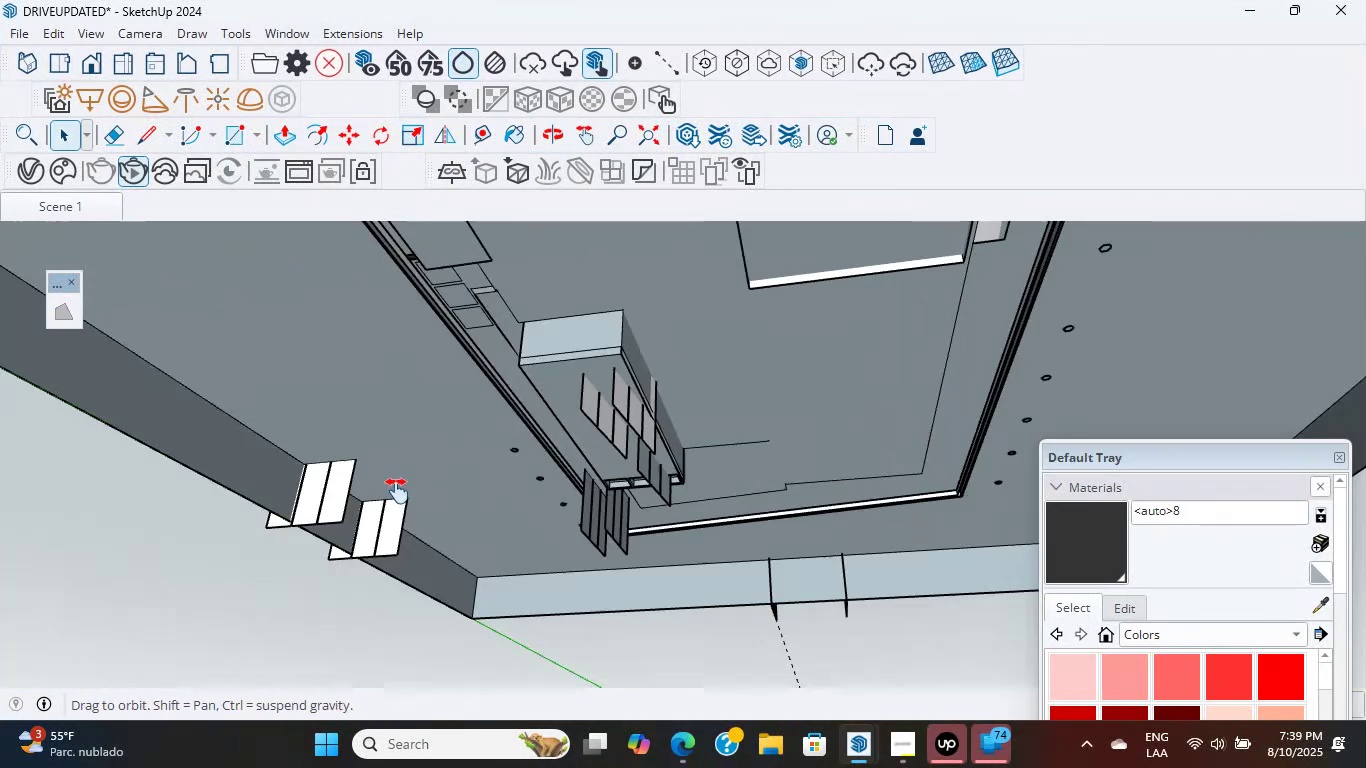 
scroll: coordinate [323, 501], scroll_direction: up, amount: 12.0
 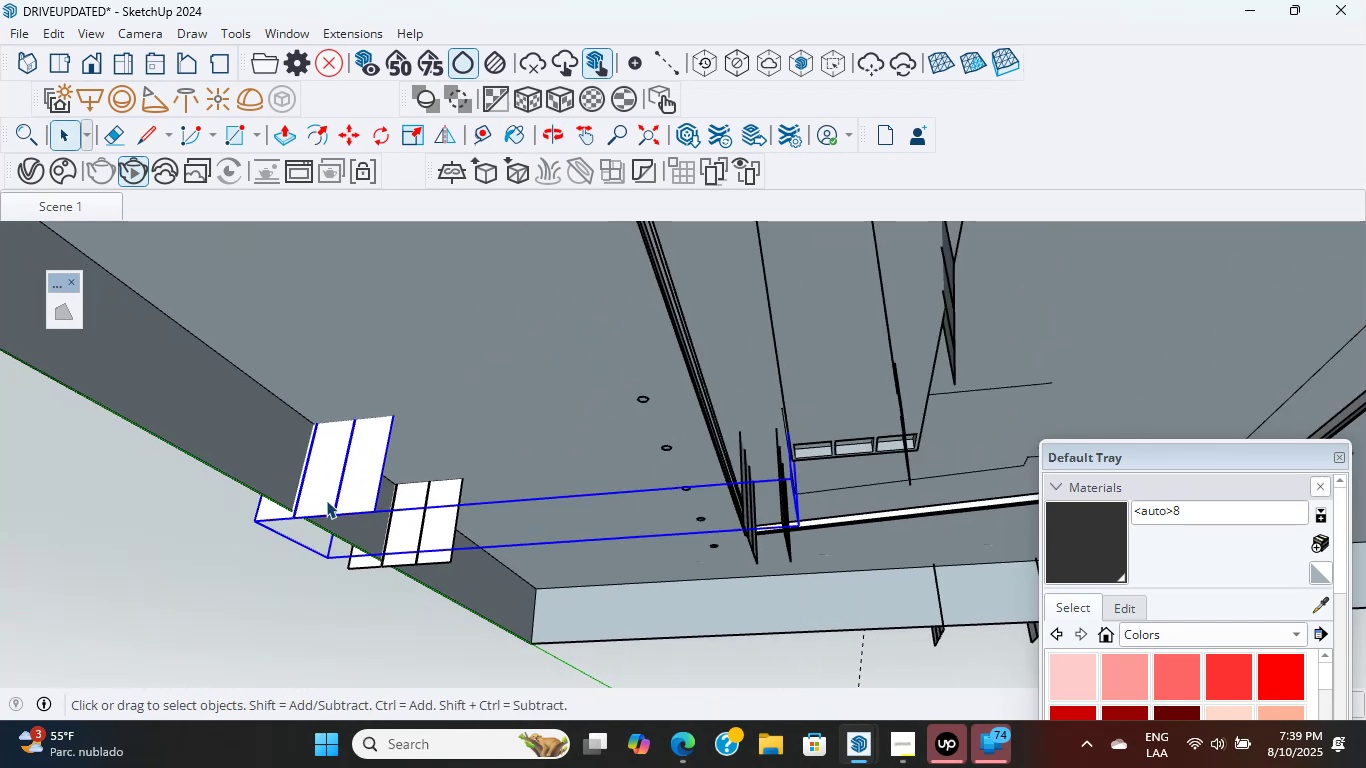 
hold_key(key=ShiftLeft, duration=0.55)
 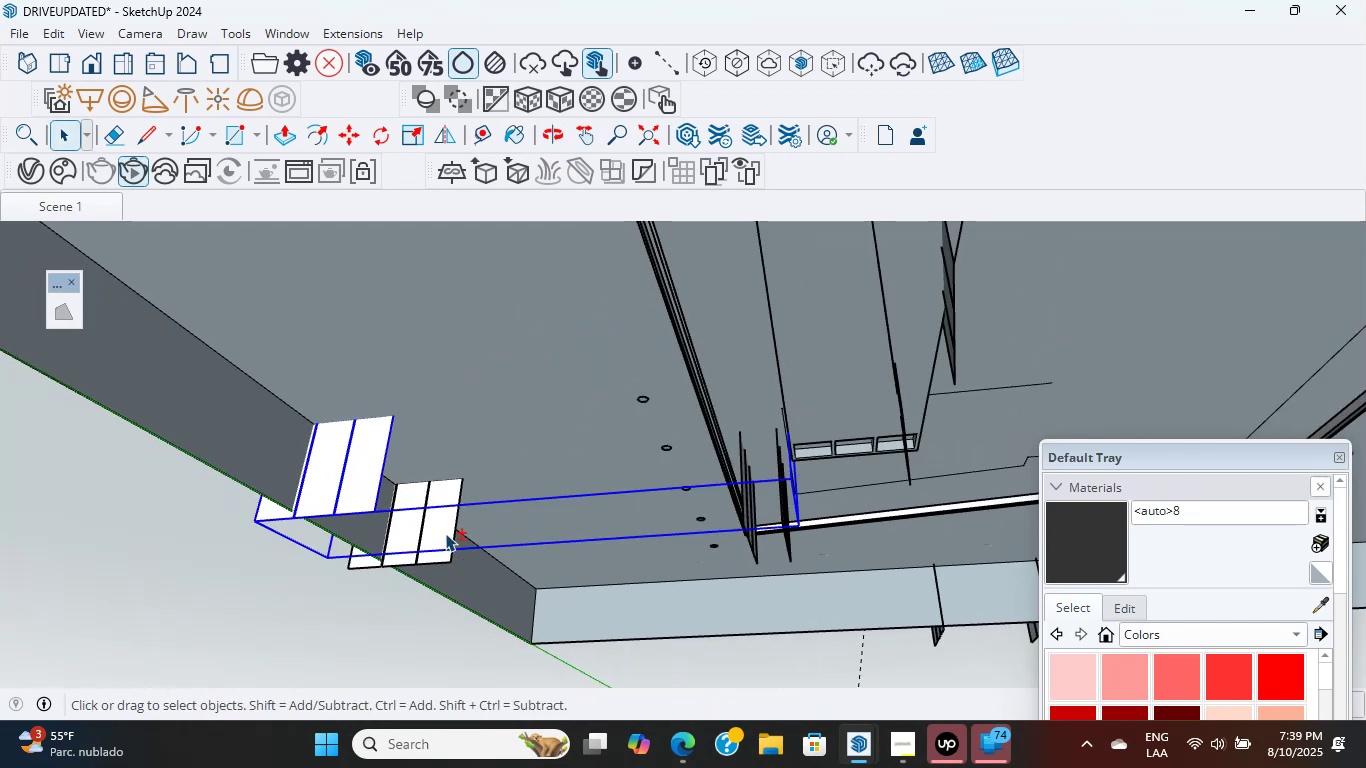 
left_click([445, 533])
 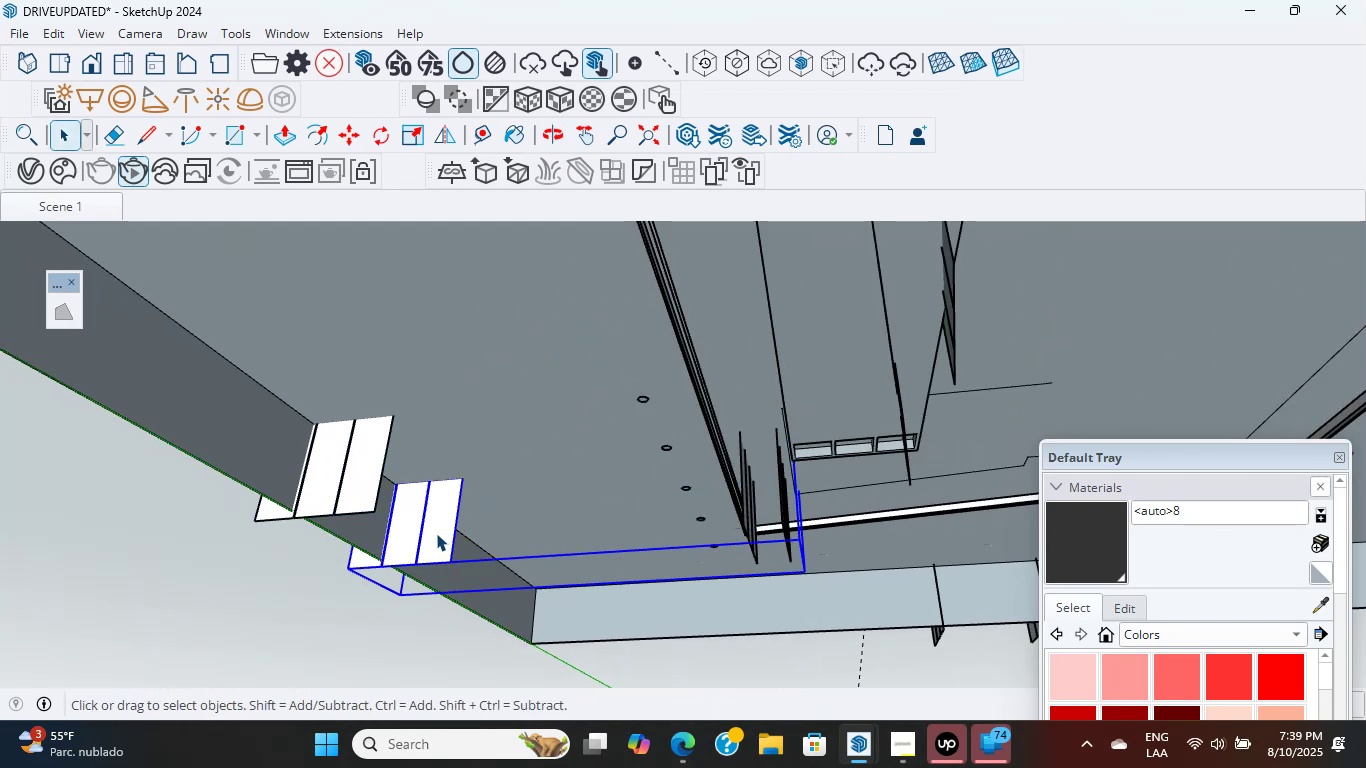 
hold_key(key=ShiftLeft, duration=0.61)
left_click([326, 492])
 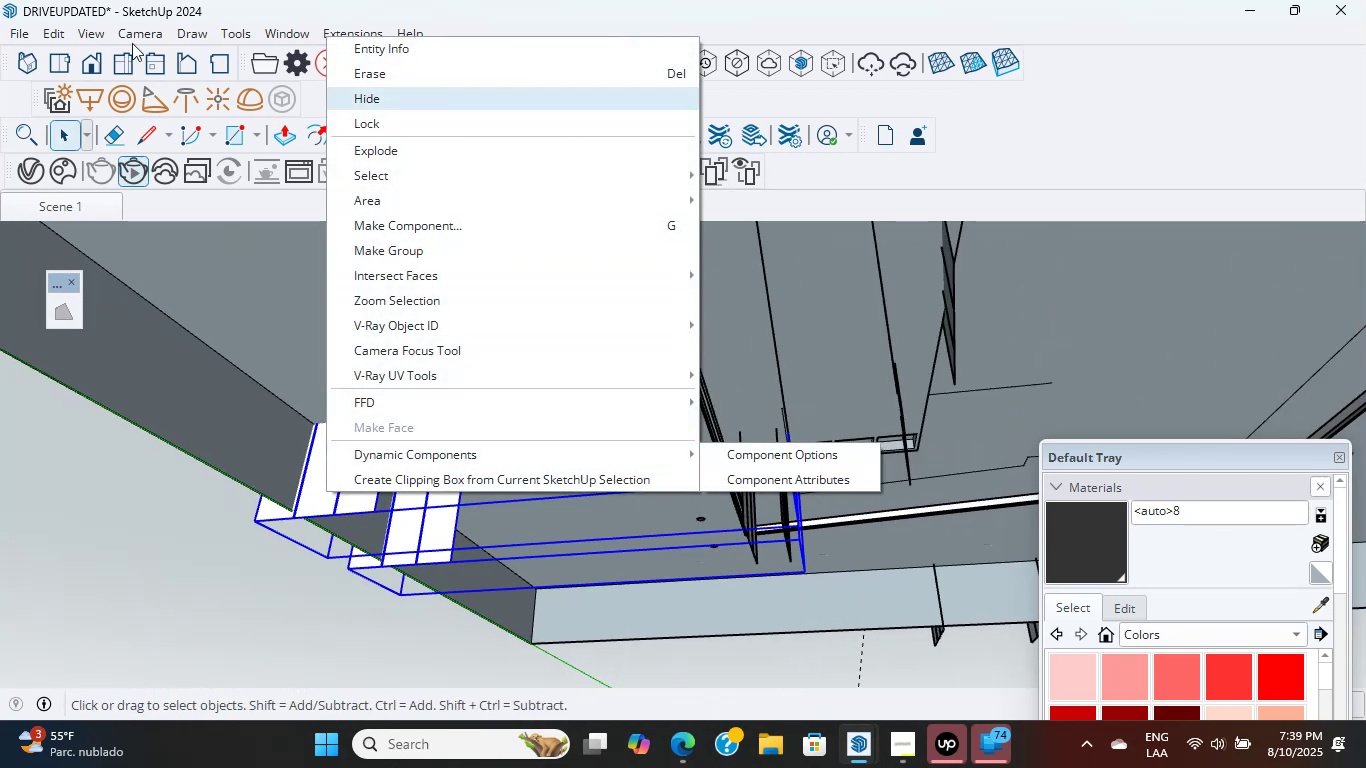 
left_click([367, 158])
 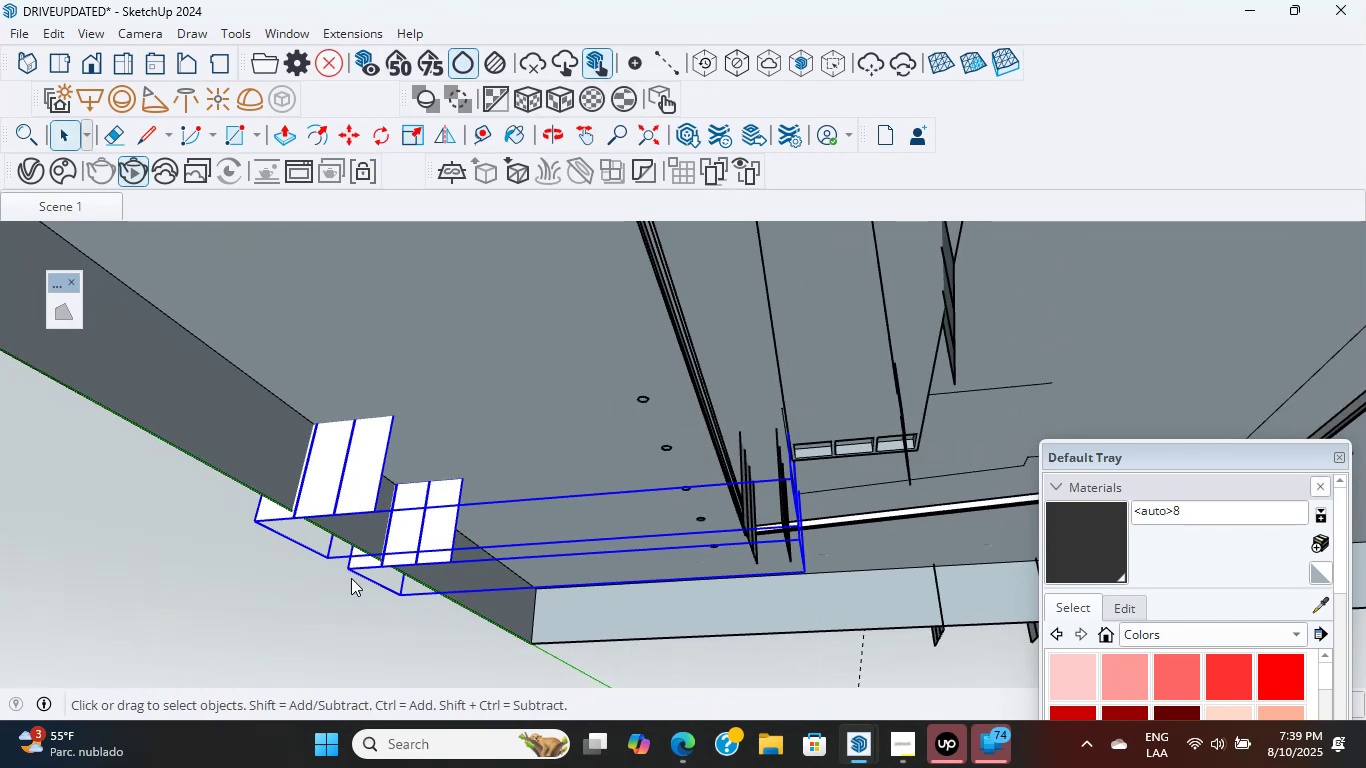 
double_click([344, 602])
 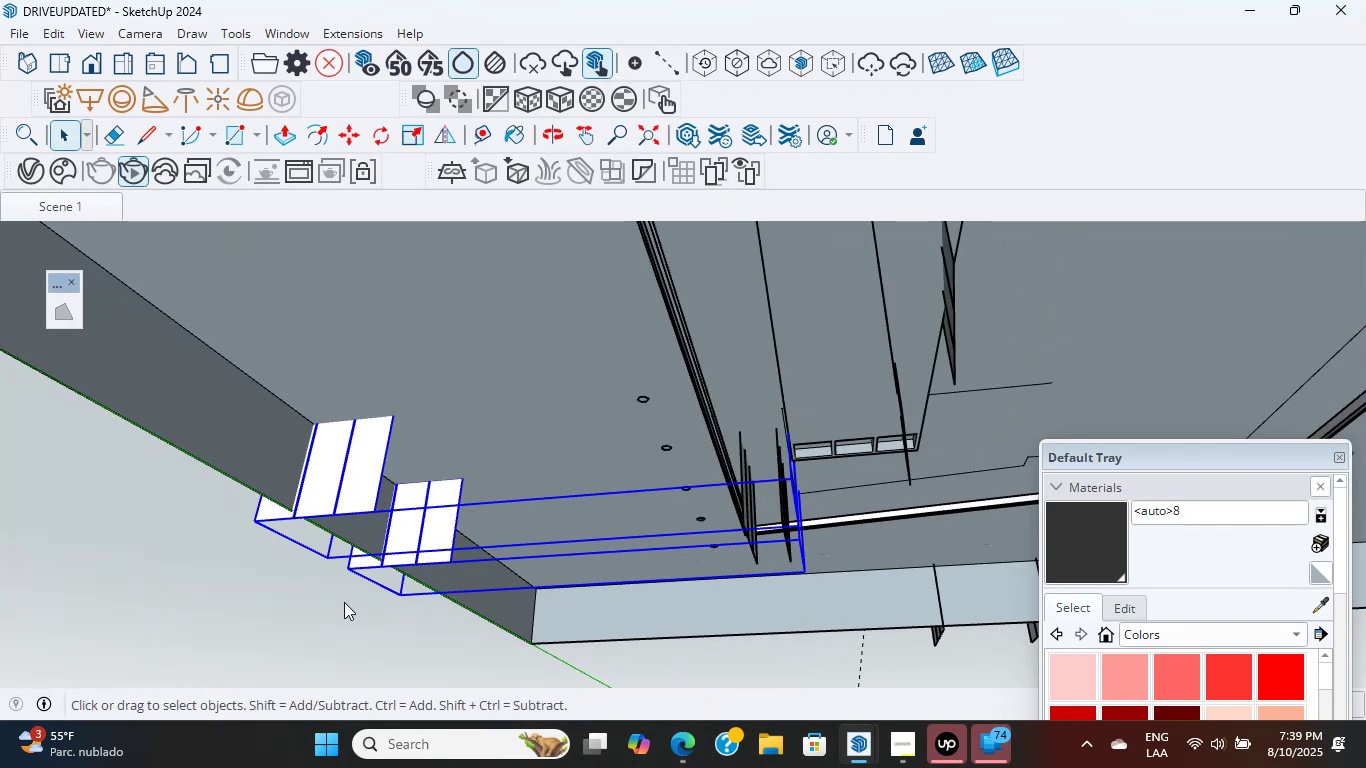 
triple_click([344, 602])
 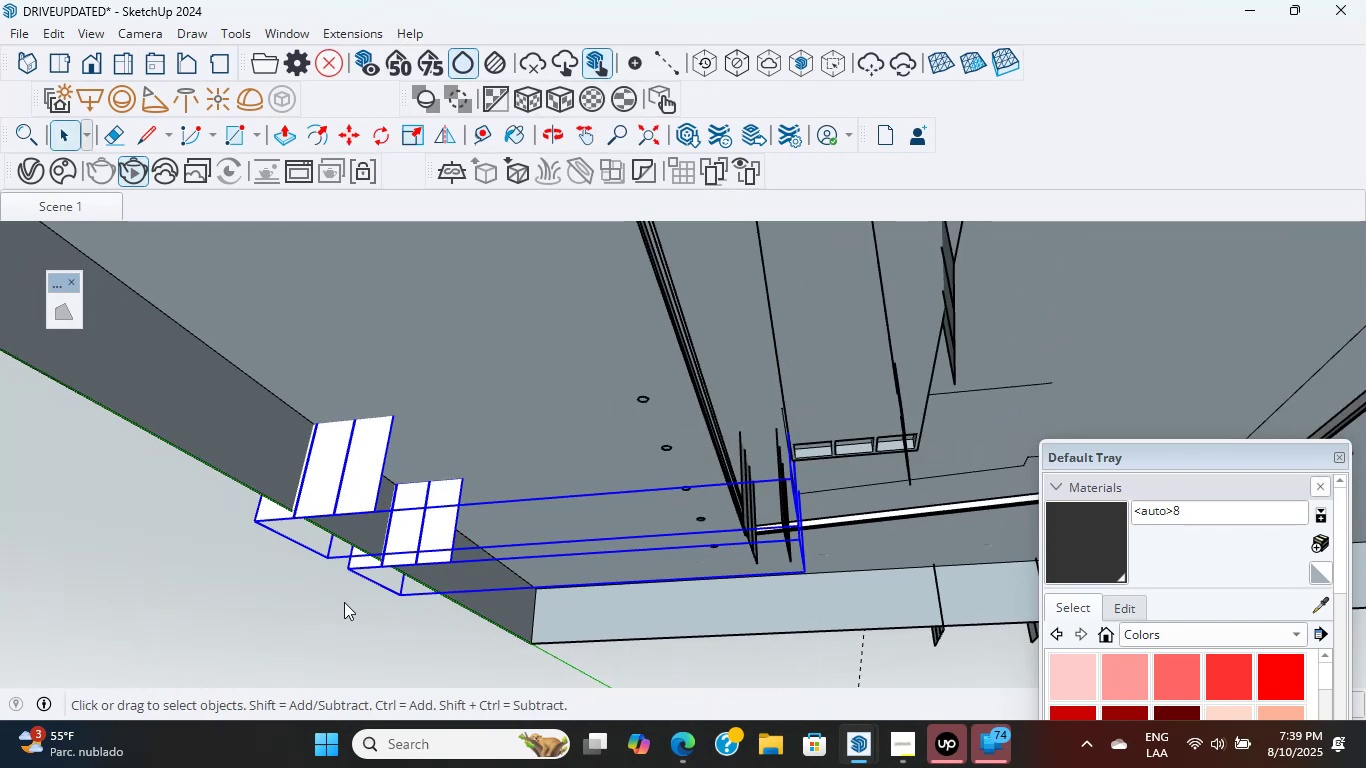 
triple_click([344, 602])
 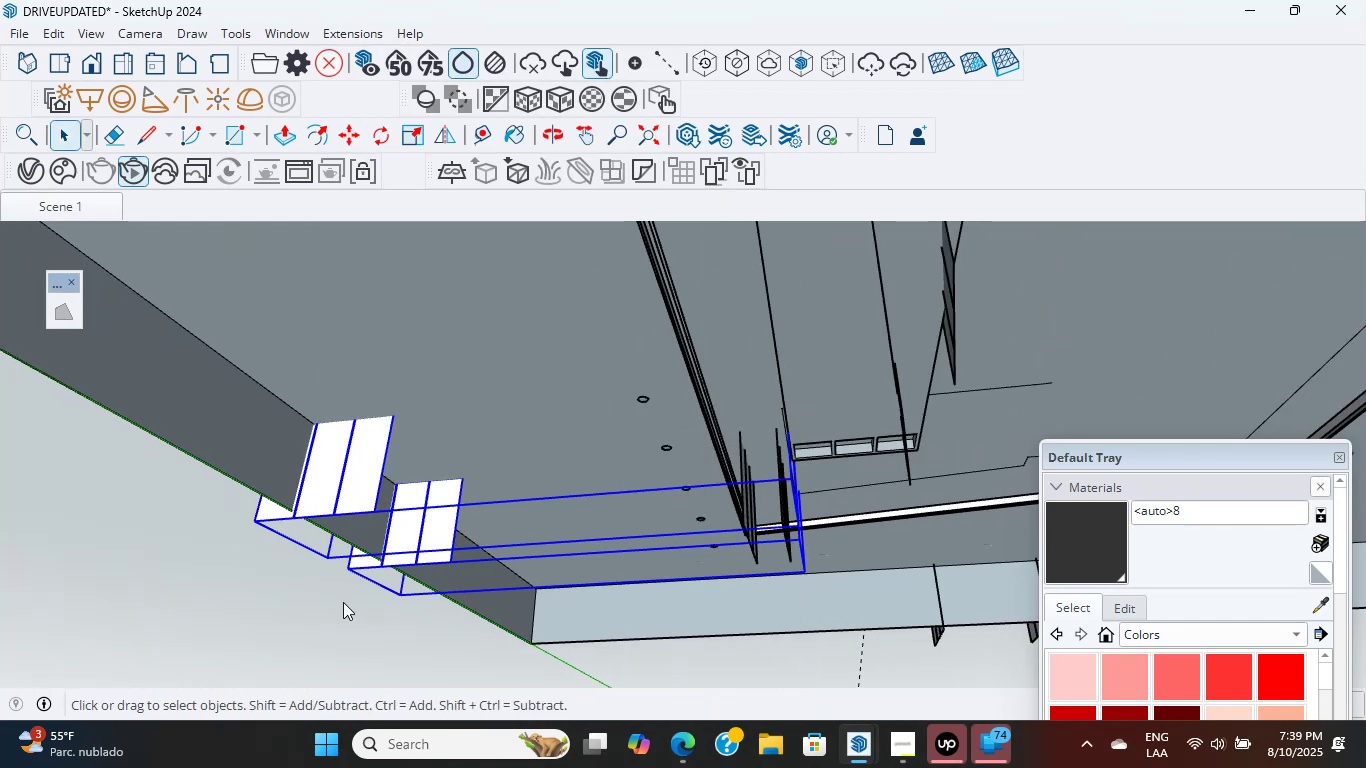 
mouse_move([30, 763])
 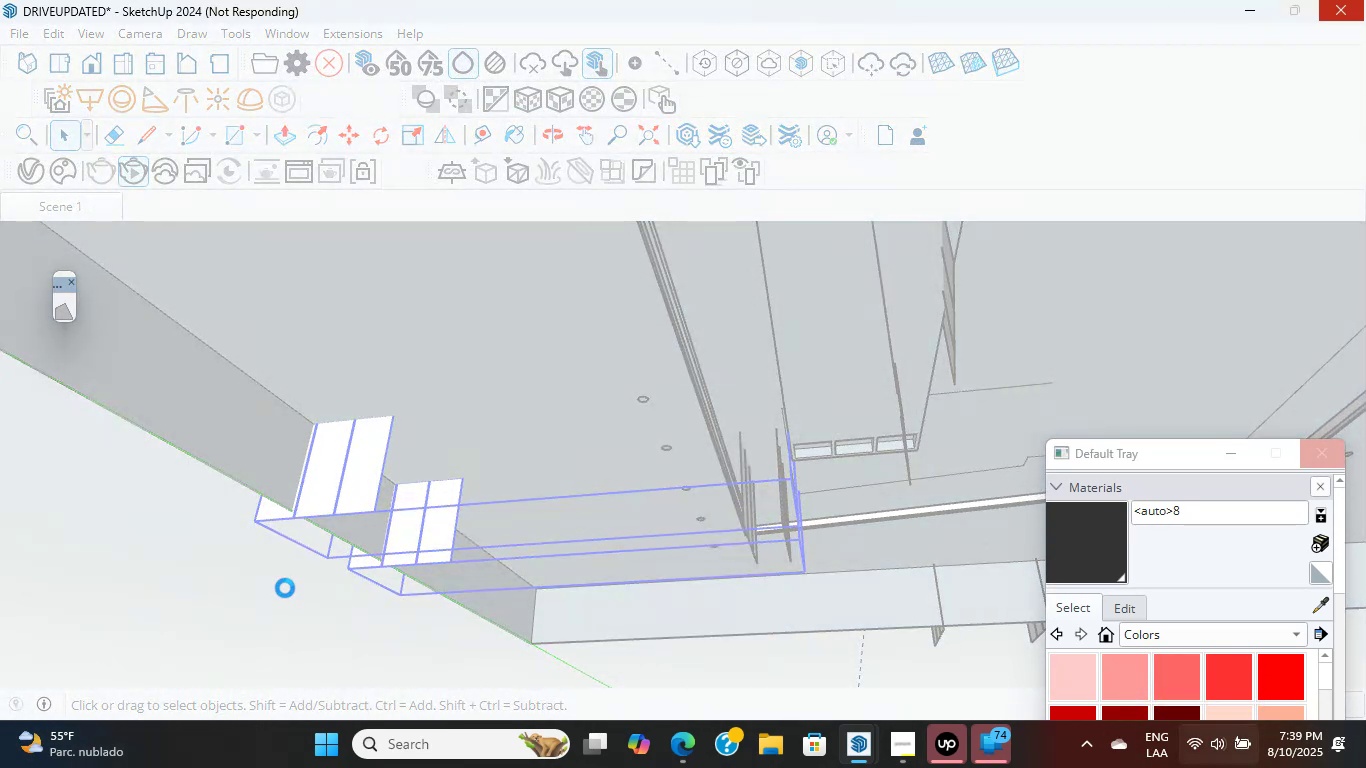 
wait(10.65)
 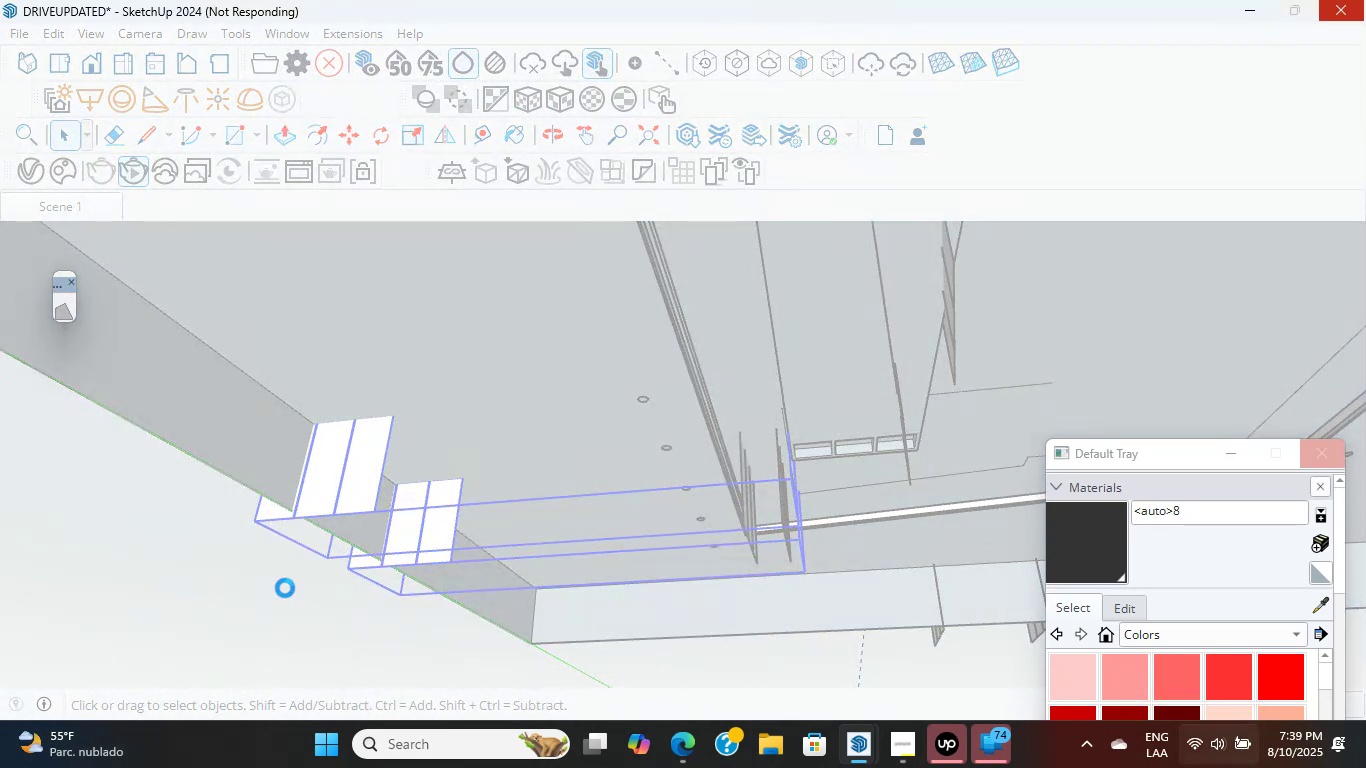 
left_click([664, 738])
 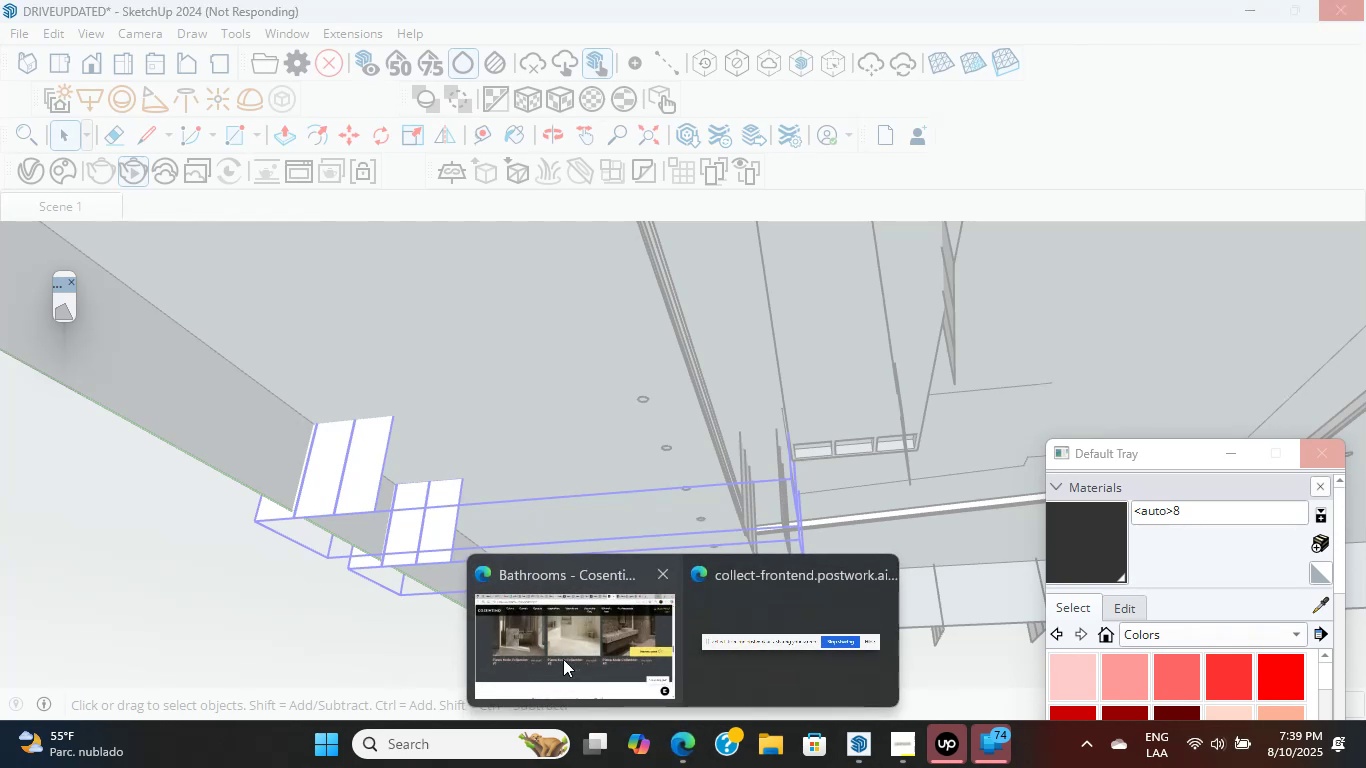 
left_click([563, 649])
 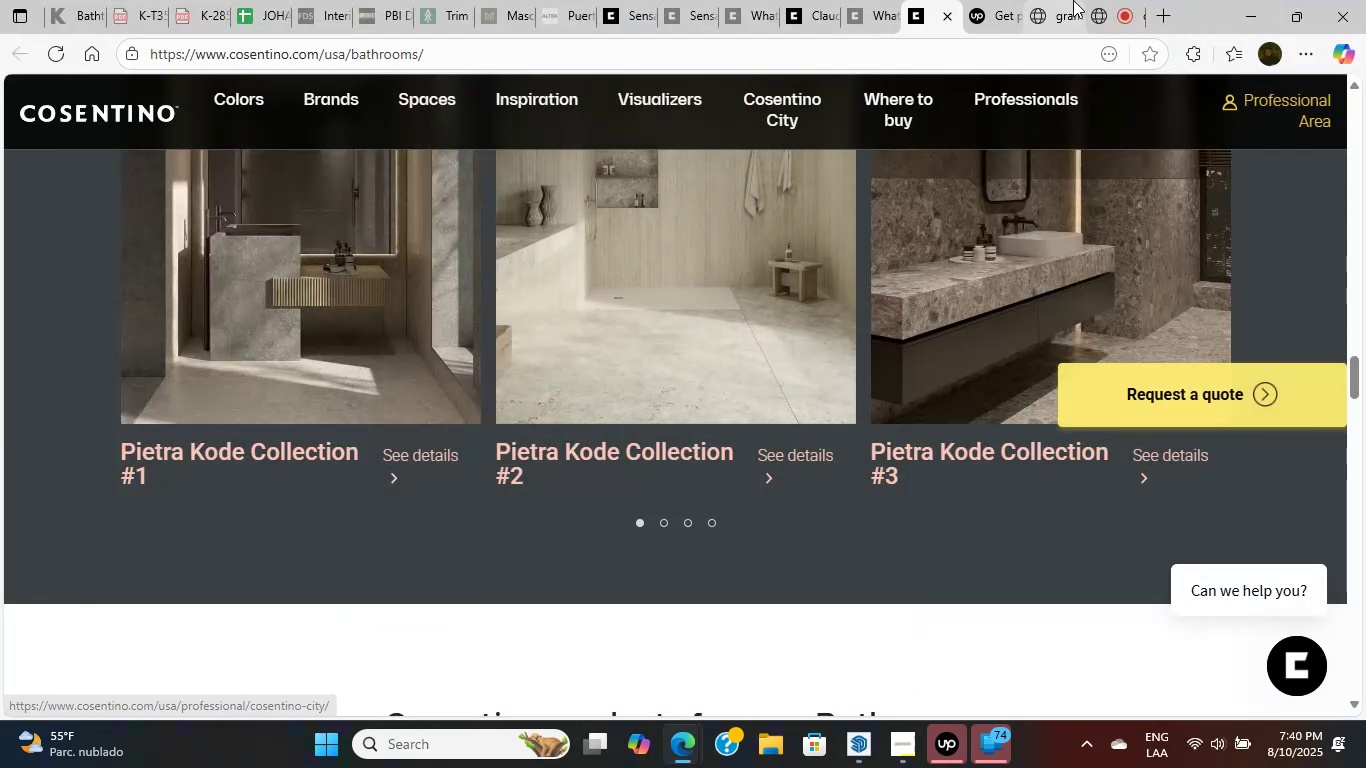 
left_click([1102, 0])
 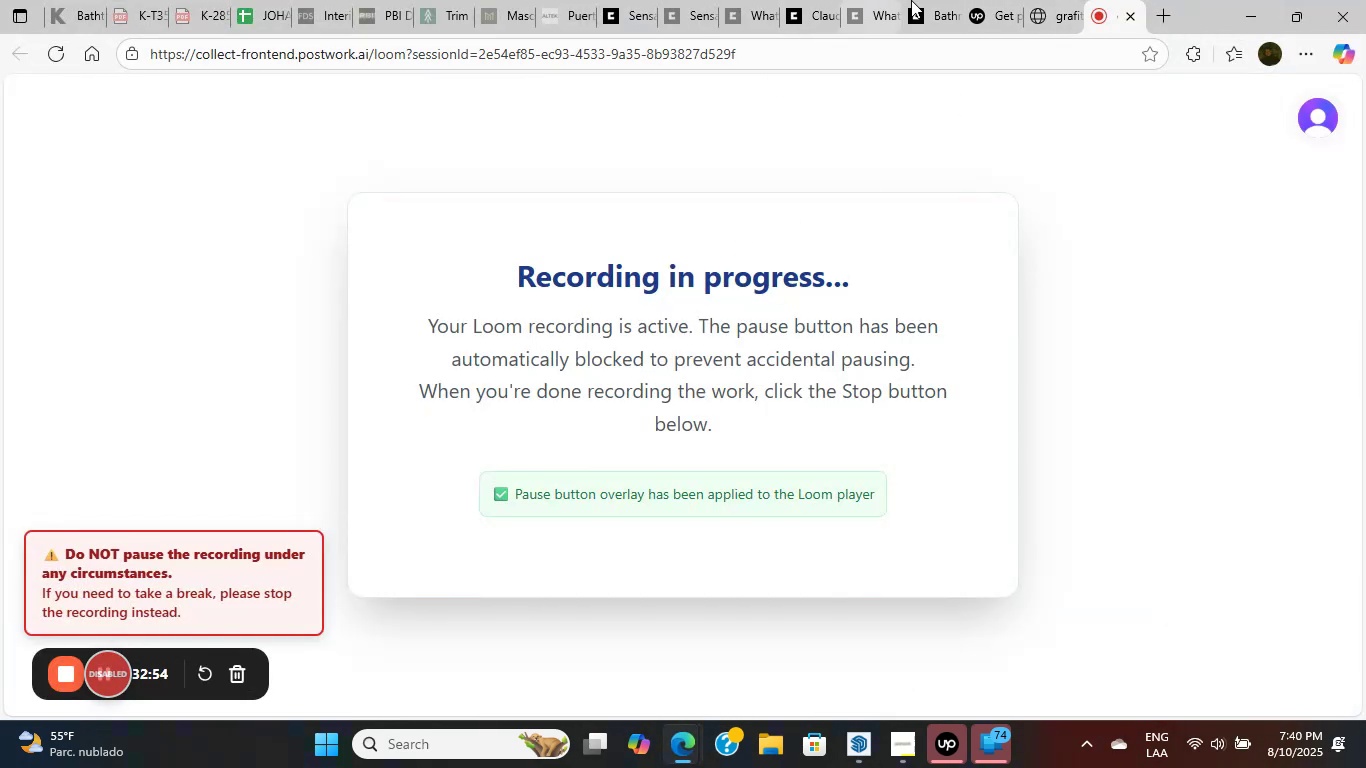 
left_click([937, 0])
 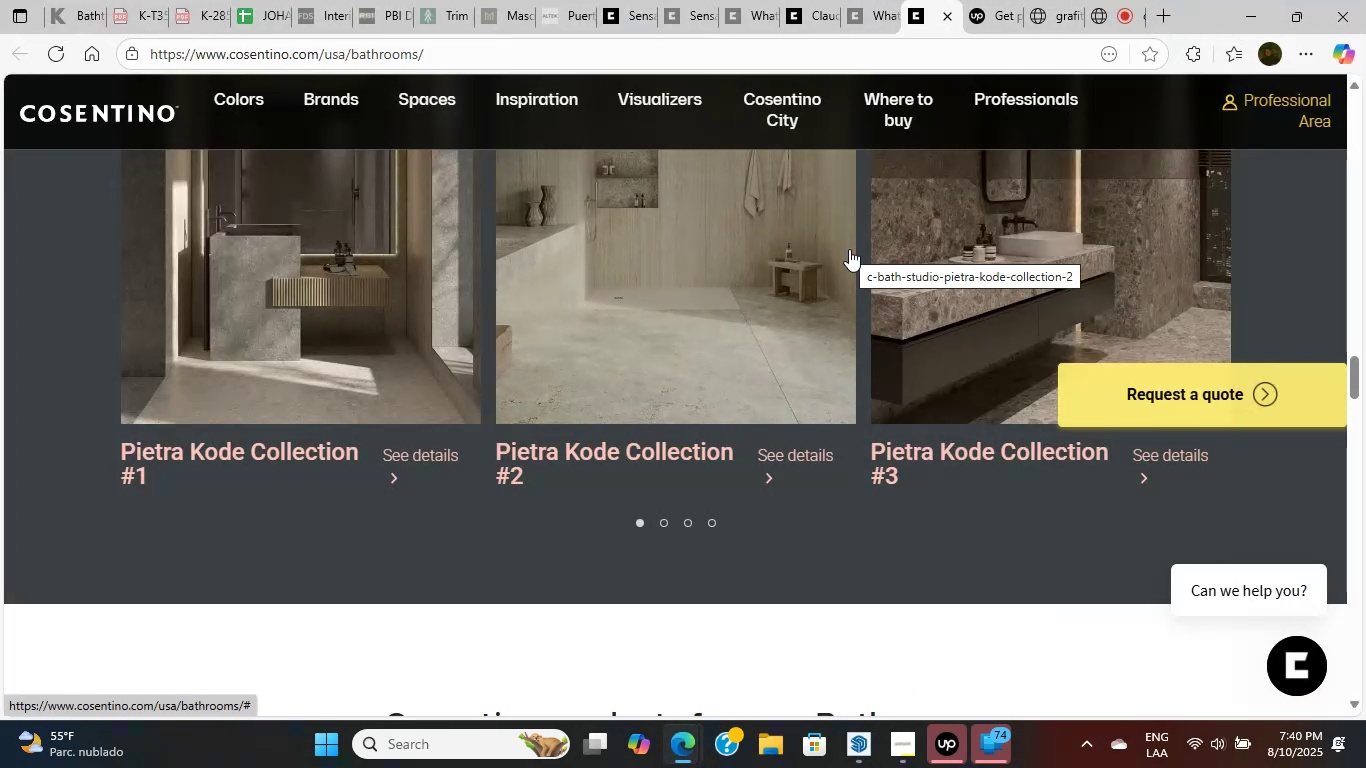 
wait(5.69)
 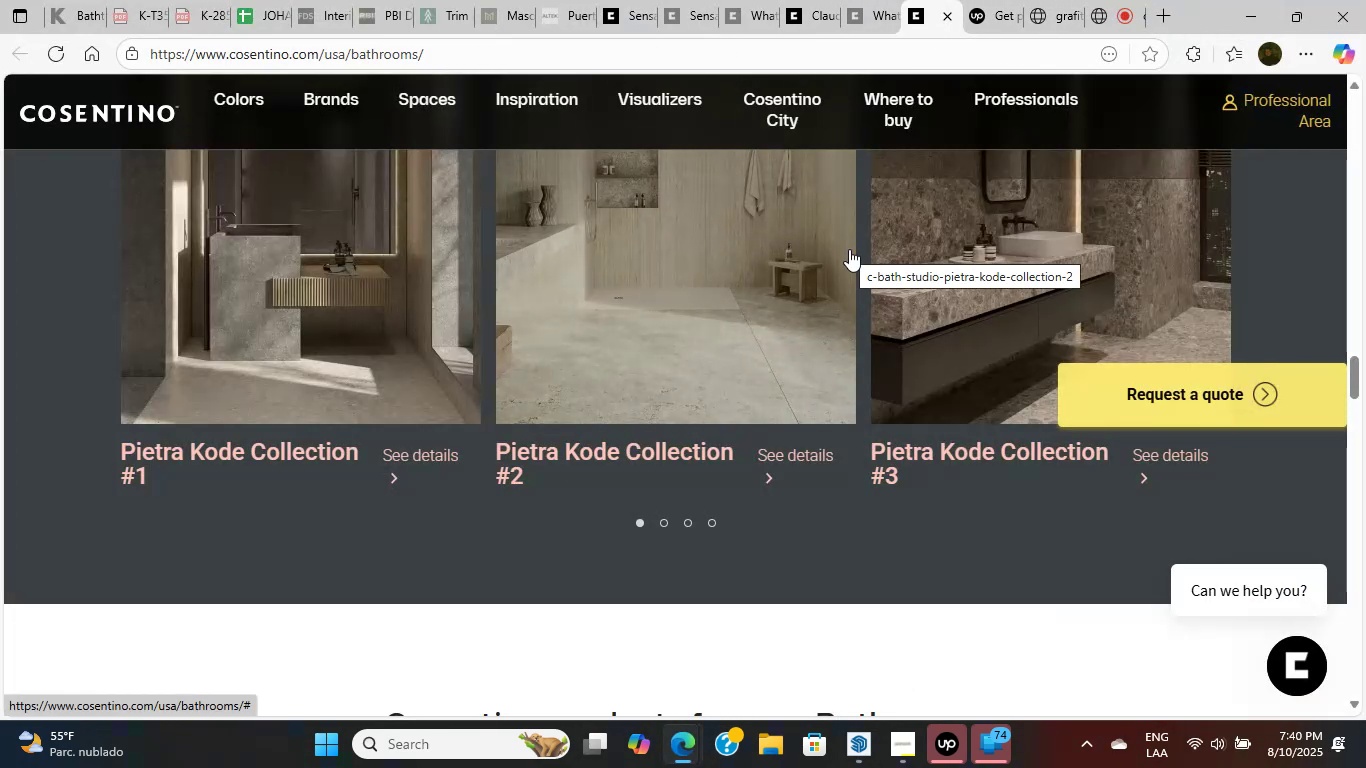 
left_click([1238, 0])
 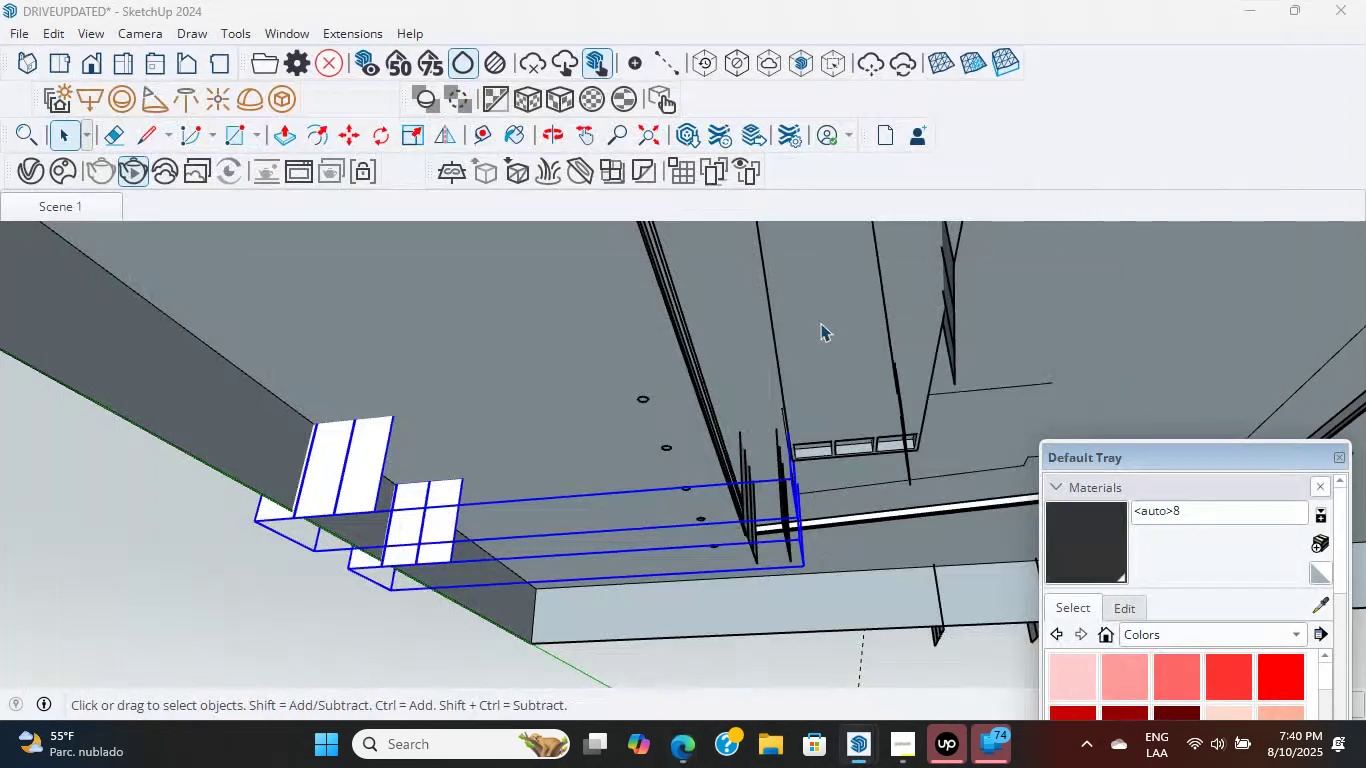 
scroll: coordinate [736, 357], scroll_direction: down, amount: 2.0
 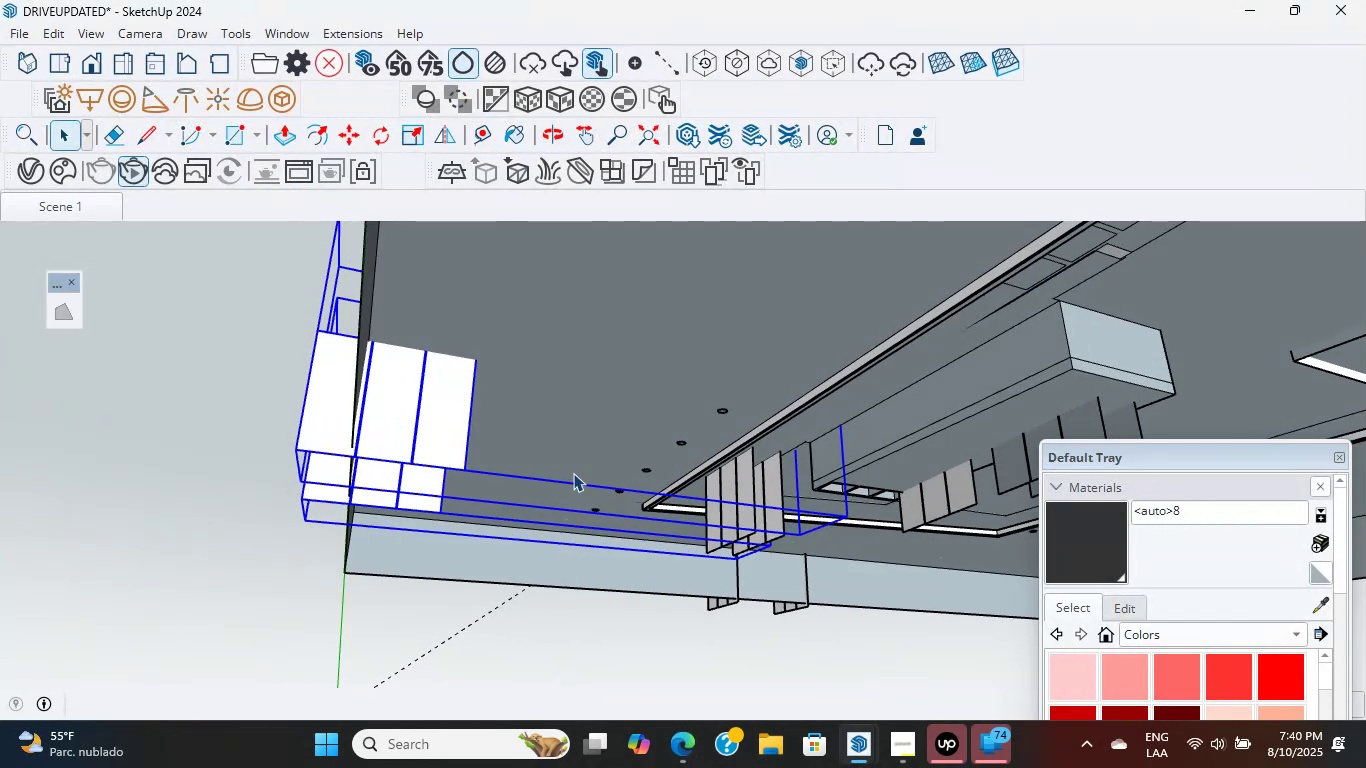 
wait(5.58)
 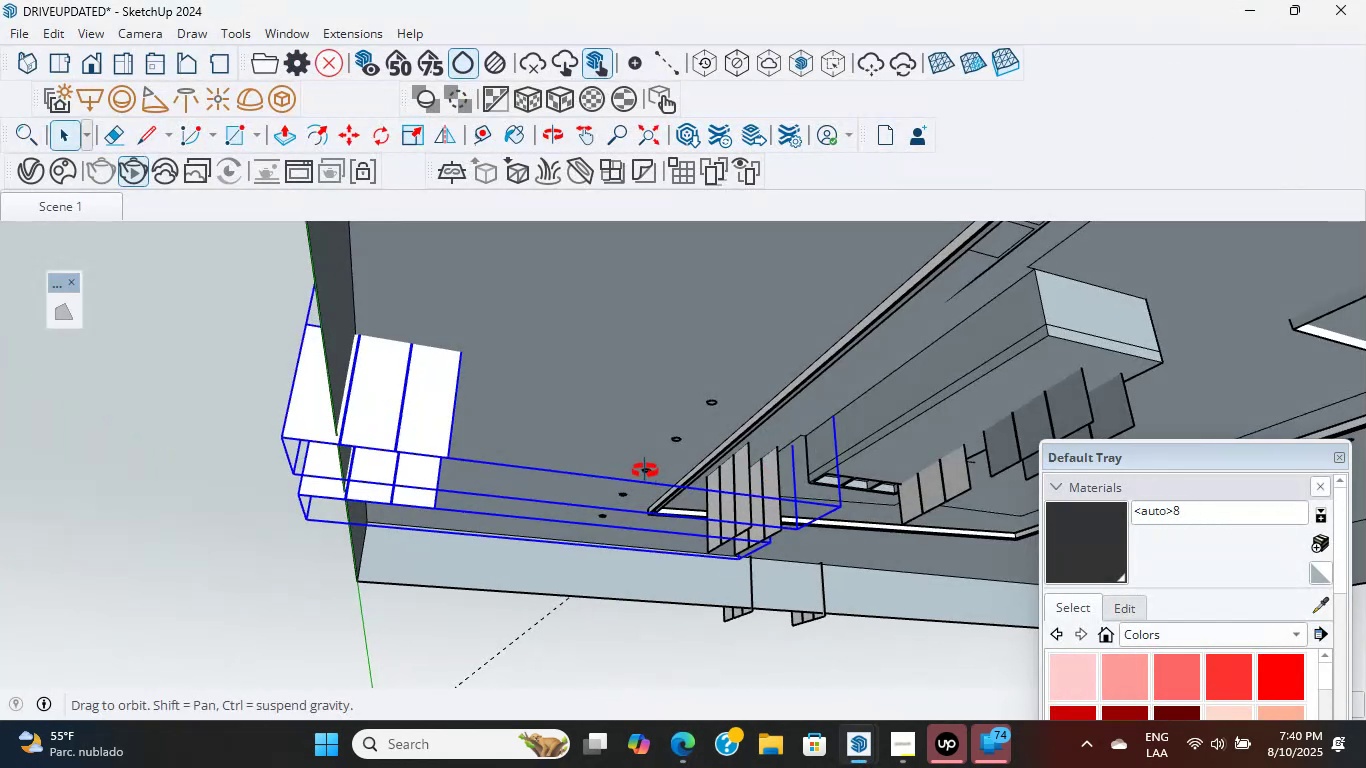 
scroll: coordinate [525, 555], scroll_direction: up, amount: 3.0
 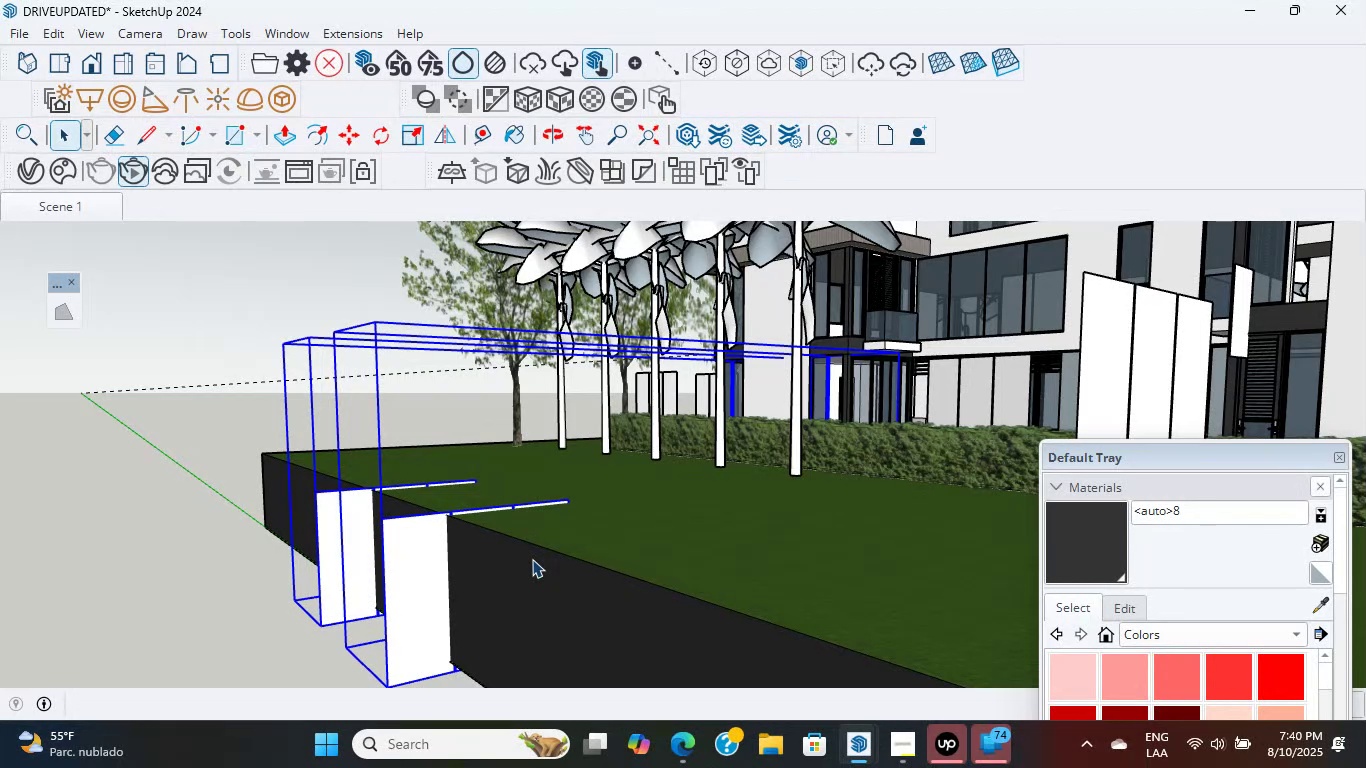 
wait(10.45)
 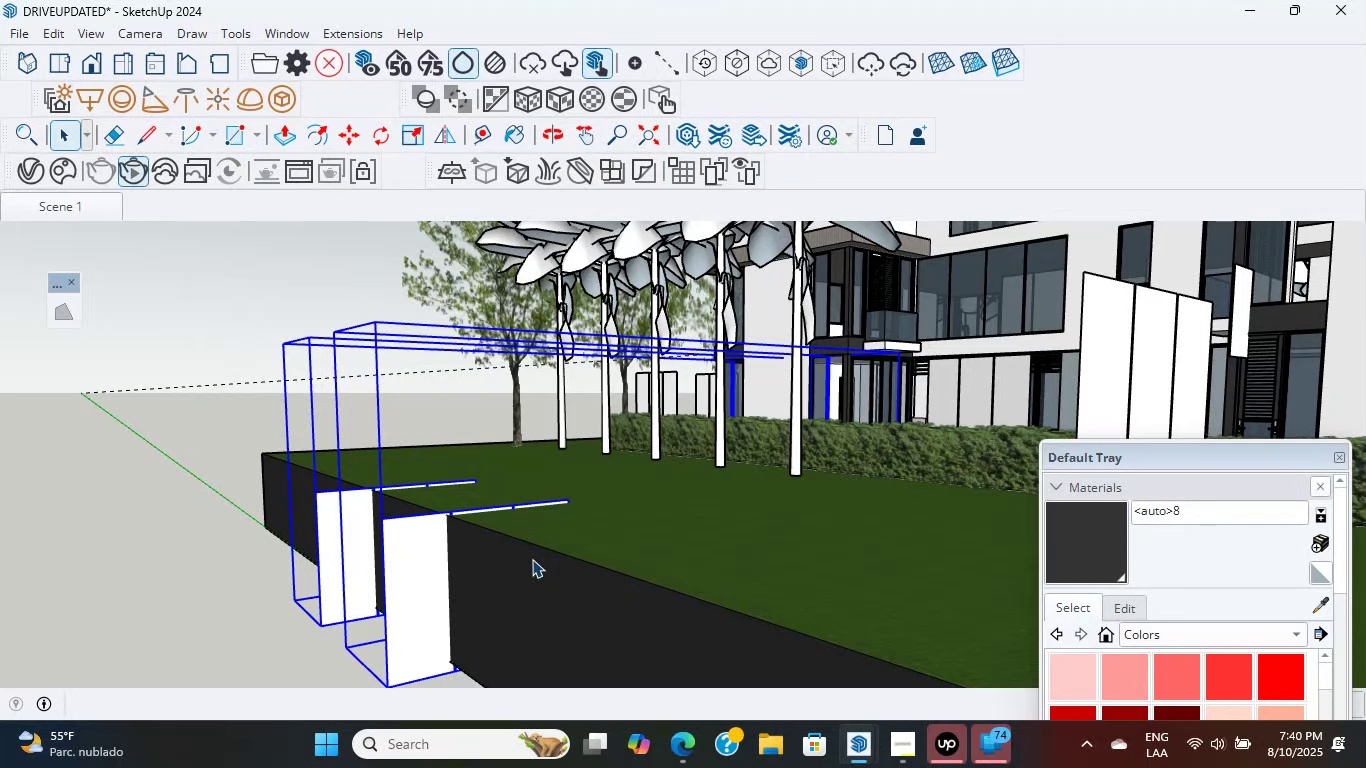 
middle_click([503, 562])
 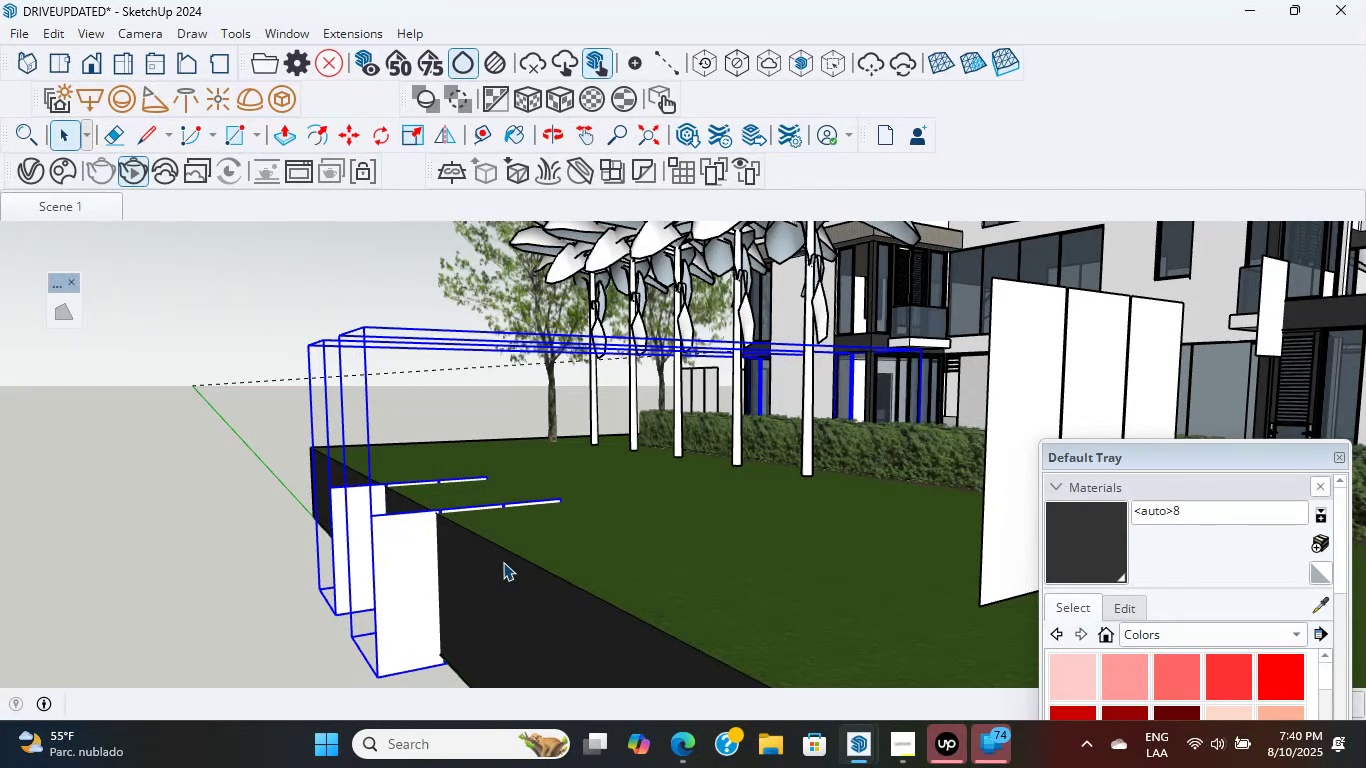 
wait(6.31)
 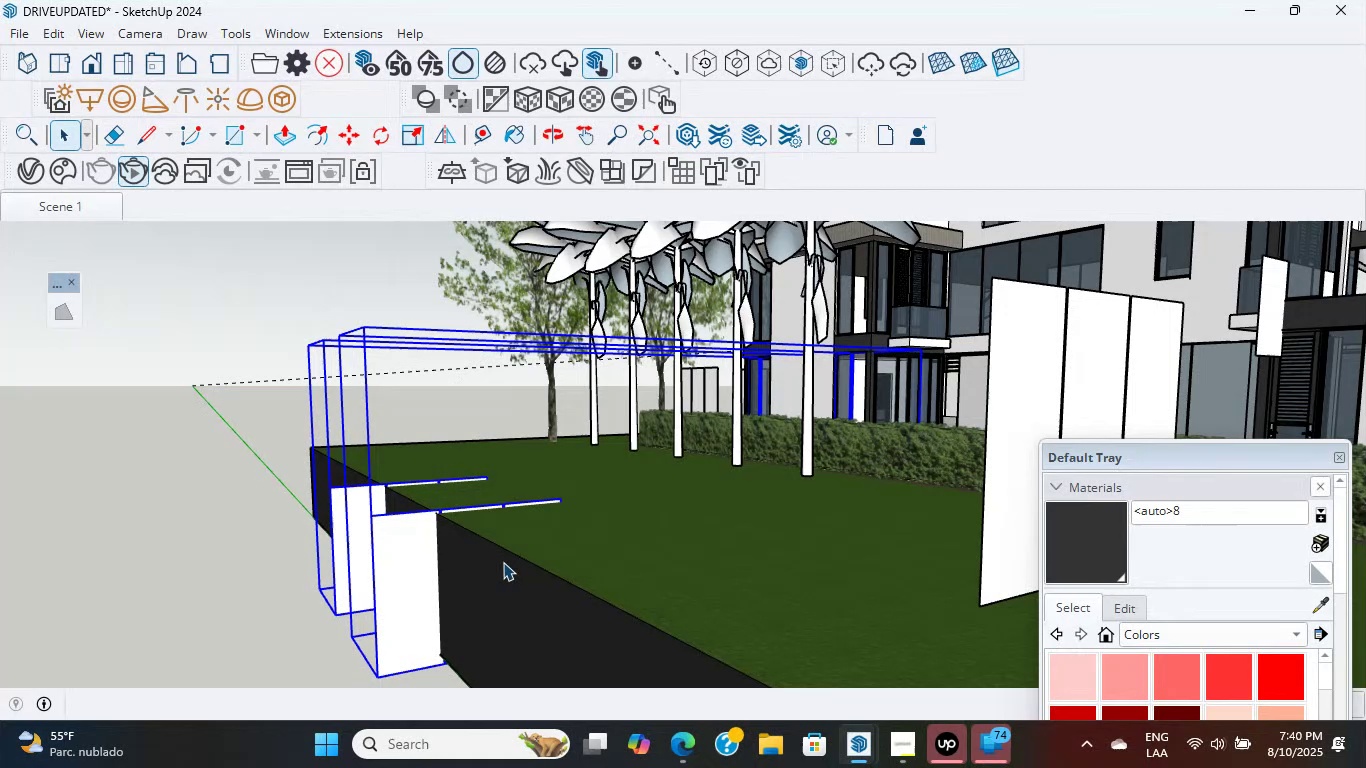 
hold_key(key=ShiftLeft, duration=0.66)
 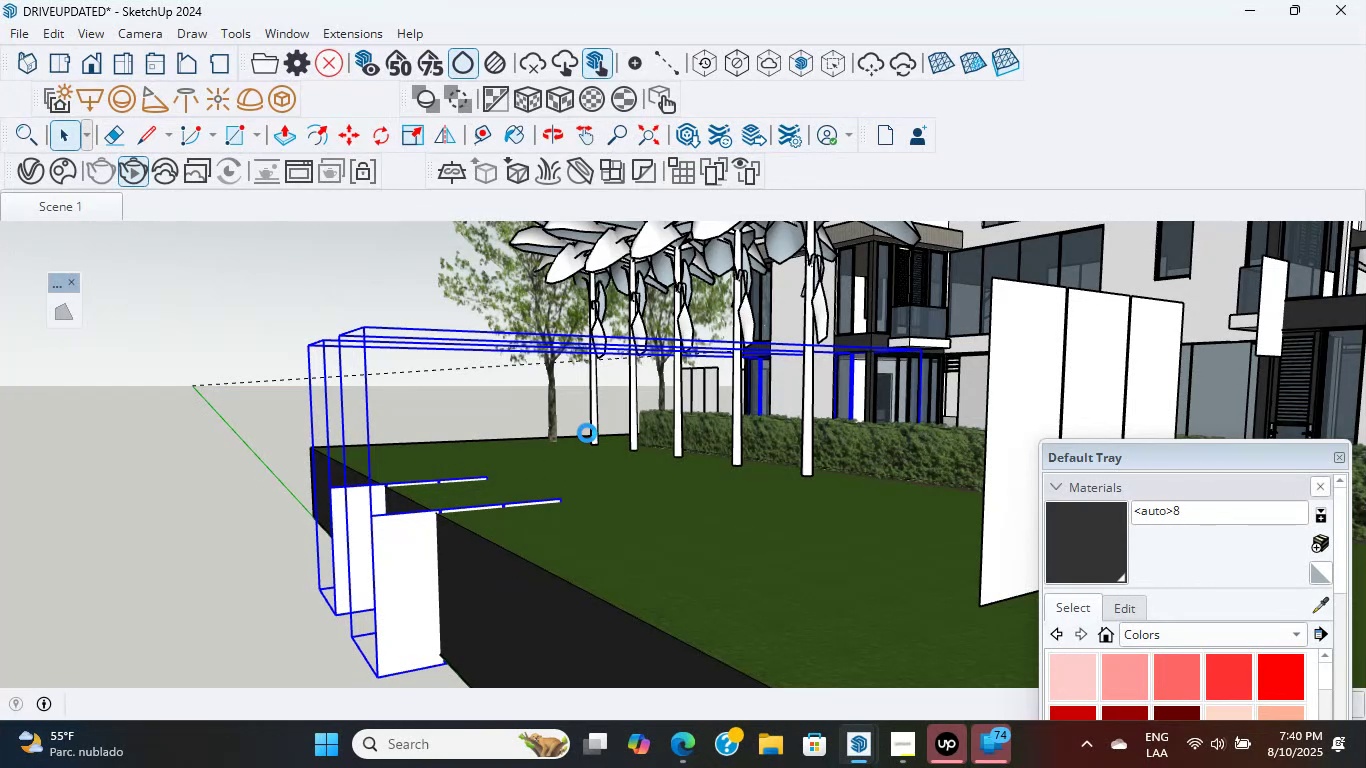 
scroll: coordinate [587, 433], scroll_direction: up, amount: 2.0
 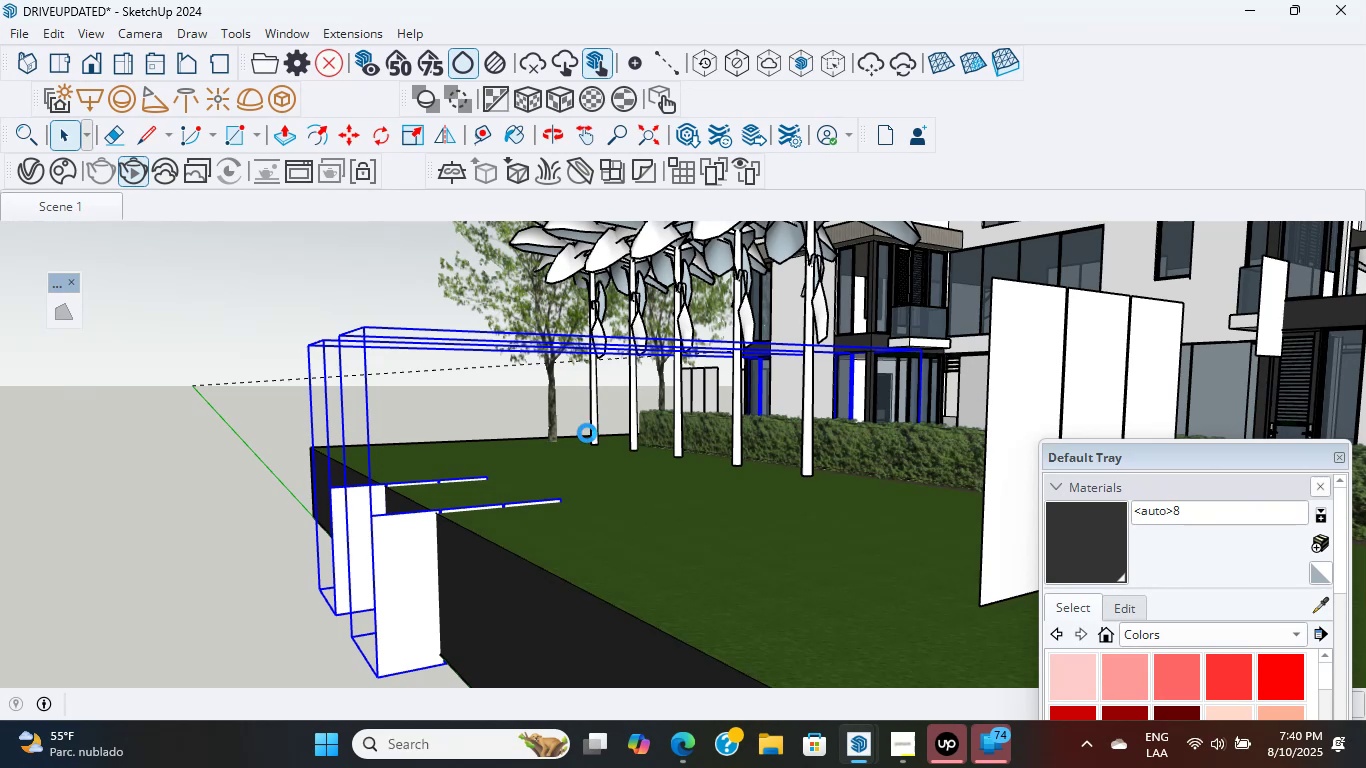 
wait(7.09)
 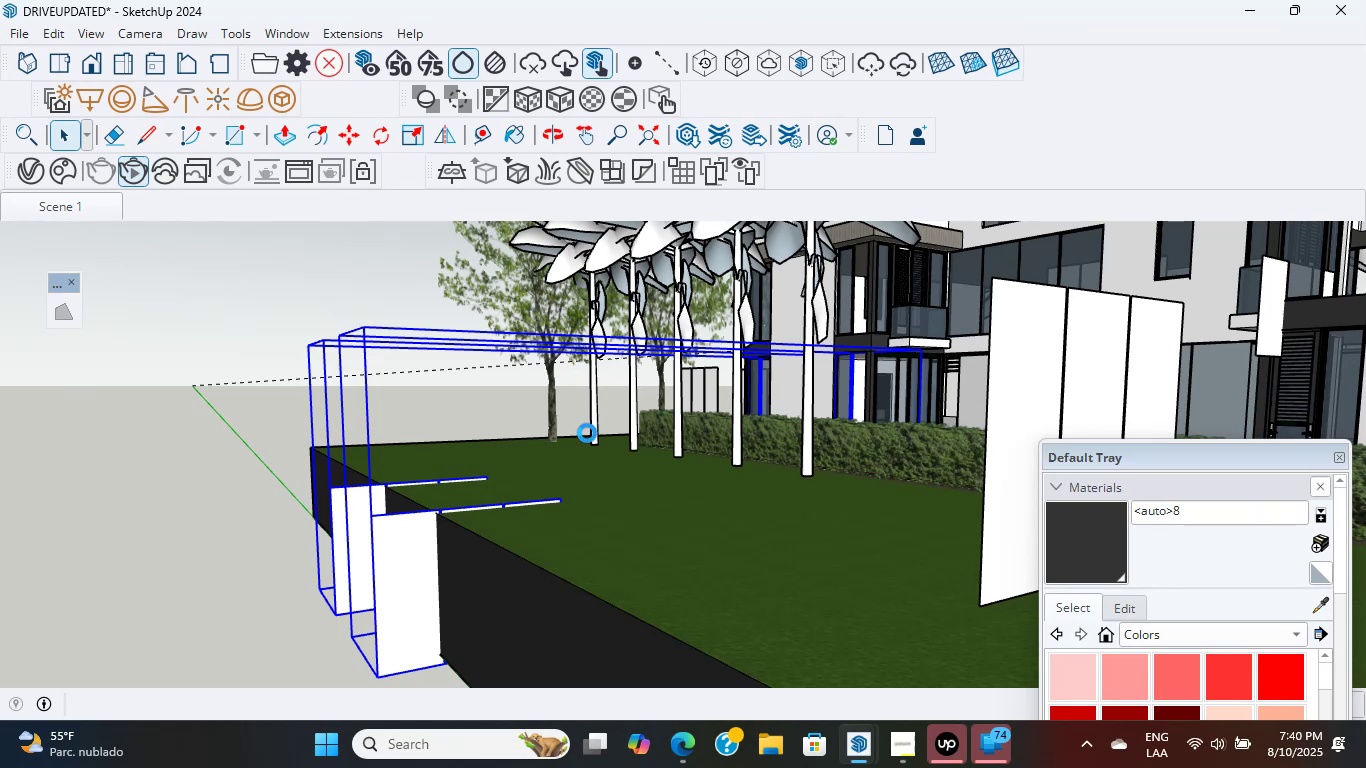 
scroll: coordinate [528, 492], scroll_direction: up, amount: 4.0
 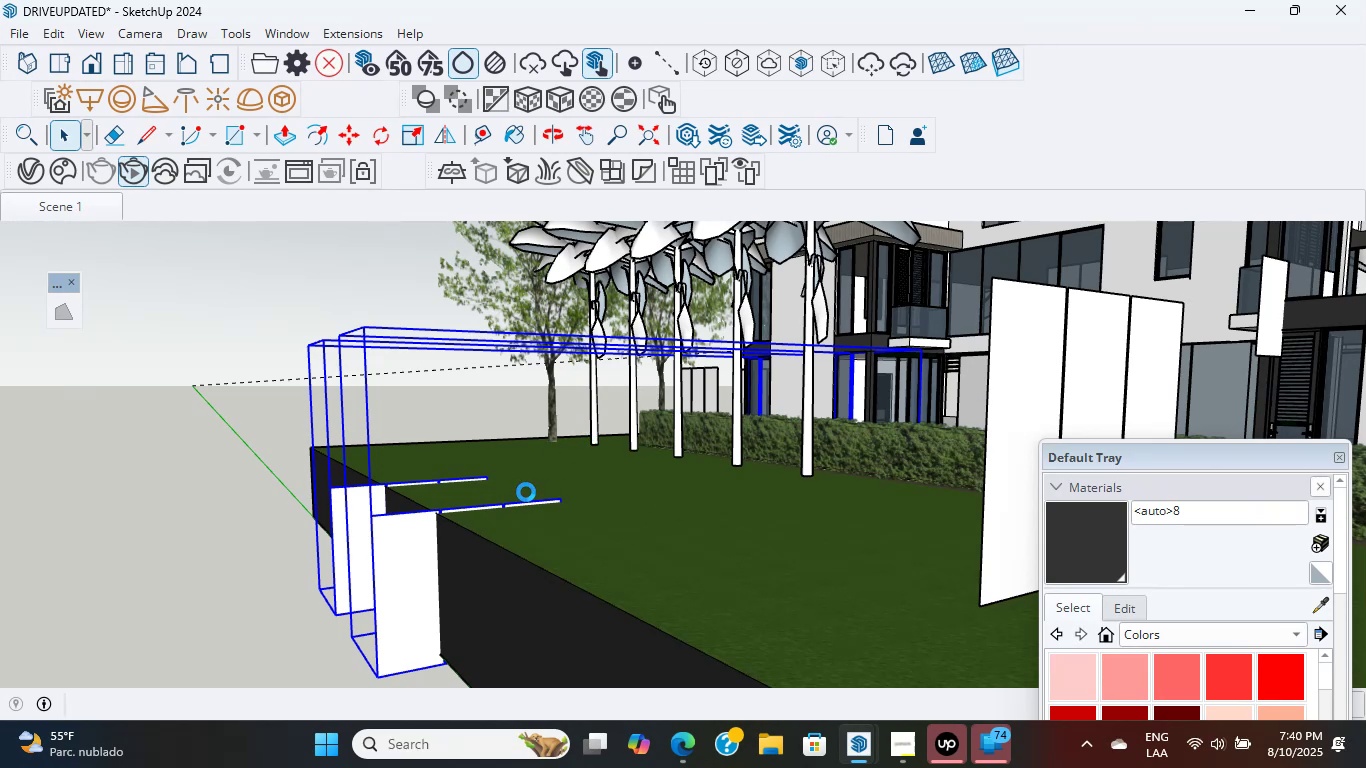 
wait(8.3)
 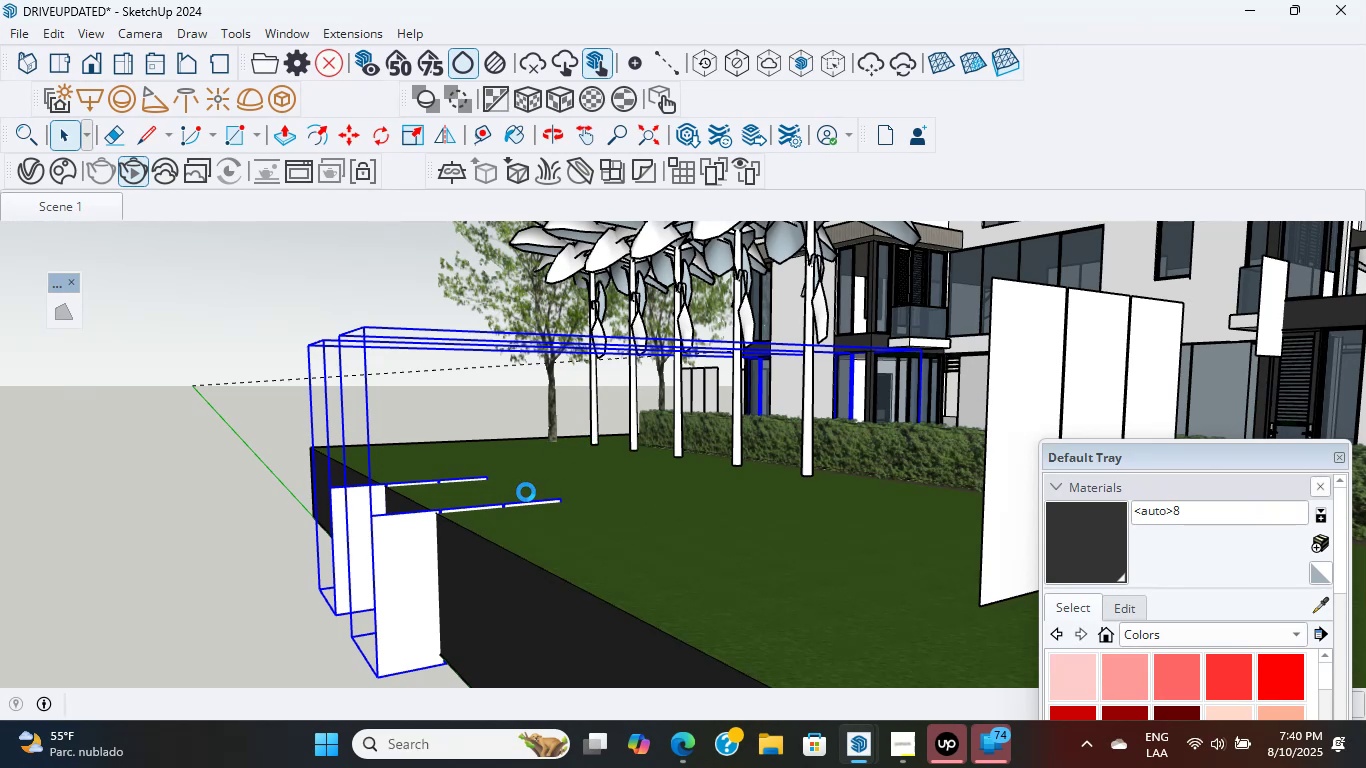 
left_click([236, 359])
 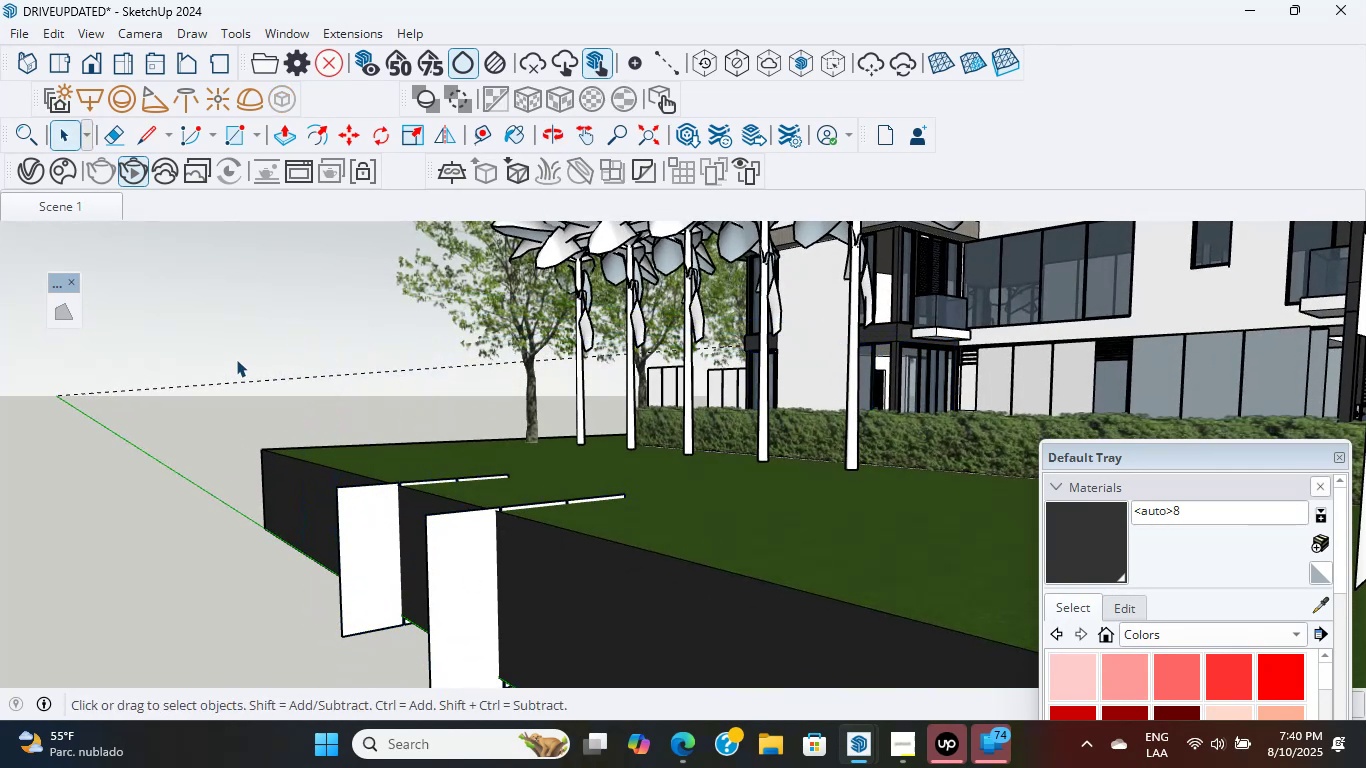 
wait(9.08)
 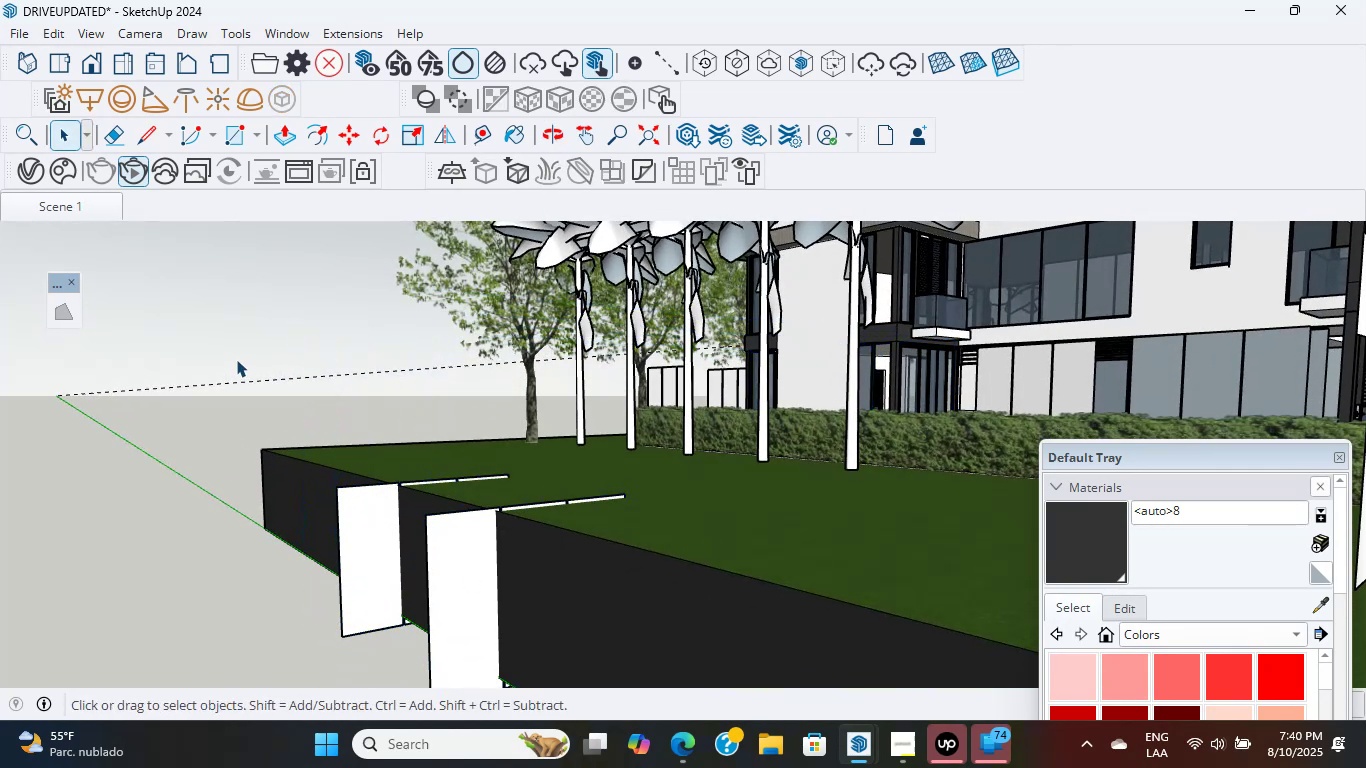 
scroll: coordinate [376, 545], scroll_direction: down, amount: 3.0
 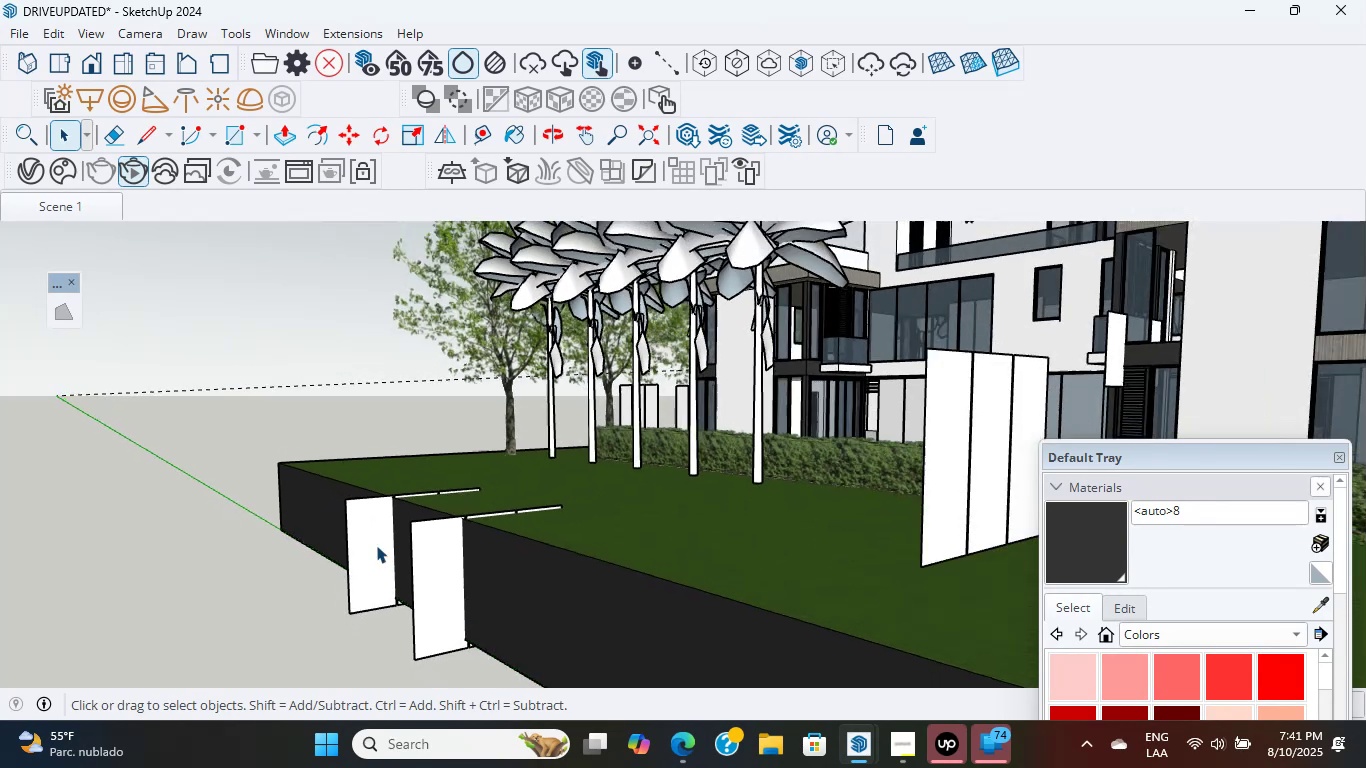 
key(Shift+ShiftLeft)
 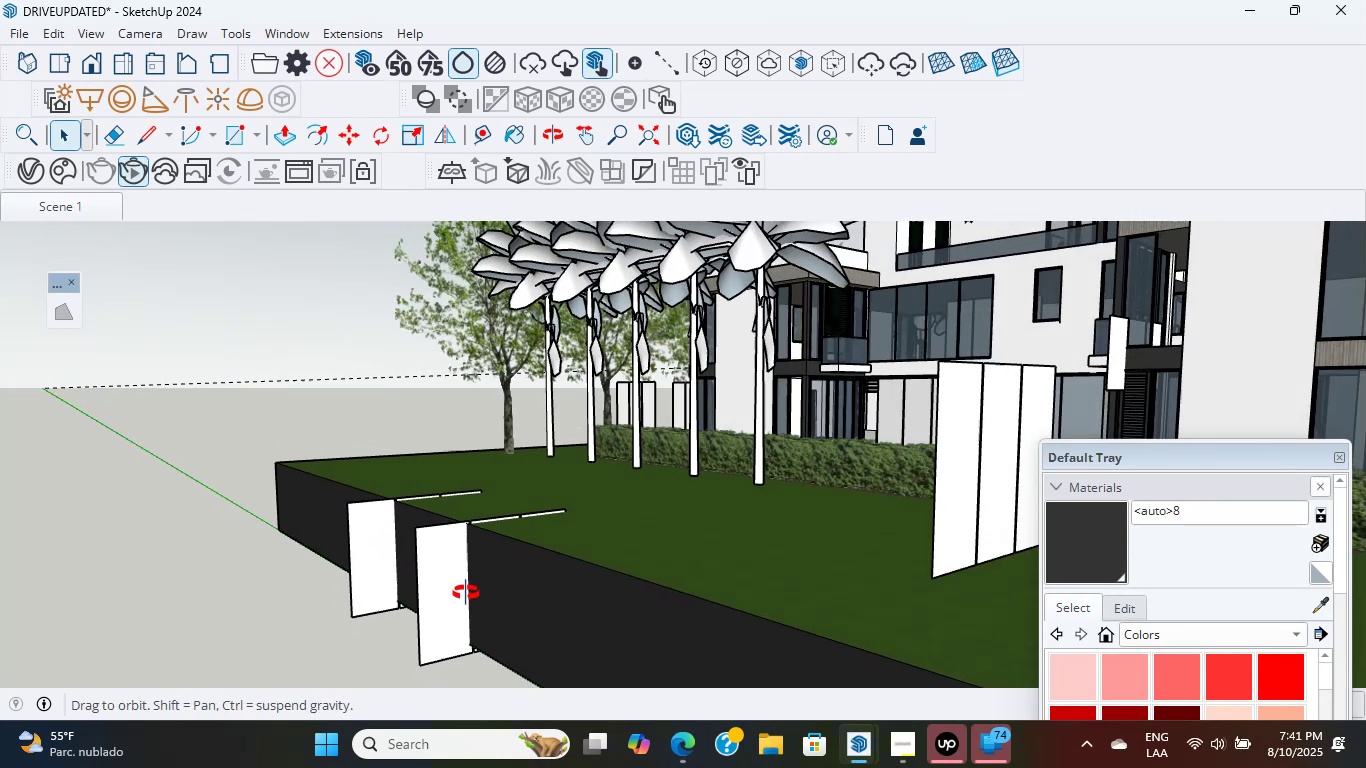 
hold_key(key=ShiftLeft, duration=0.45)
scroll: coordinate [465, 508], scroll_direction: up, amount: 8.0
 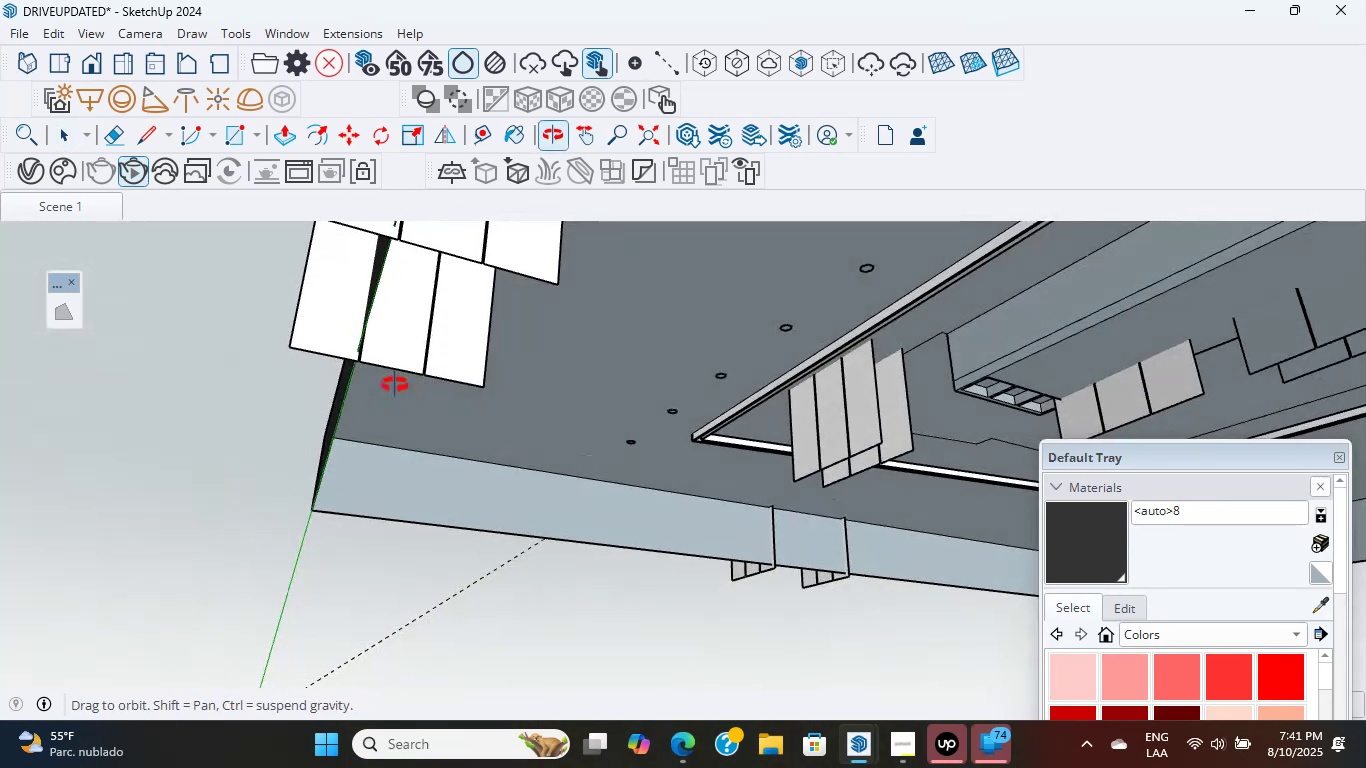 
left_click([437, 365])
 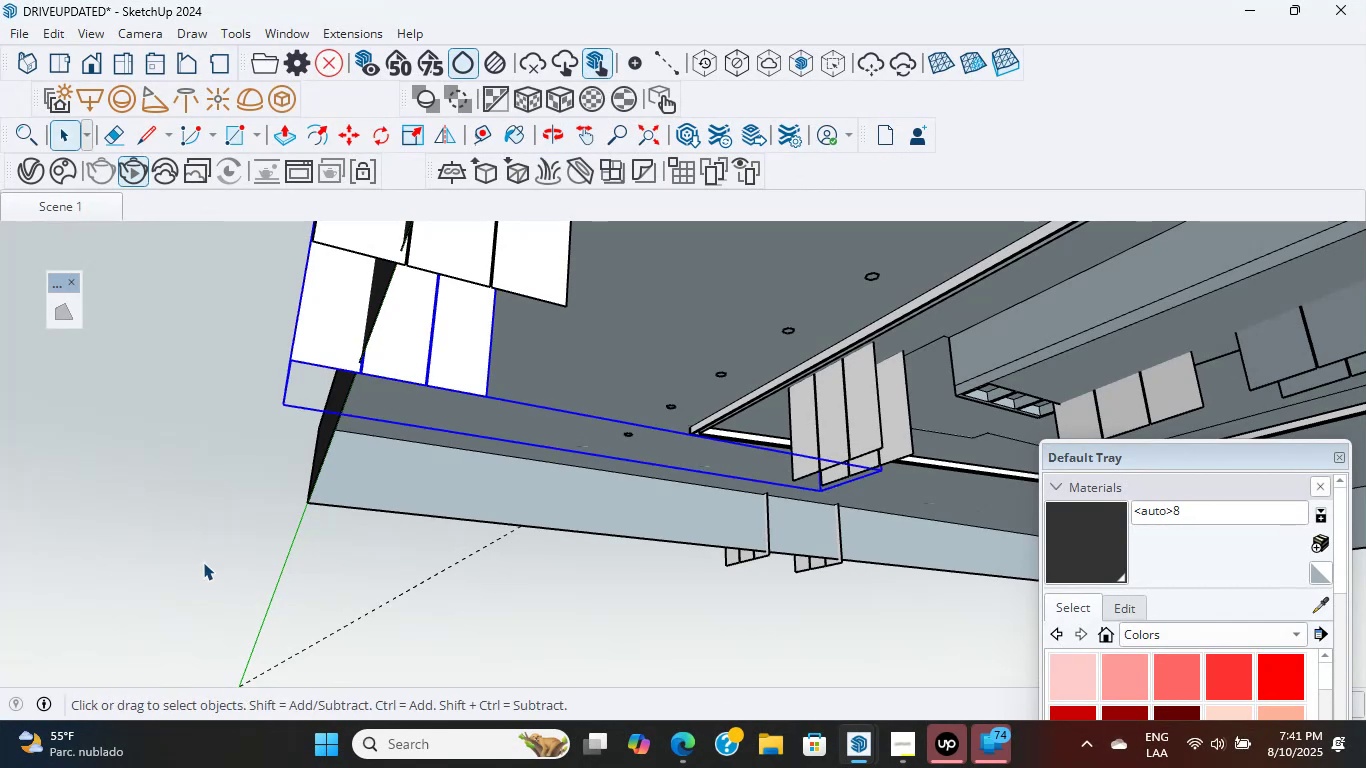 
key(Shift+ShiftLeft)
 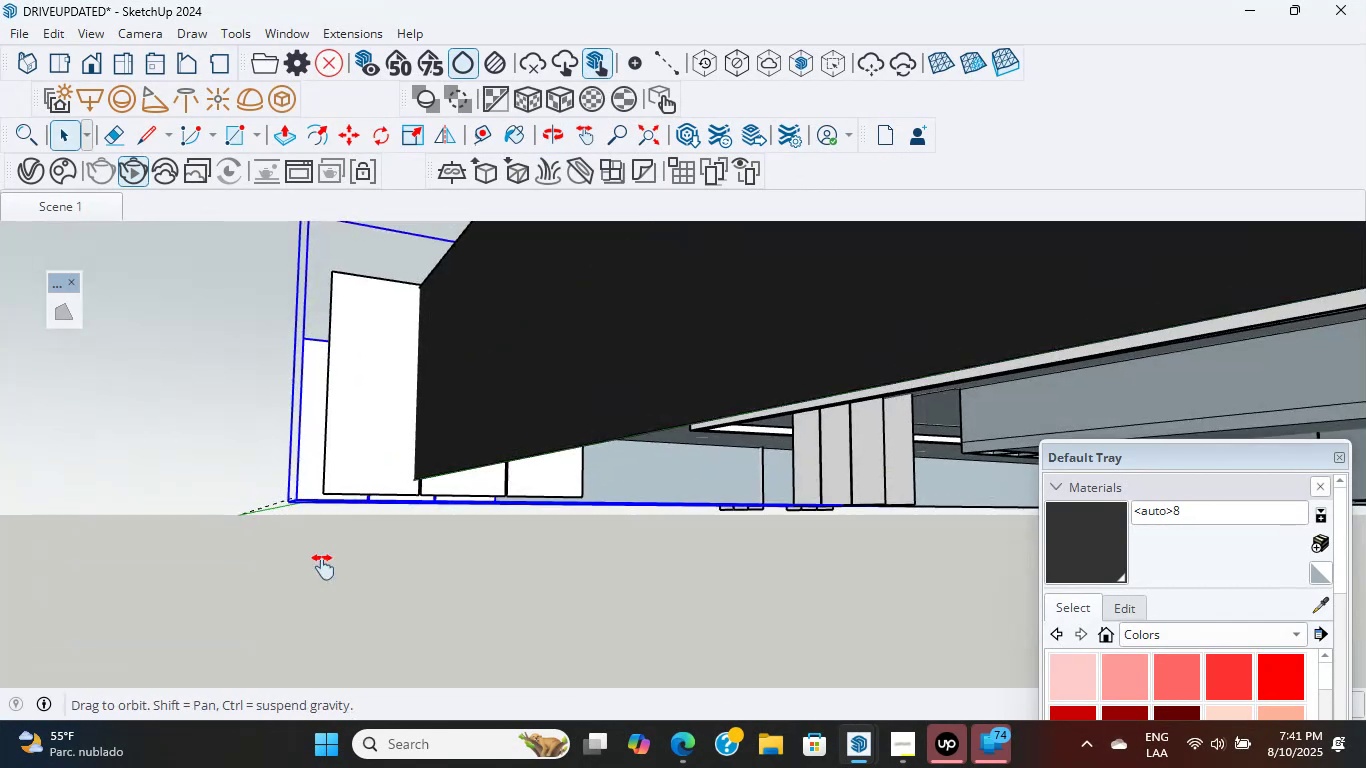 
scroll: coordinate [333, 408], scroll_direction: up, amount: 2.0
 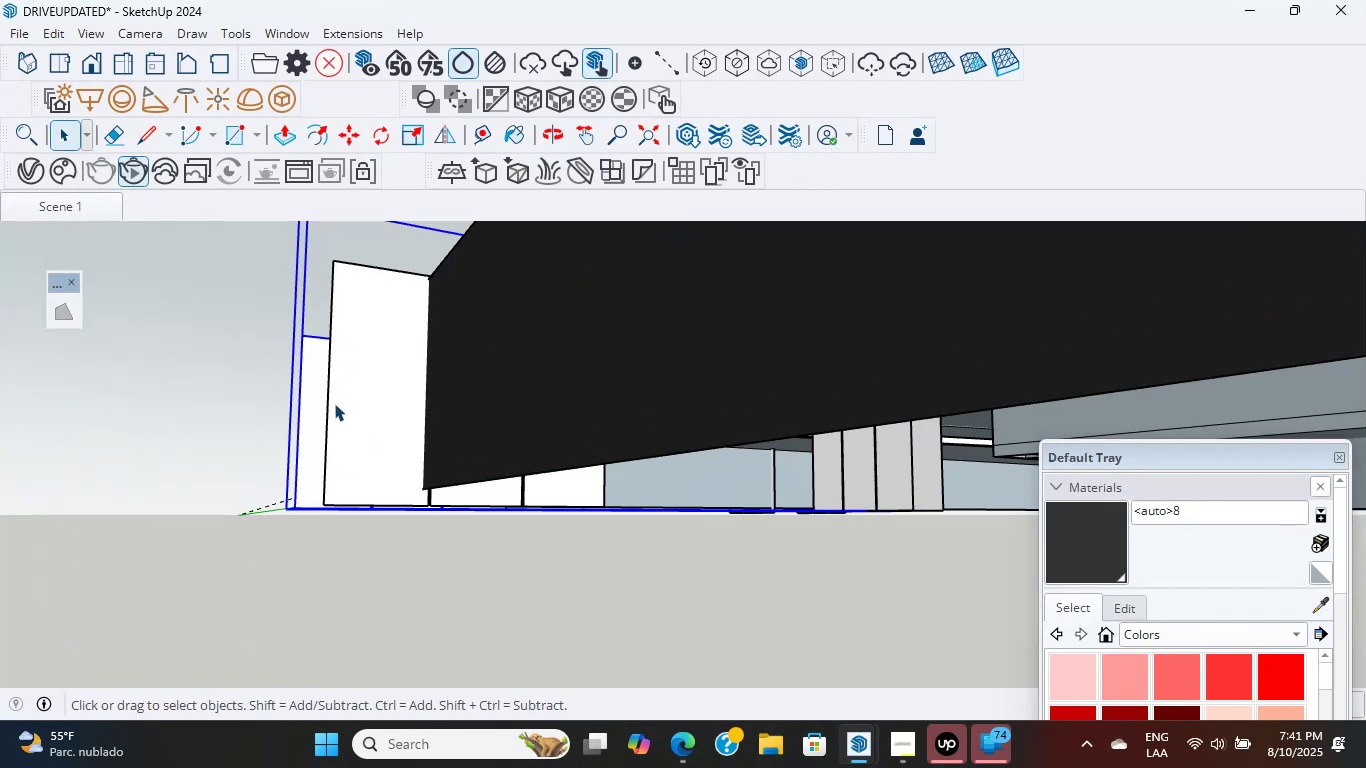 
key(Shift+ShiftLeft)
 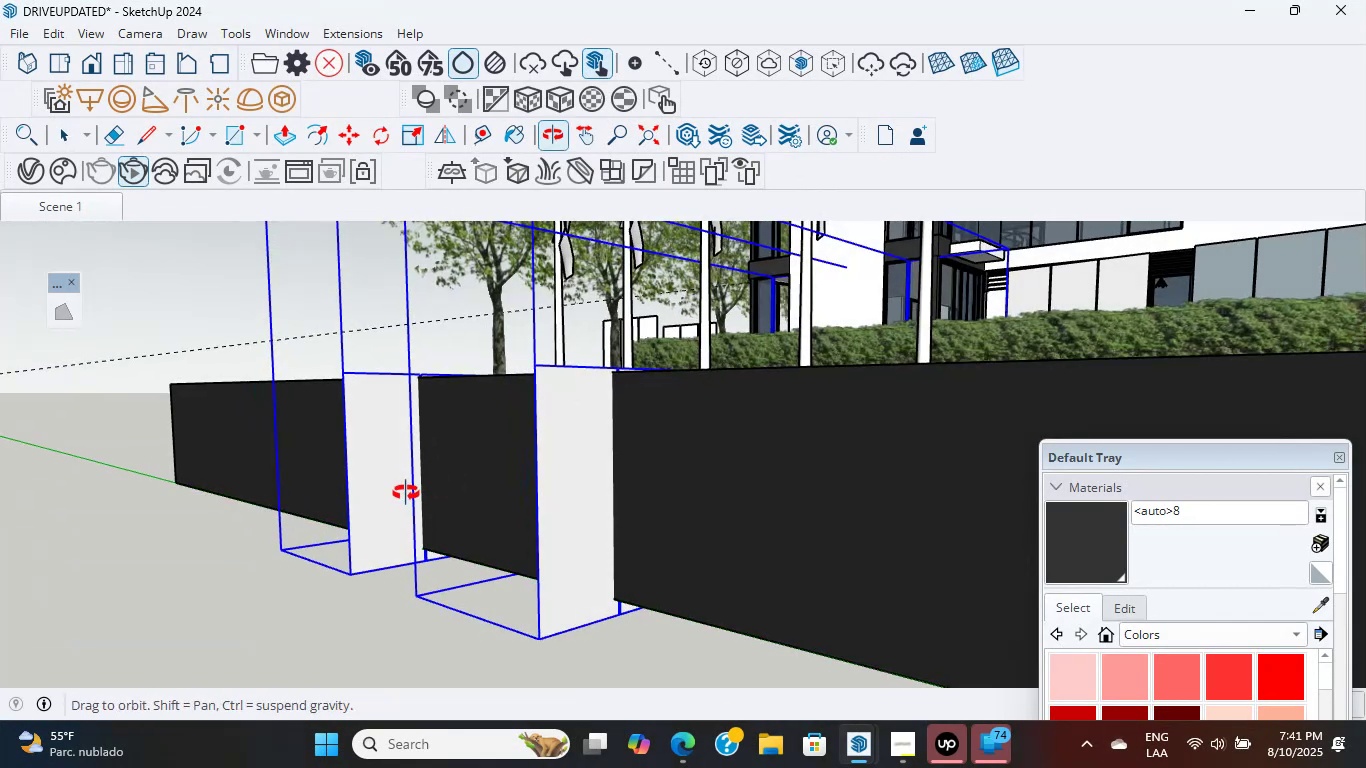 
scroll: coordinate [420, 529], scroll_direction: up, amount: 2.0
 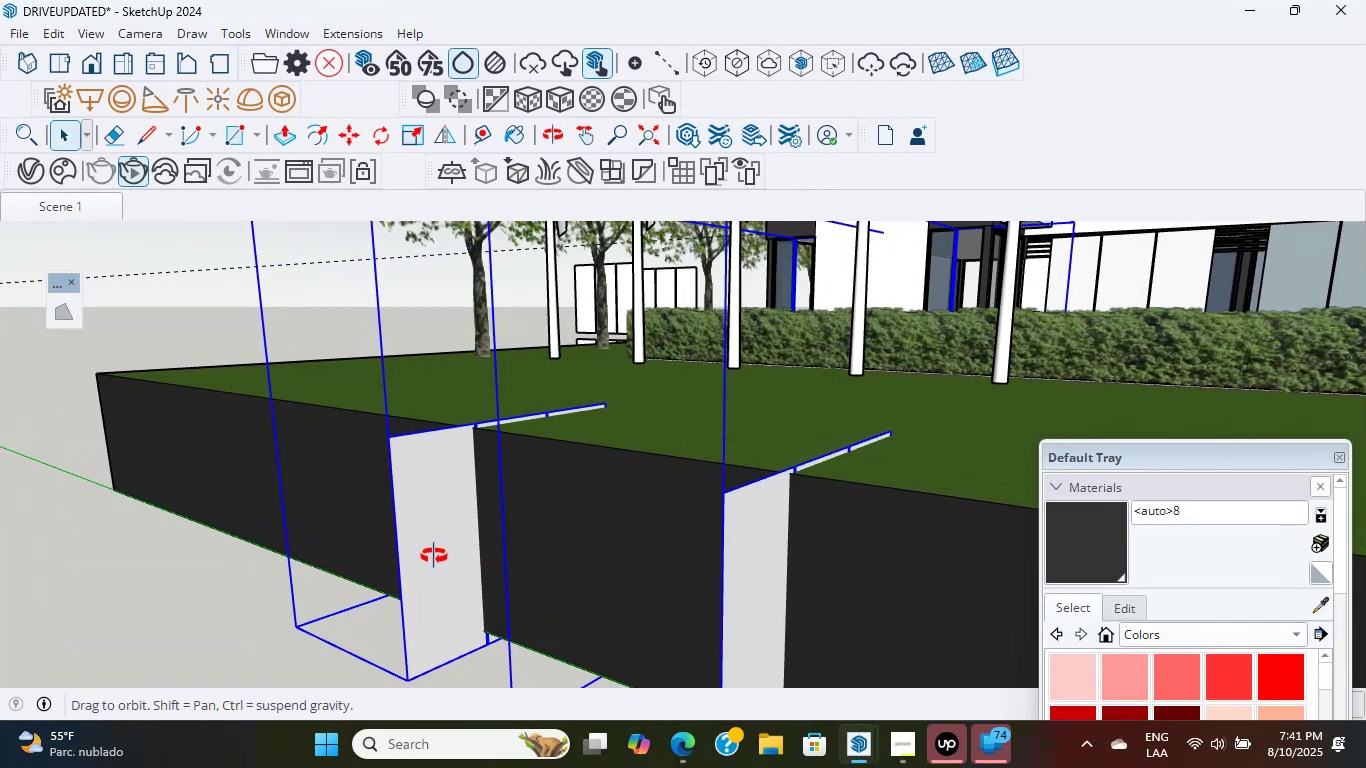 
hold_key(key=ShiftLeft, duration=0.49)
scroll: coordinate [366, 487], scroll_direction: down, amount: 6.0
 